 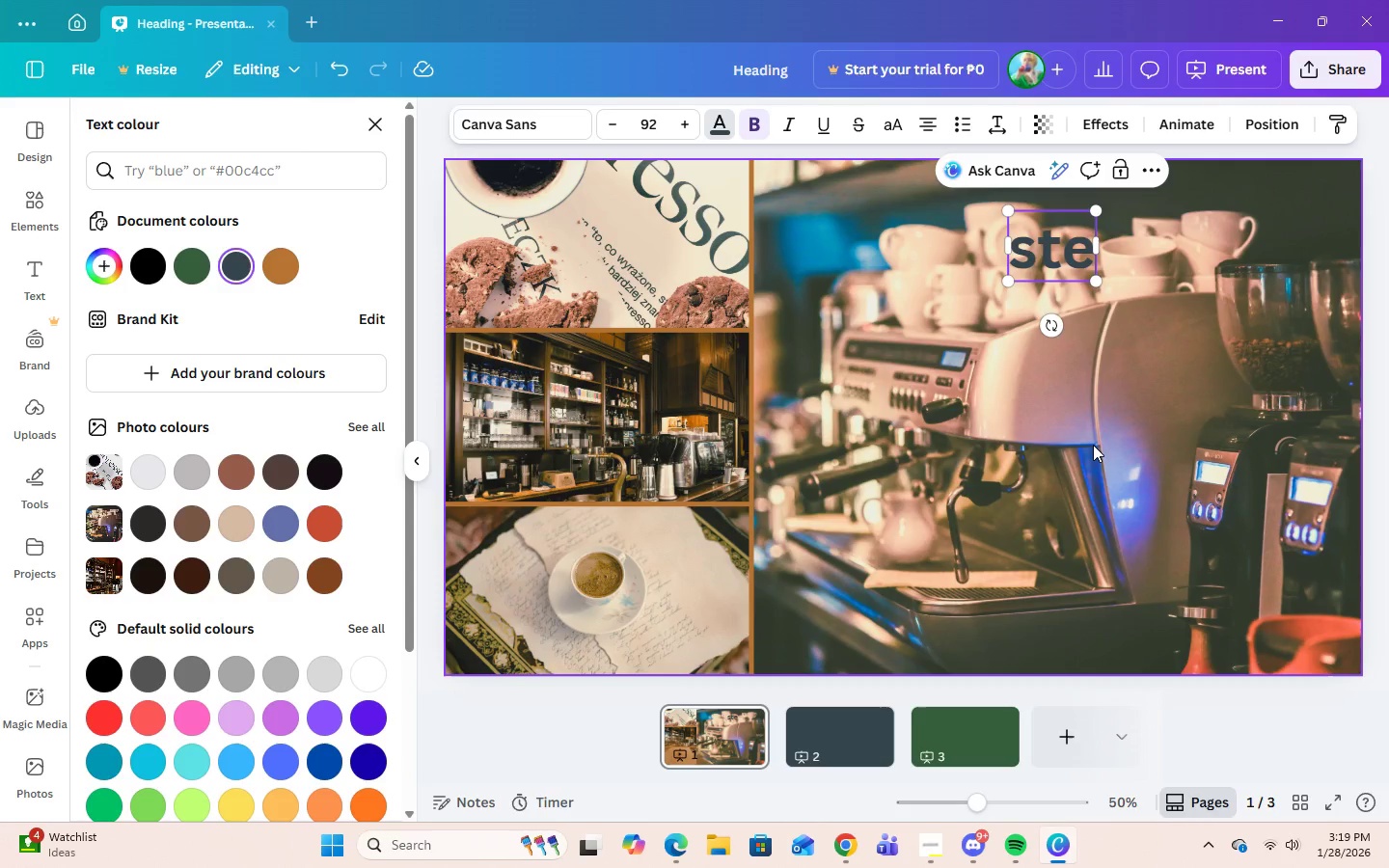 
hold_key(key=ShiftLeft, duration=0.48)
 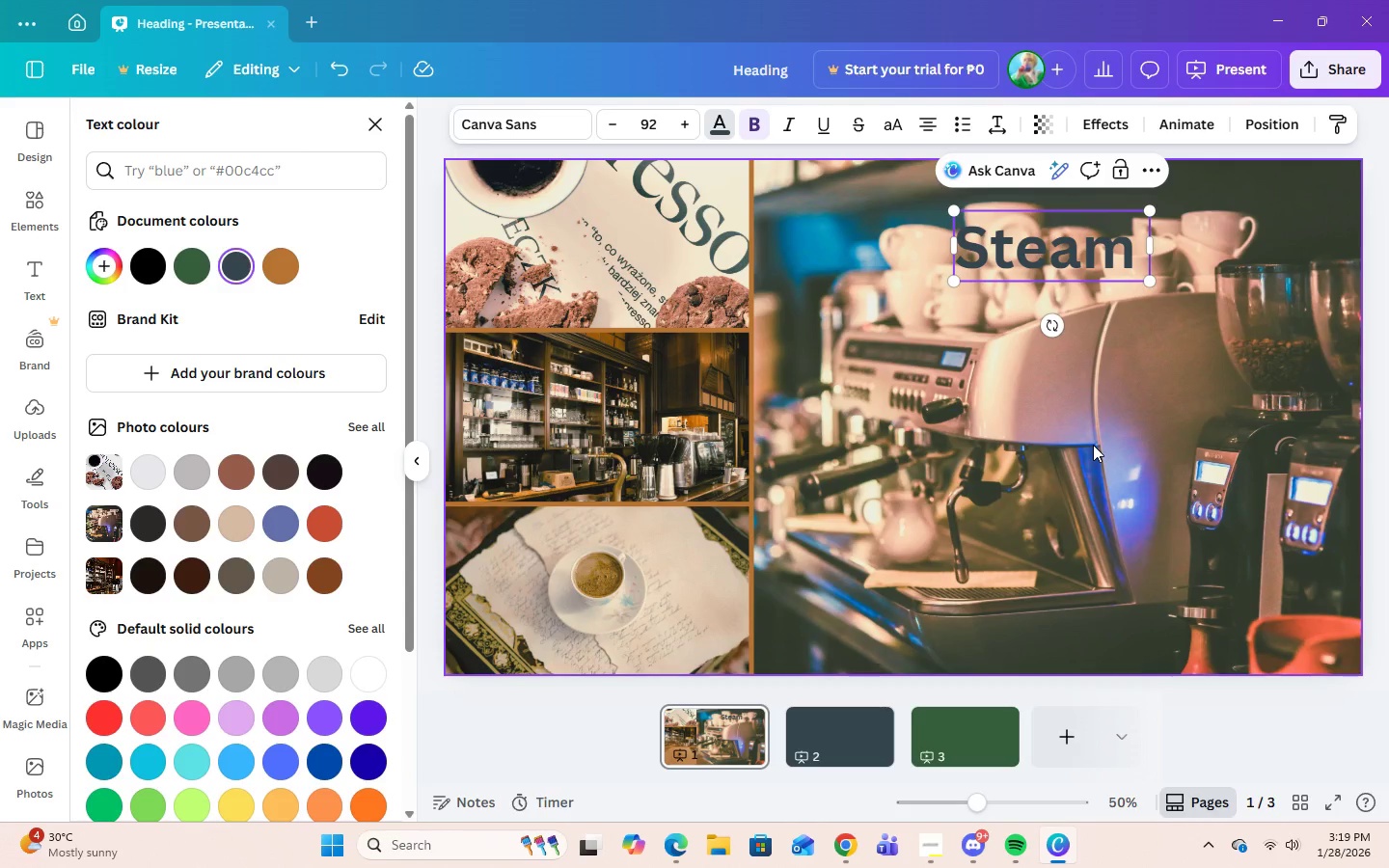 
hold_key(key=ShiftLeft, duration=0.36)
 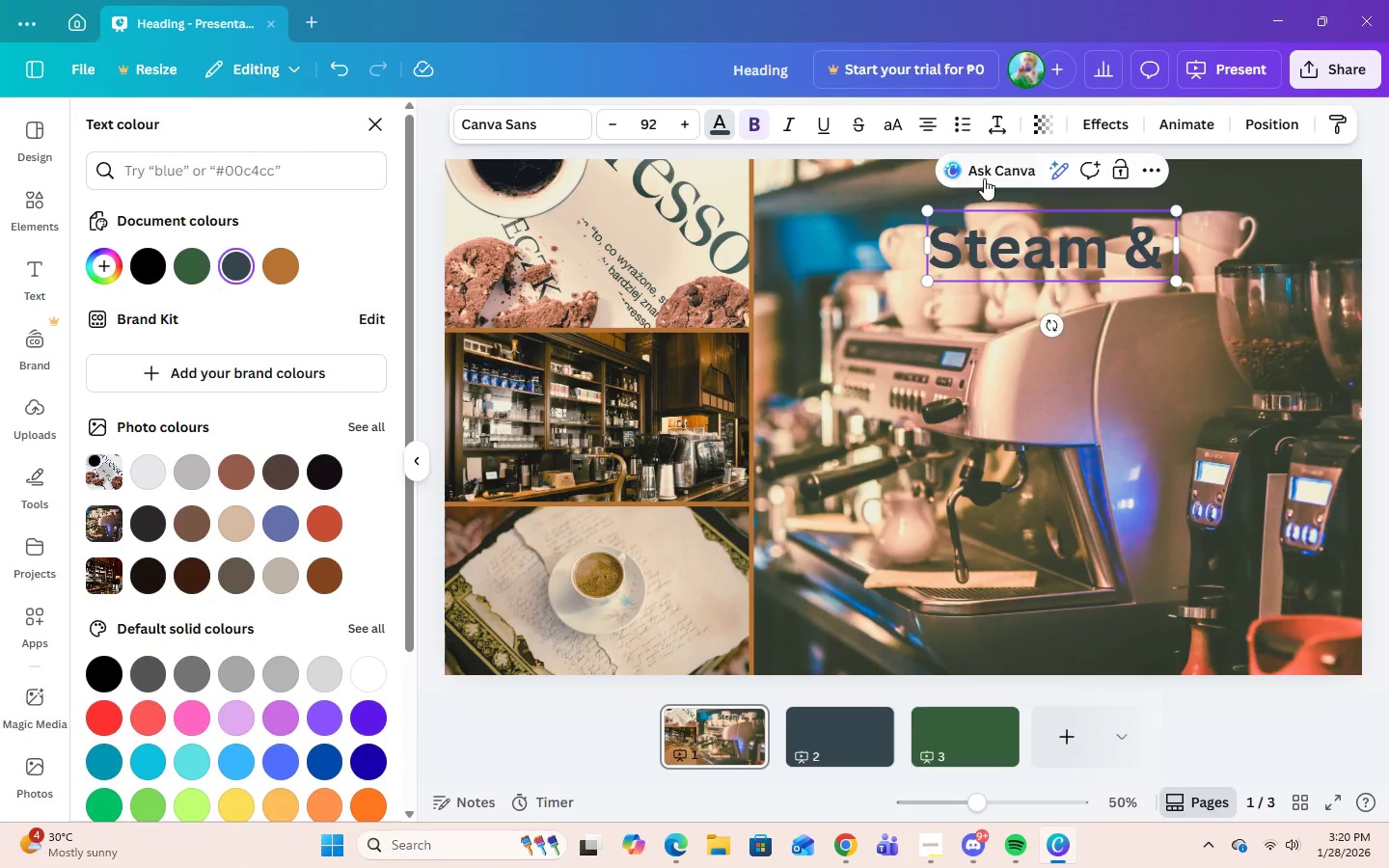 
double_click([943, 259])
 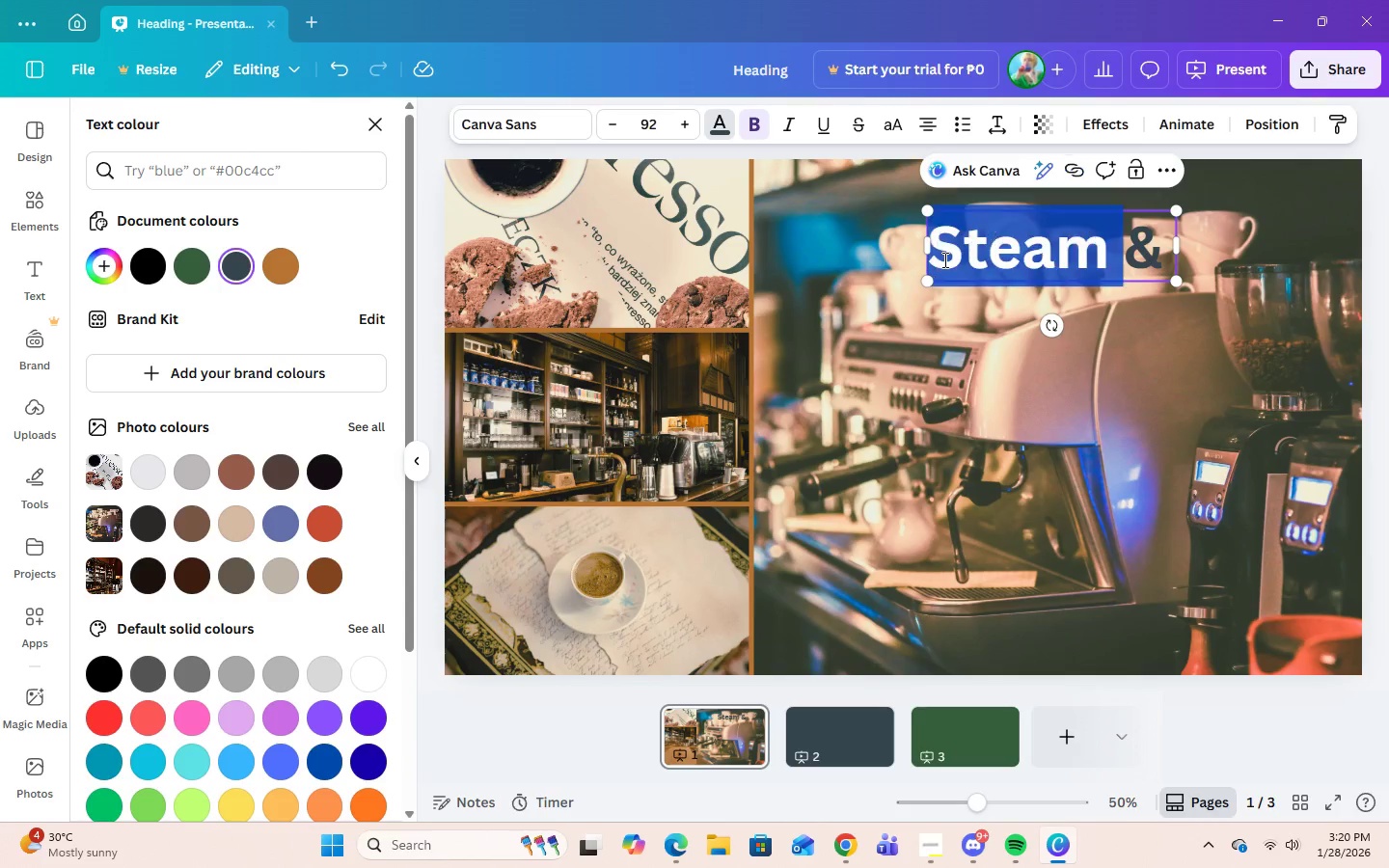 
triple_click([943, 259])
 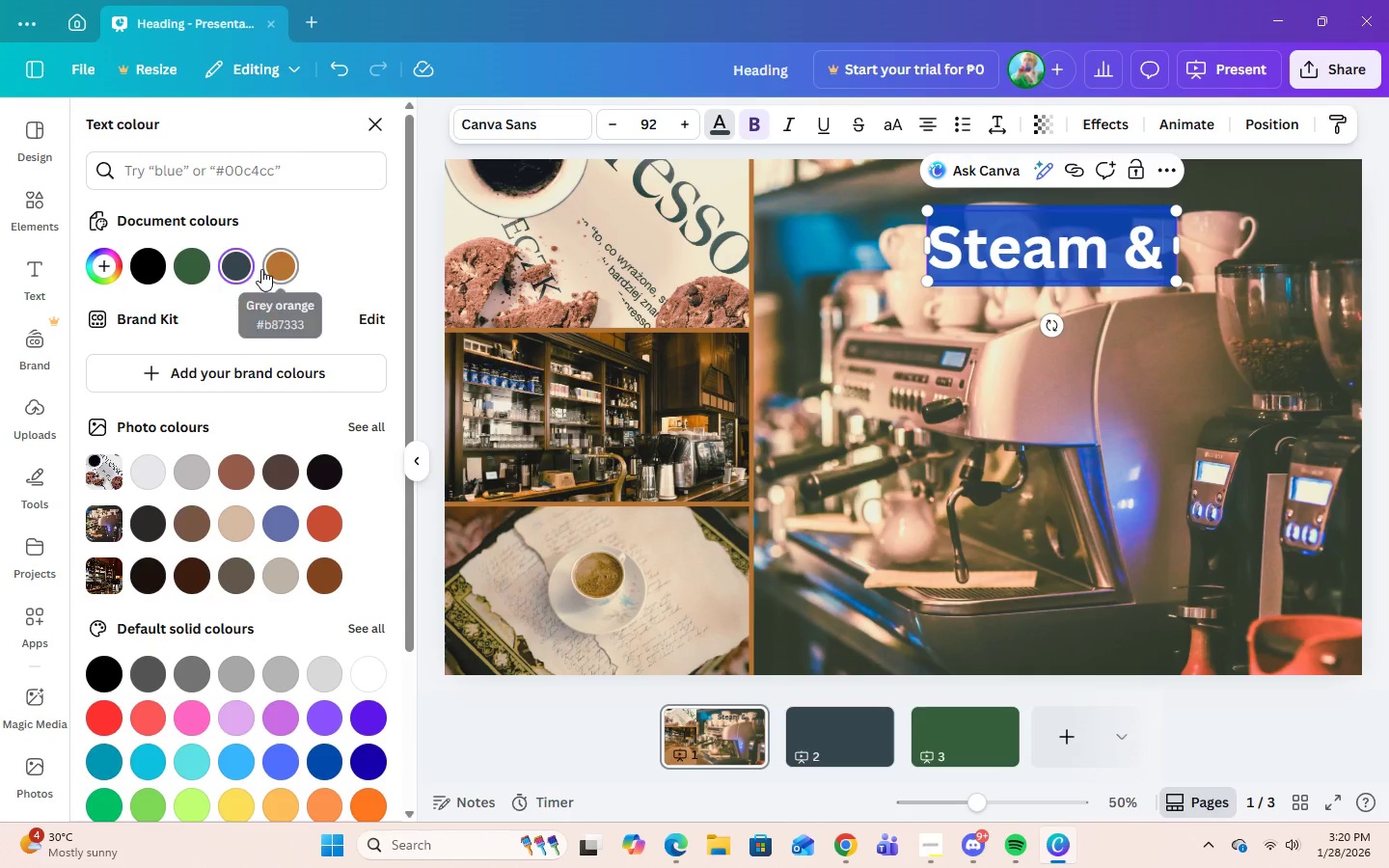 
left_click([273, 269])
 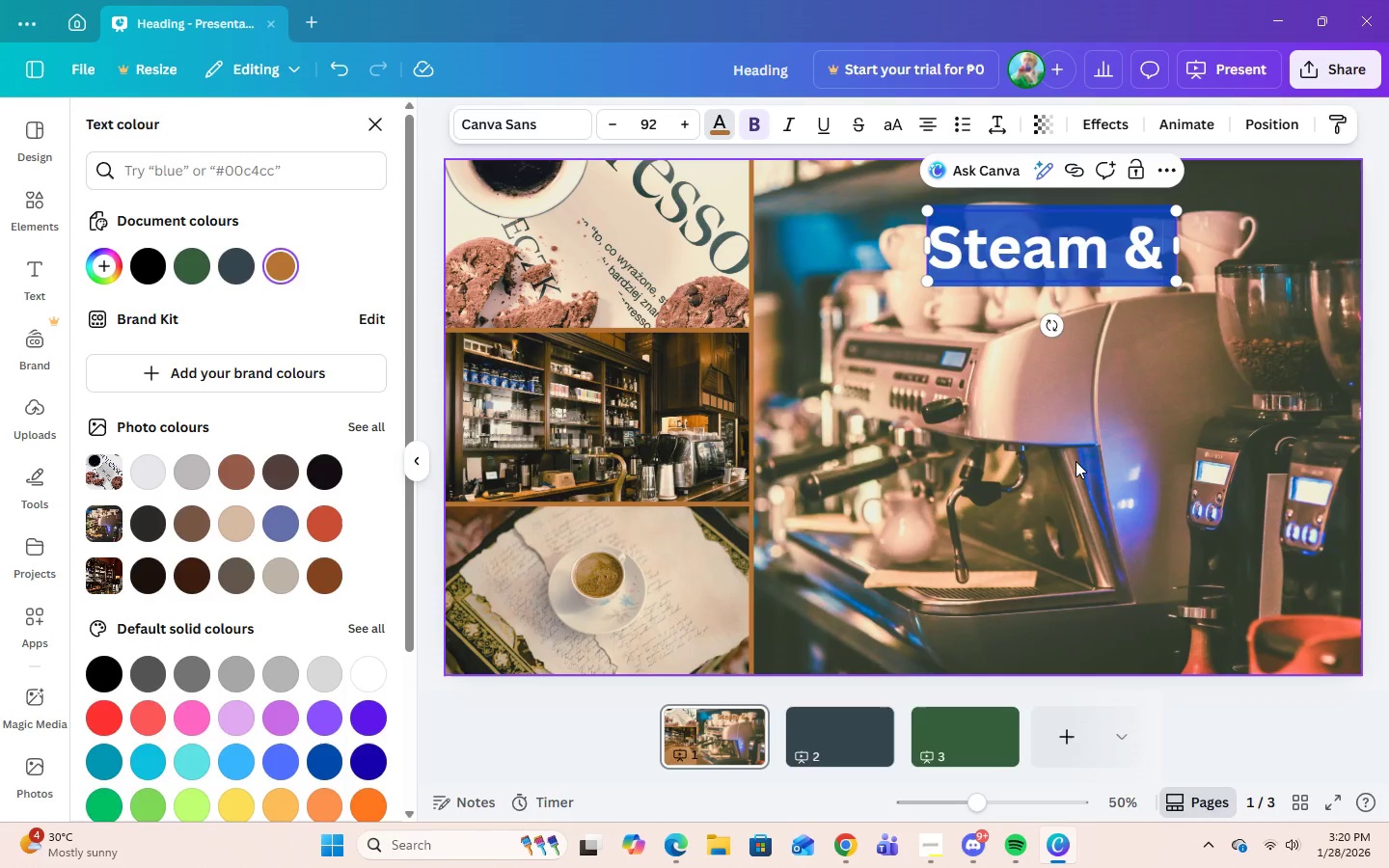 
left_click([1076, 461])
 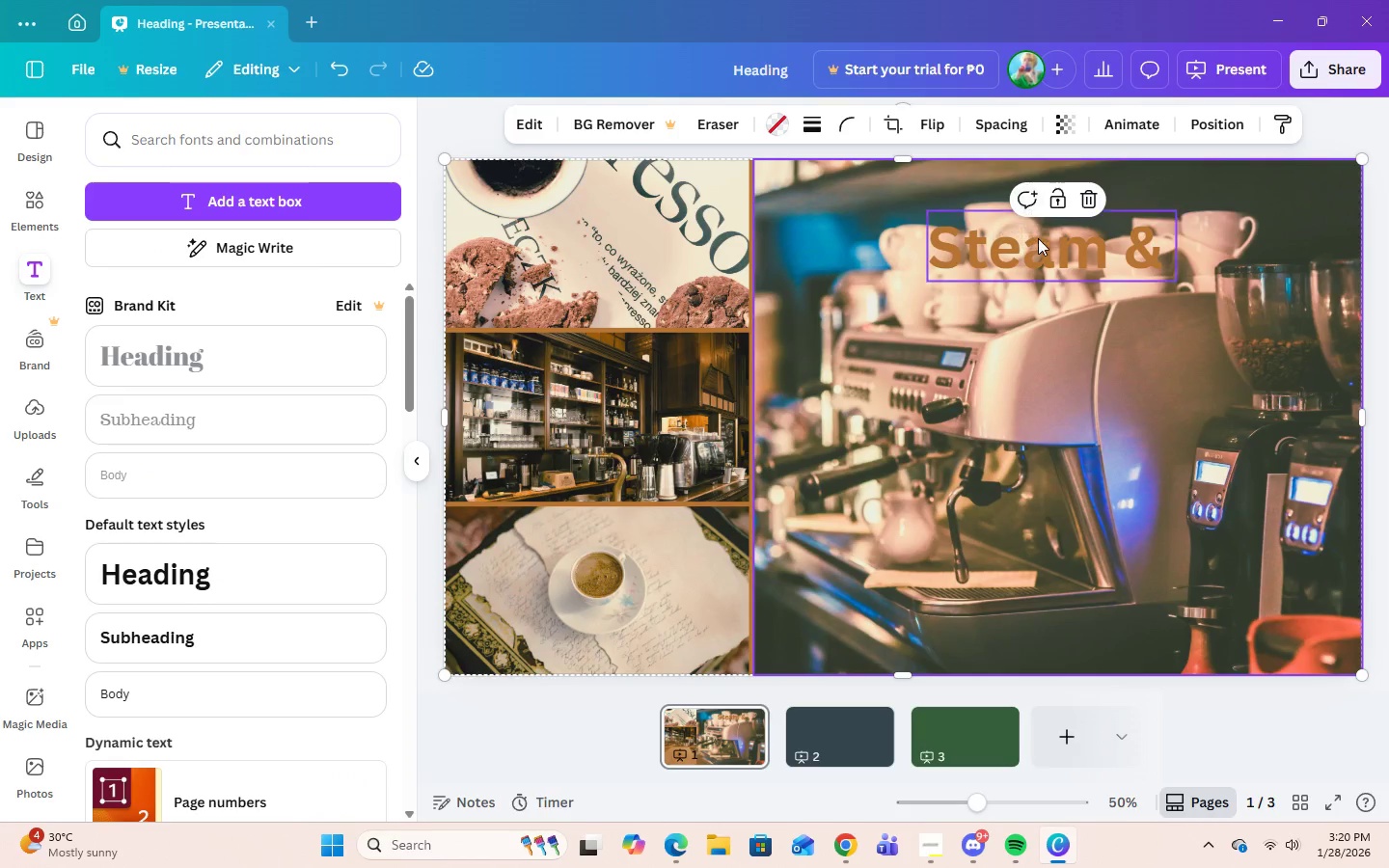 
left_click([1040, 258])
 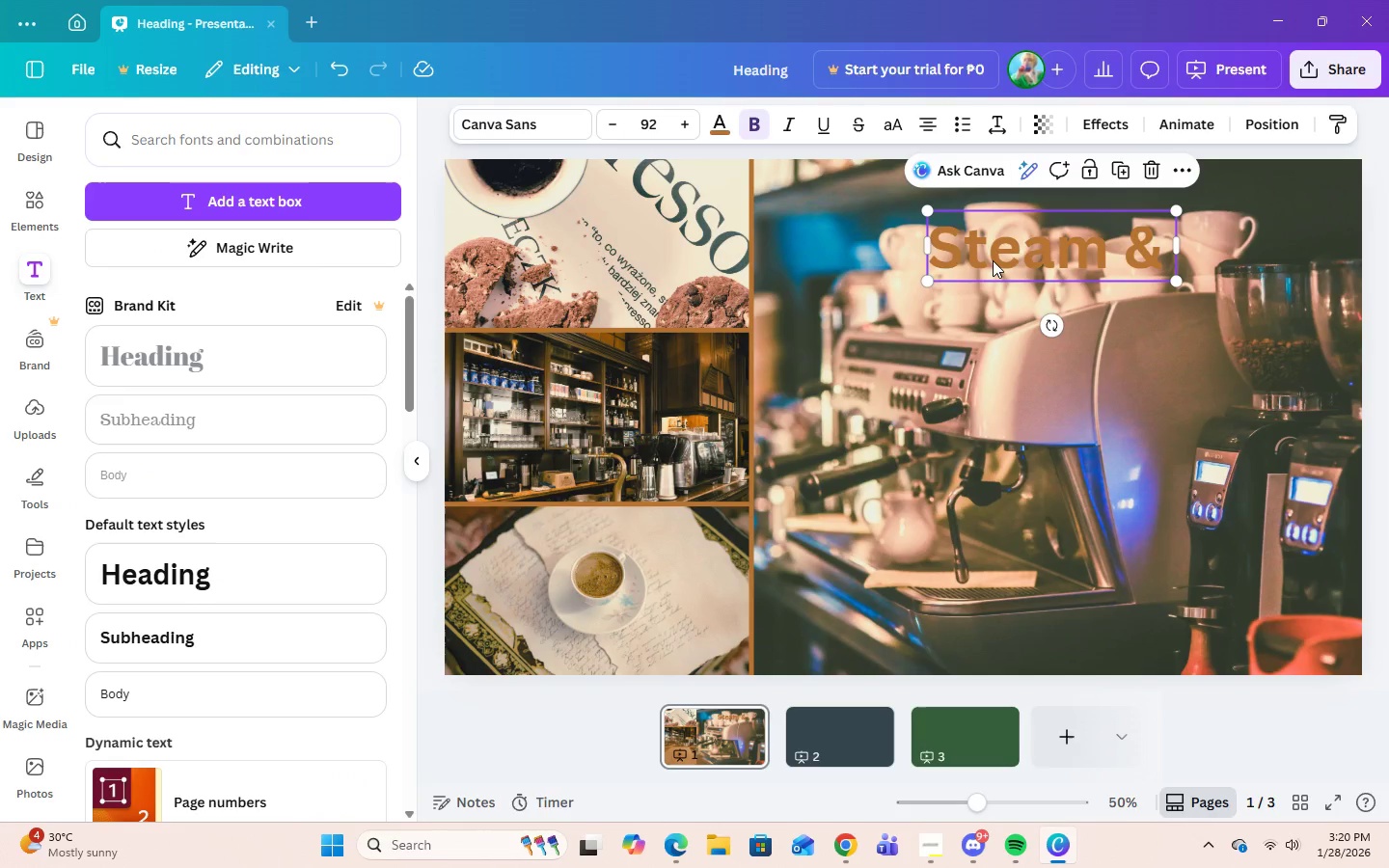 
double_click([993, 260])
 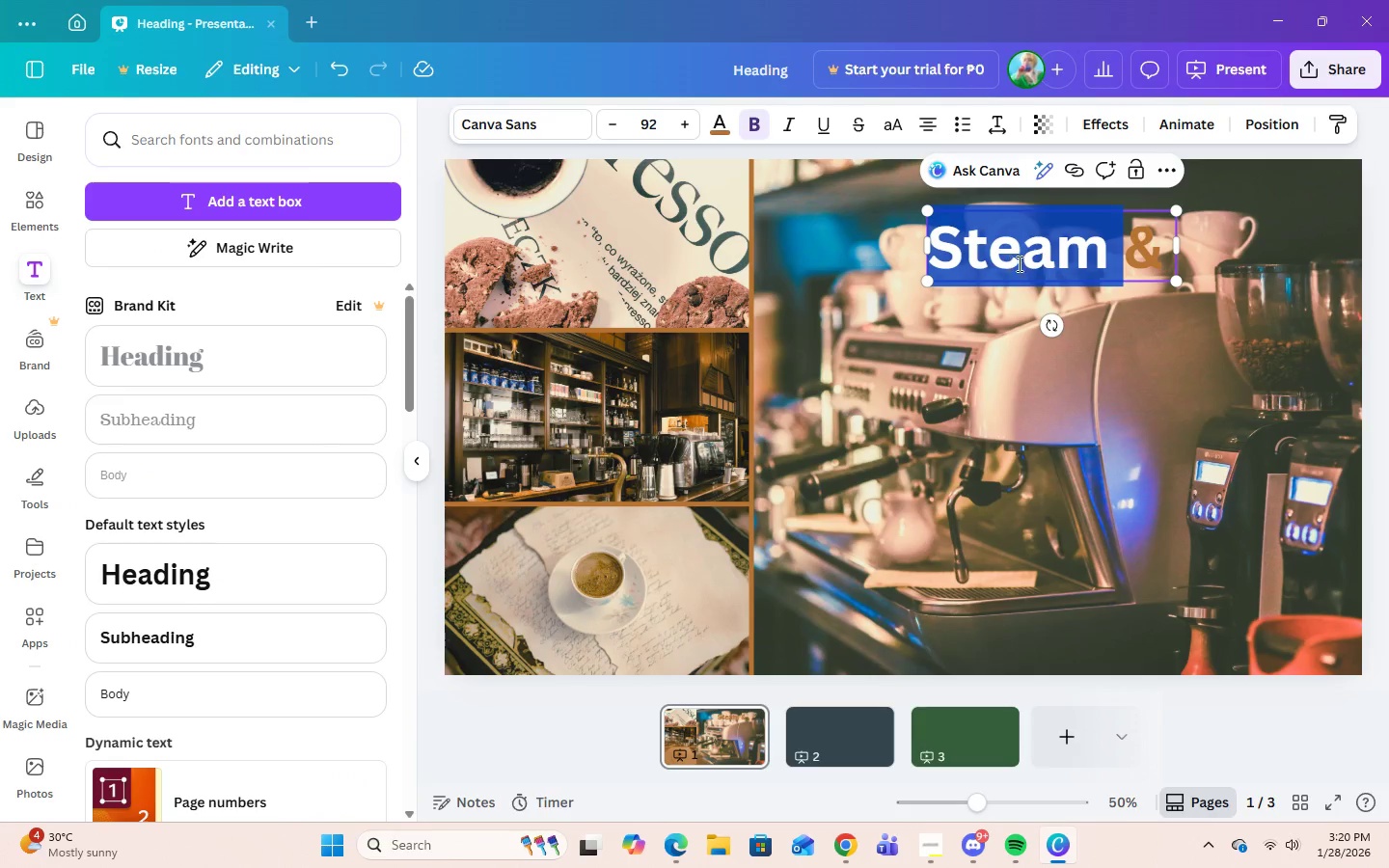 
double_click([1053, 263])
 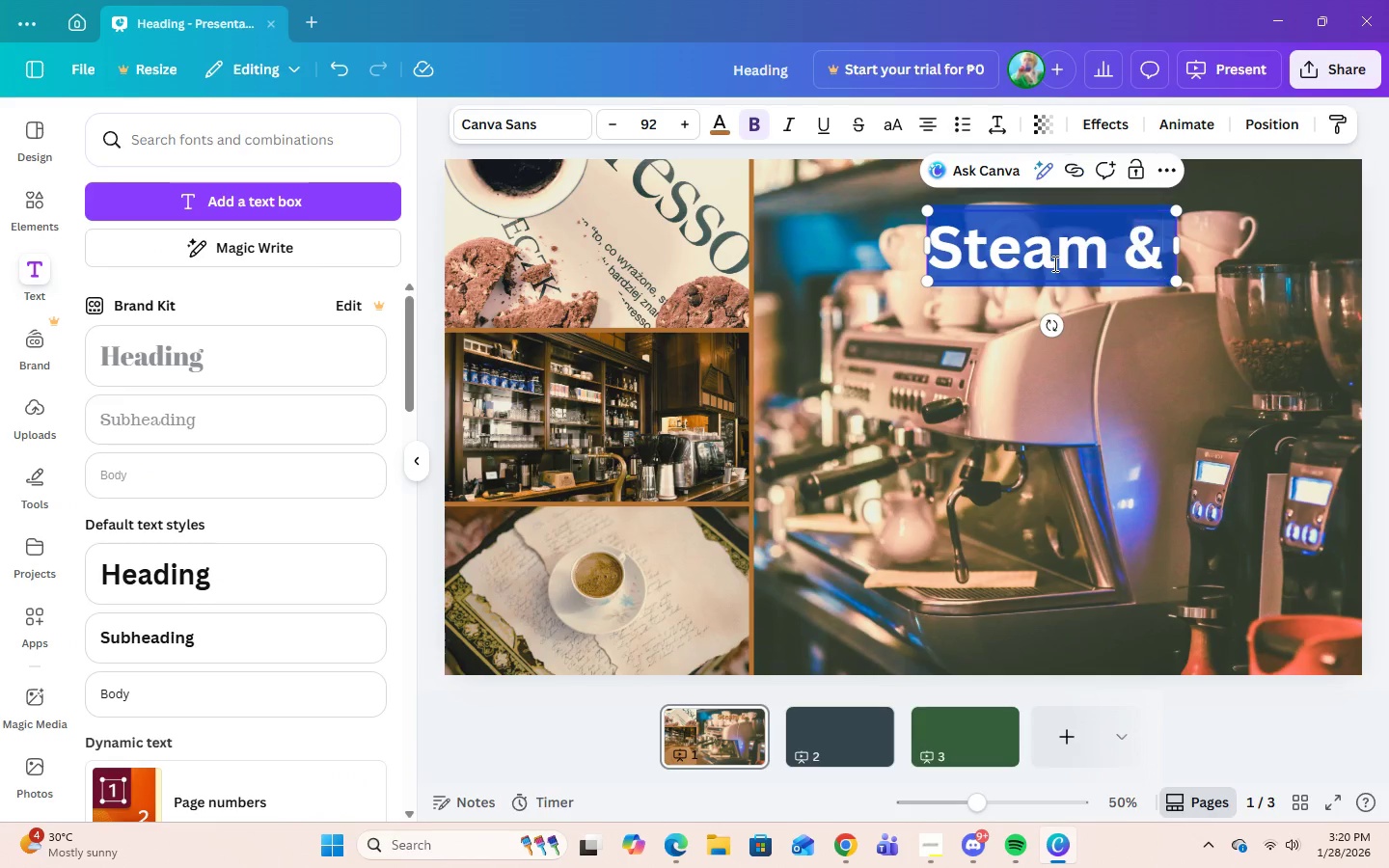 
triple_click([1053, 263])
 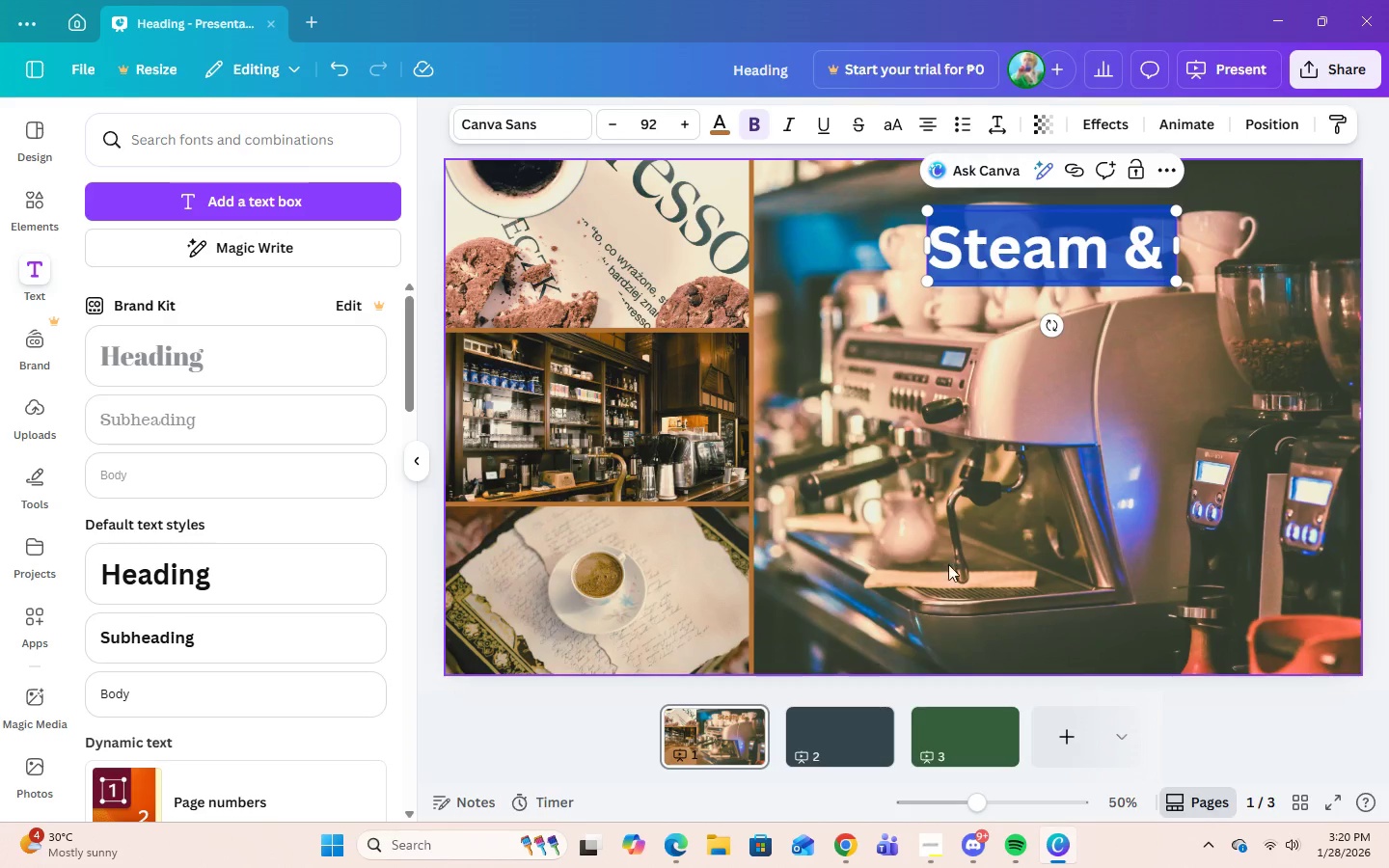 
wait(5.59)
 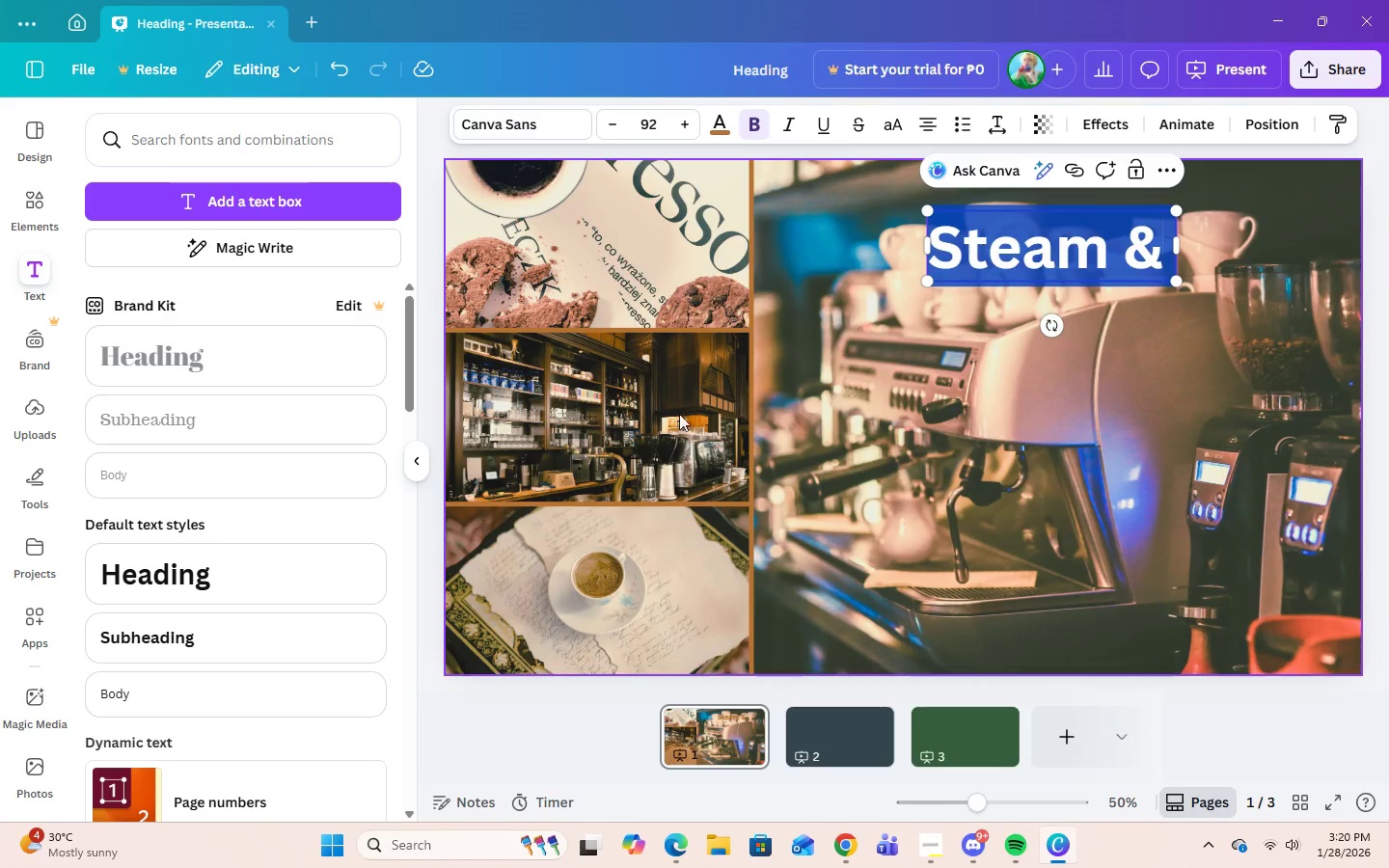 
left_click([719, 130])
 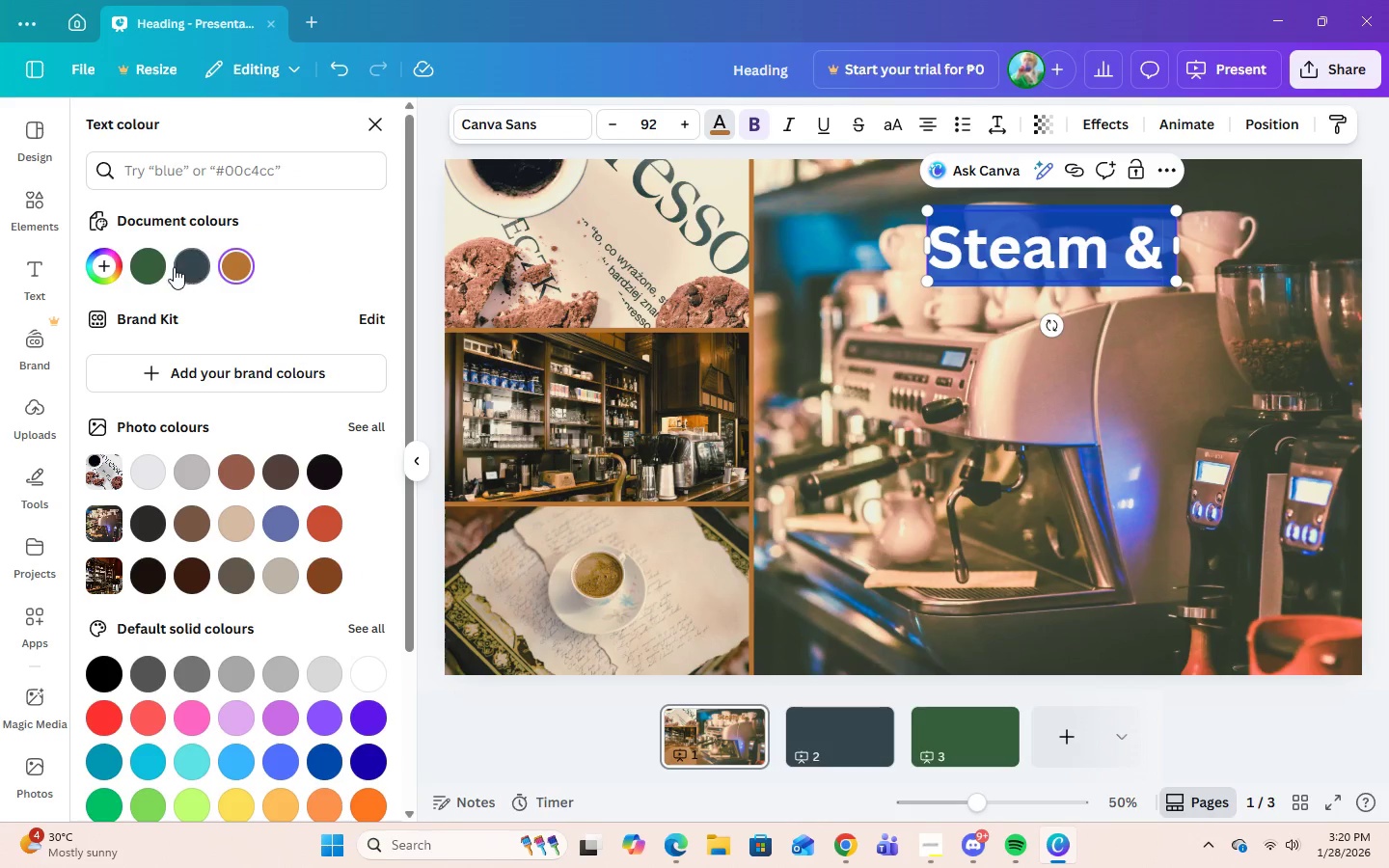 
left_click([149, 267])
 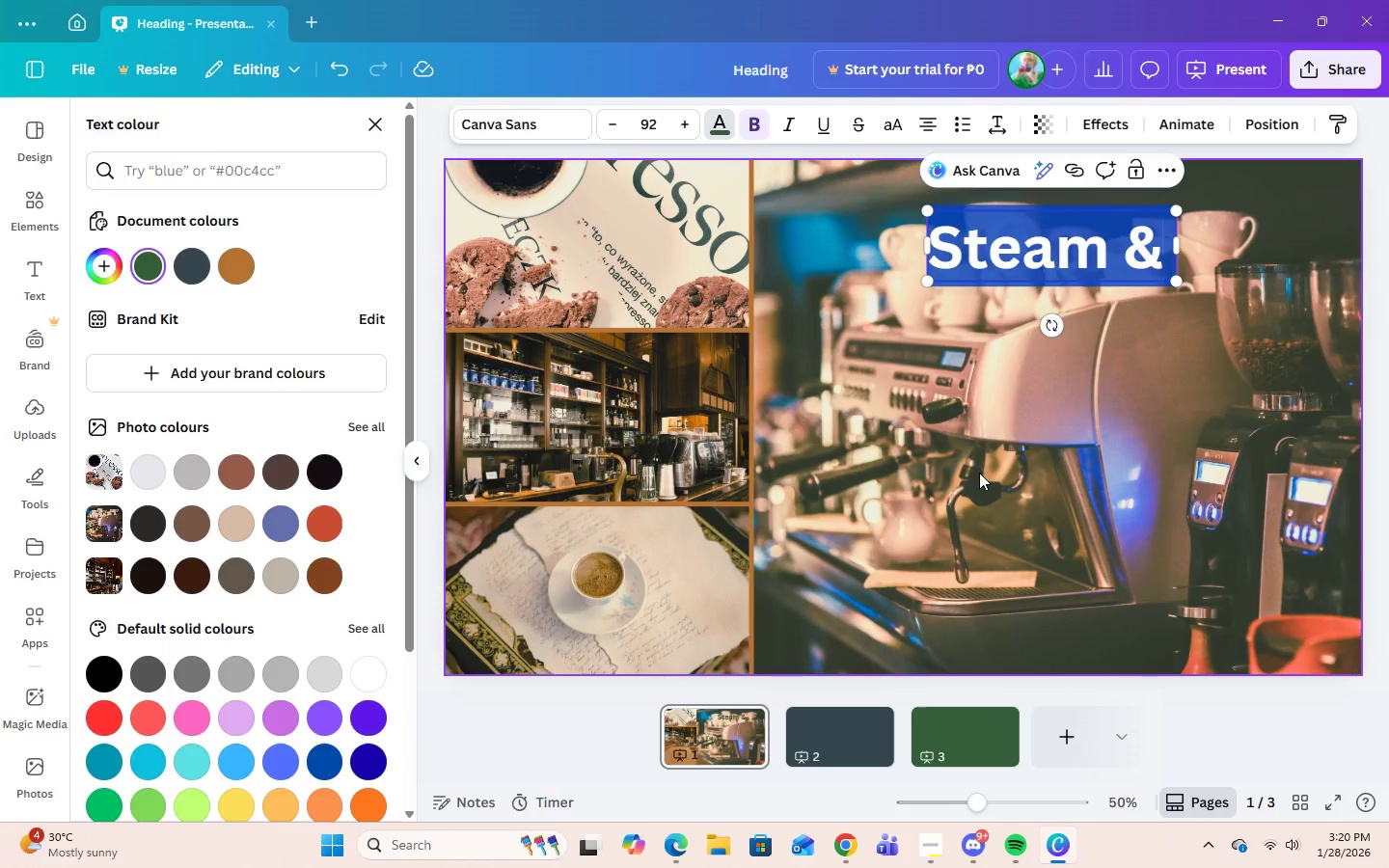 
left_click([988, 480])
 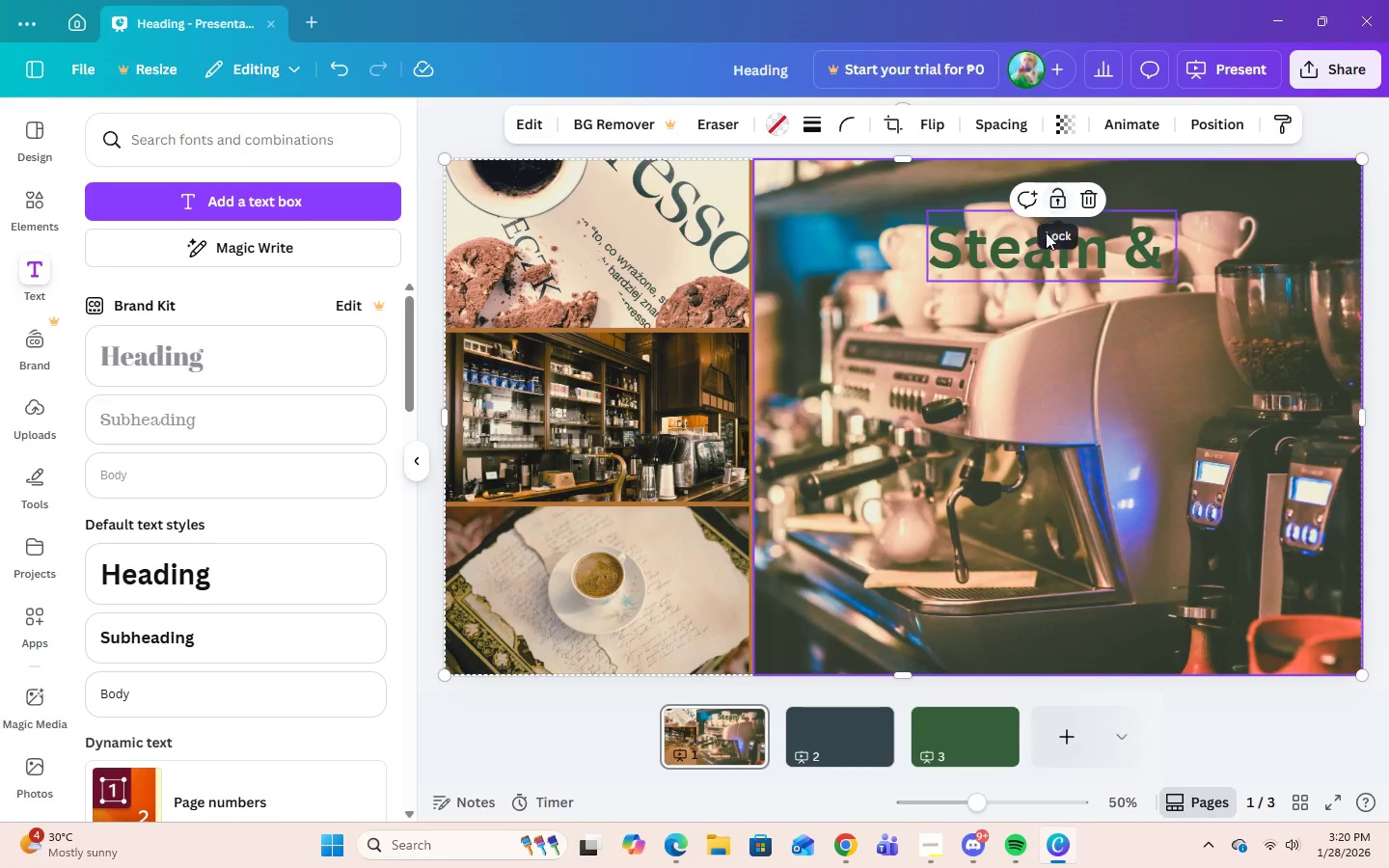 
double_click([1028, 268])
 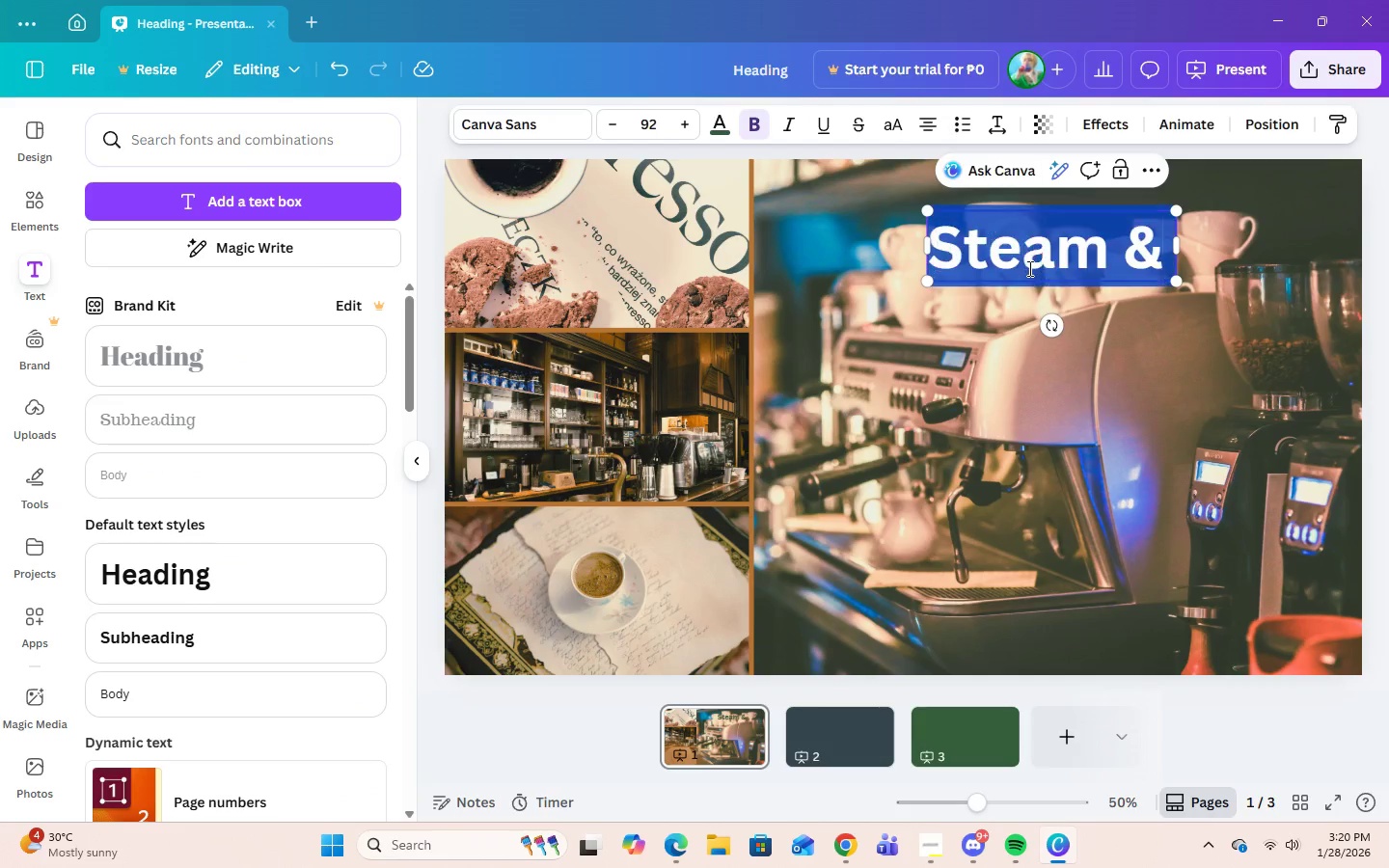 
triple_click([1028, 268])
 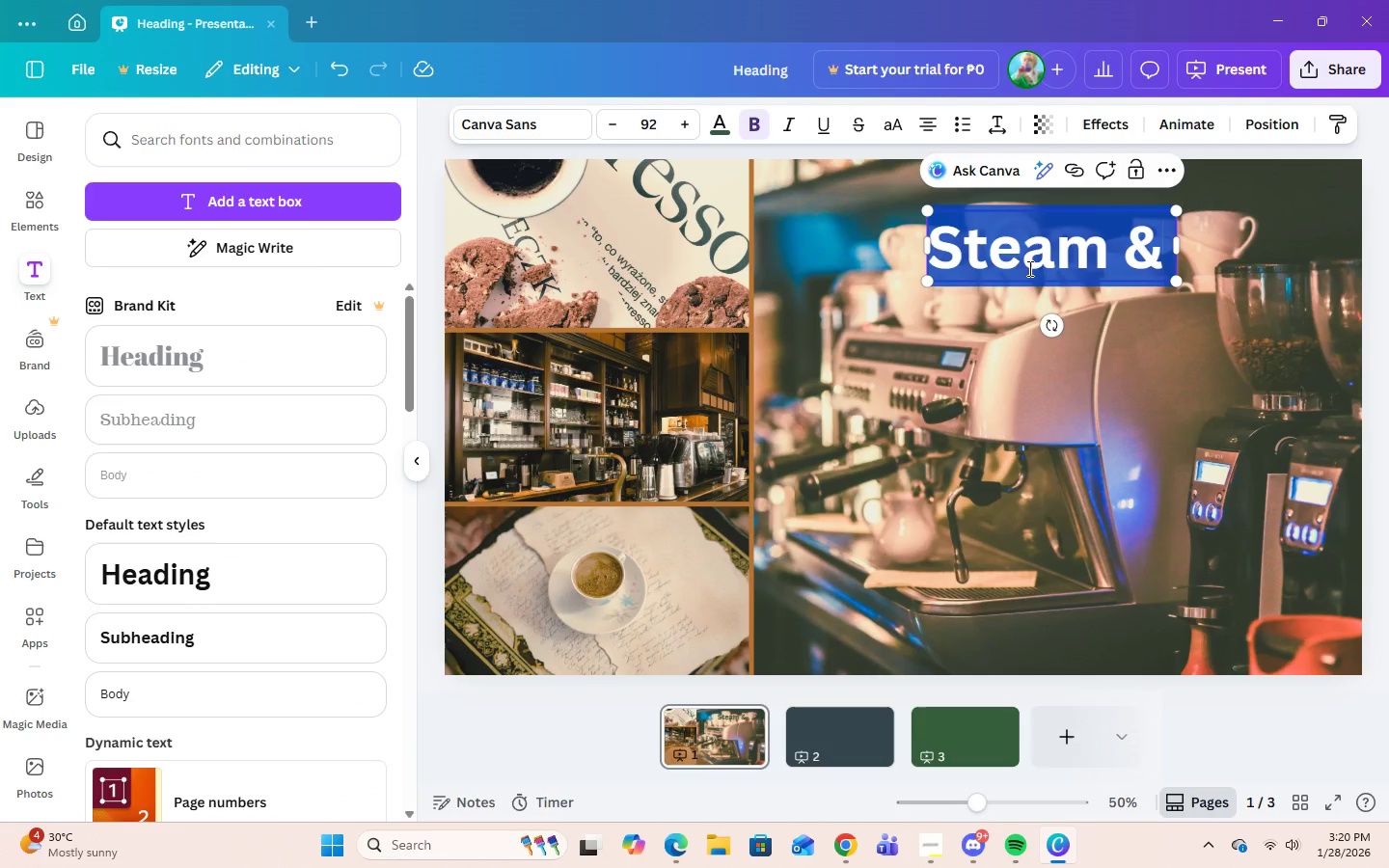 
triple_click([1028, 268])
 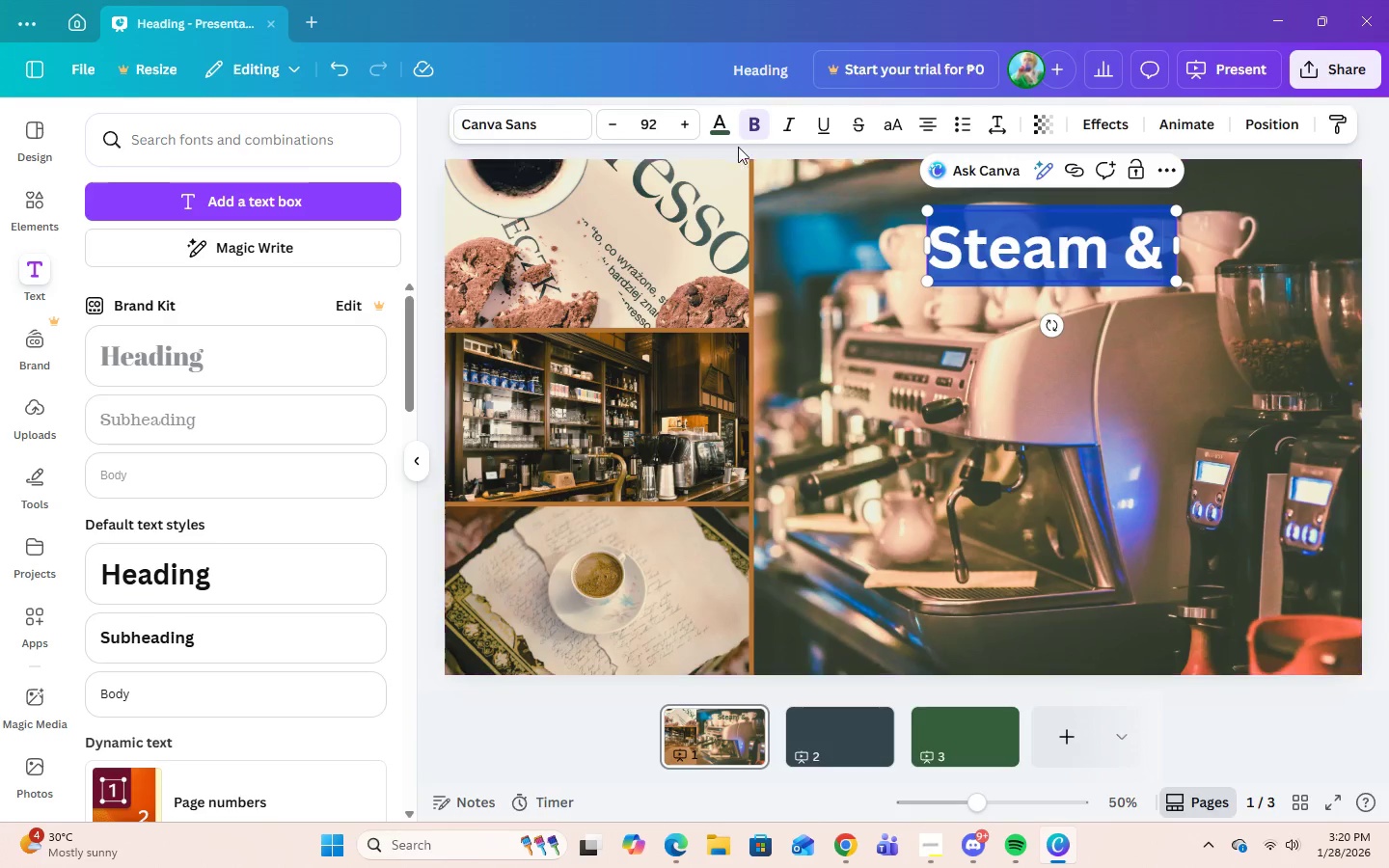 
left_click([721, 124])
 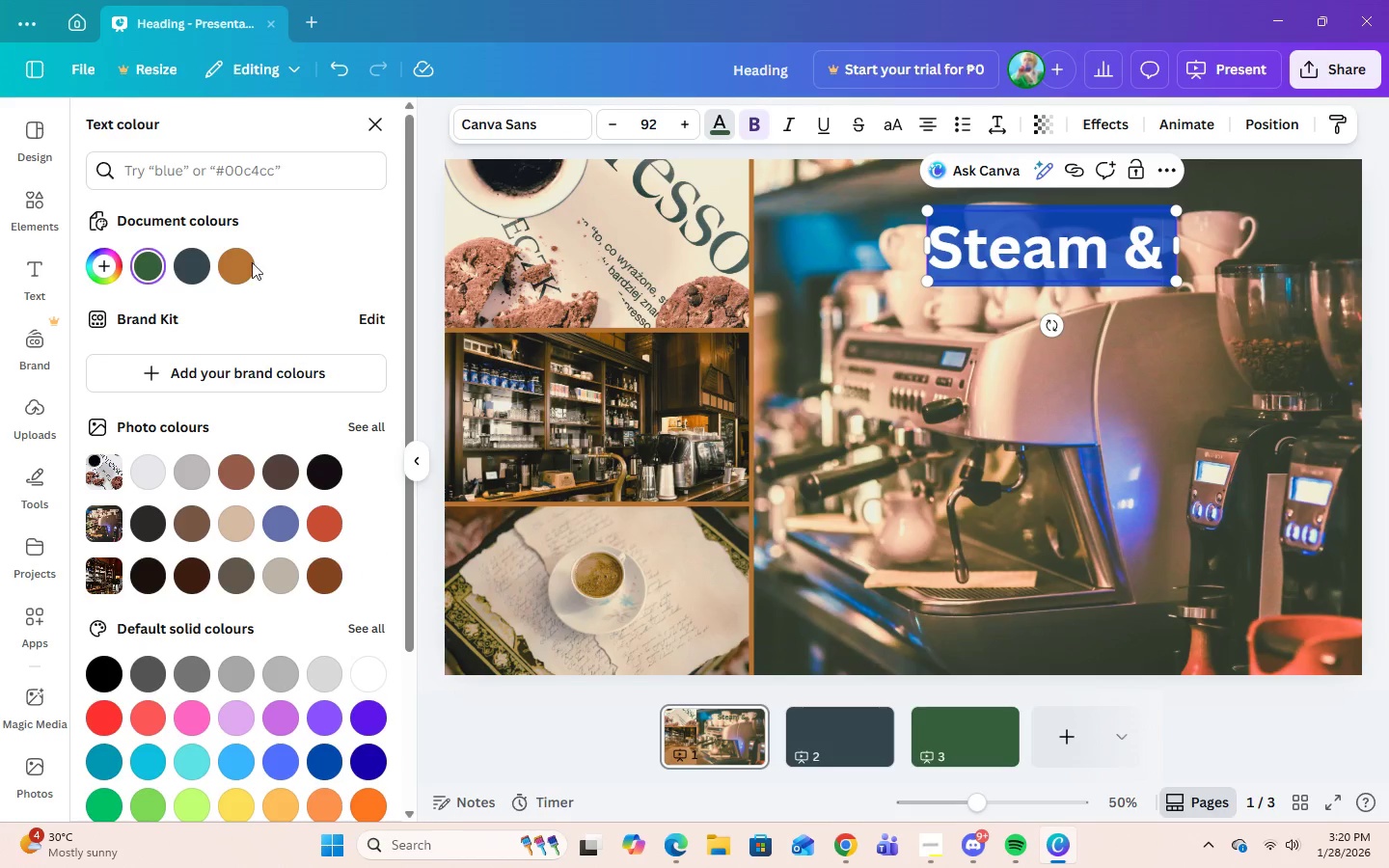 
left_click([238, 262])
 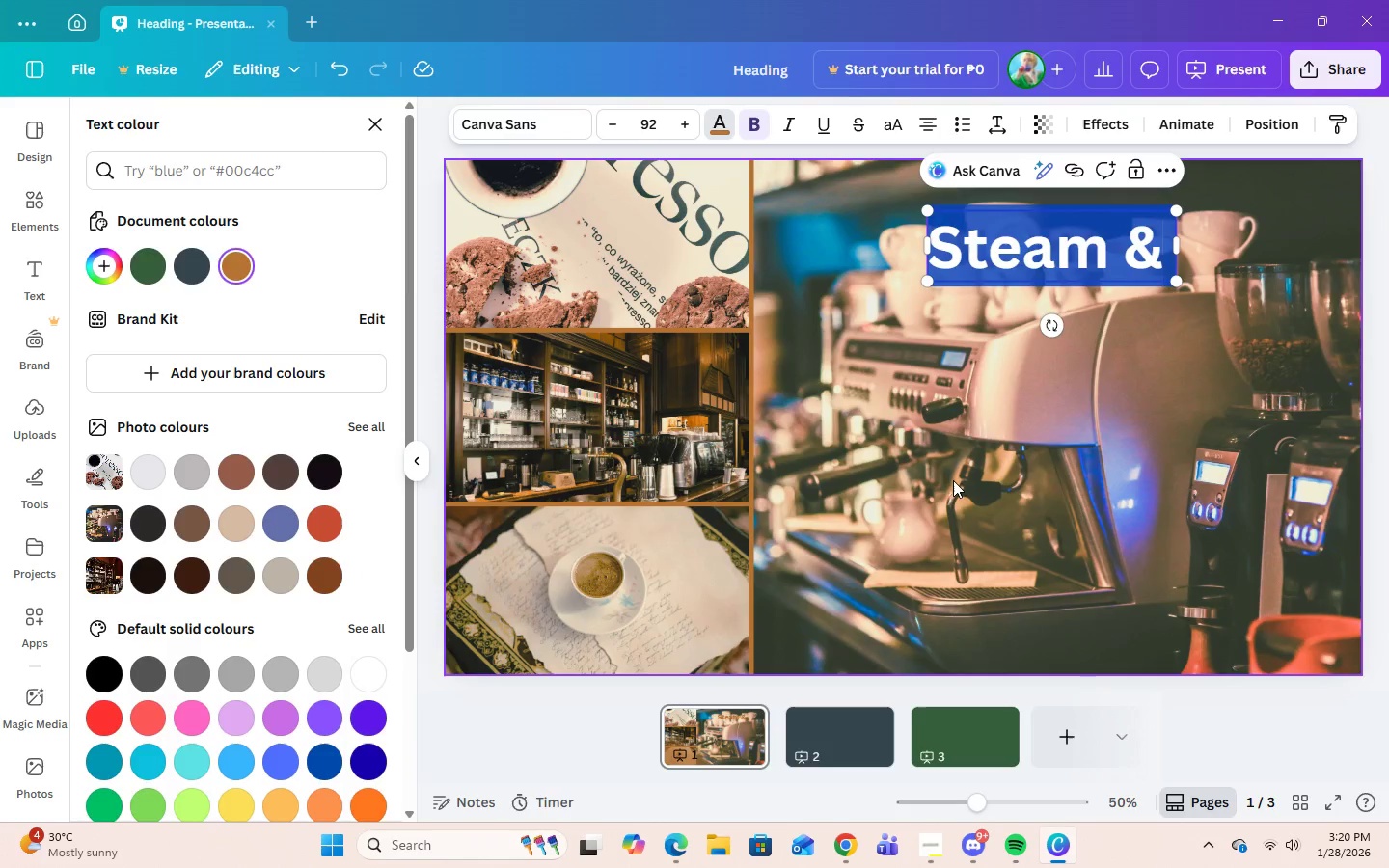 
left_click([1005, 501])
 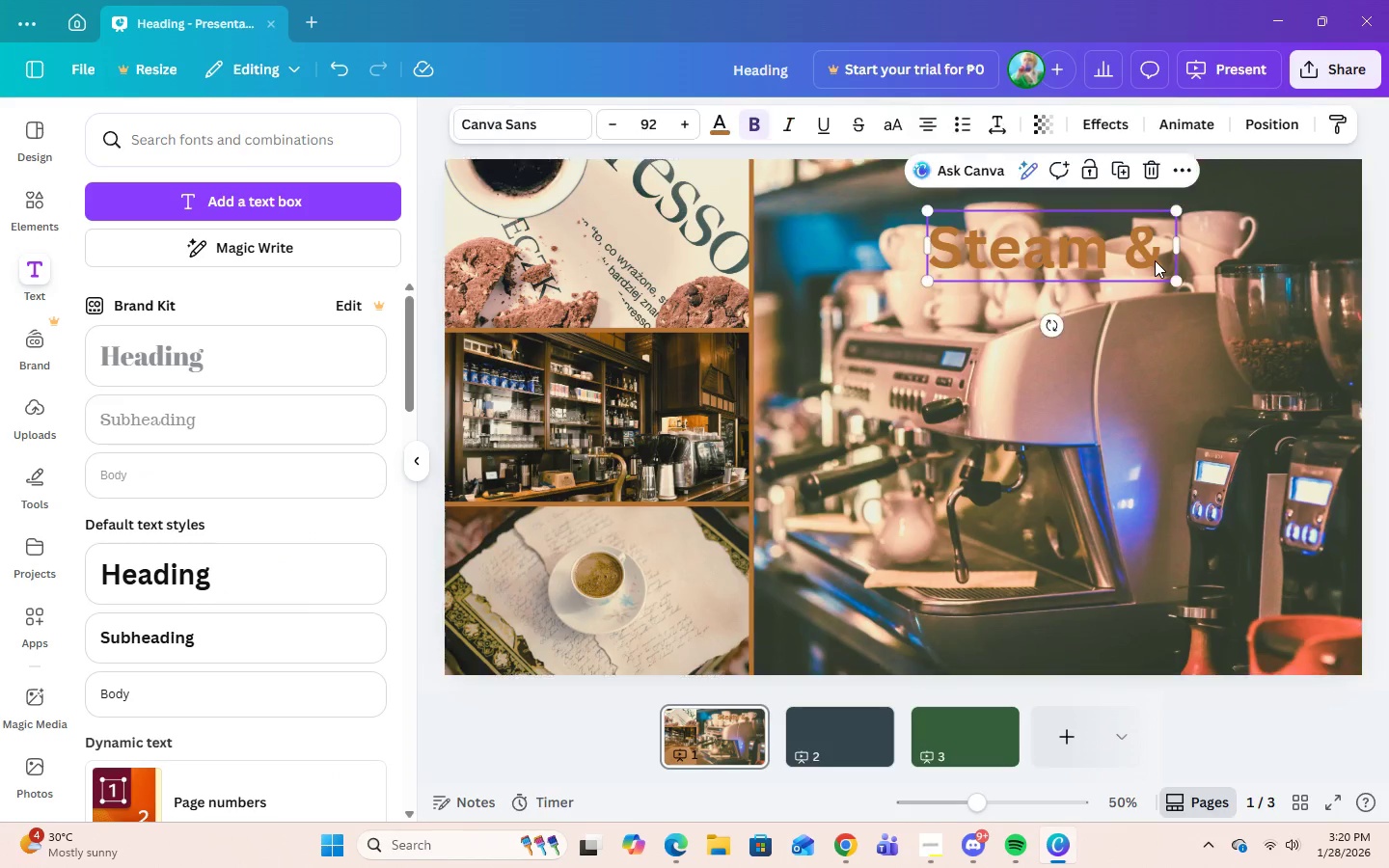 
double_click([1155, 260])
 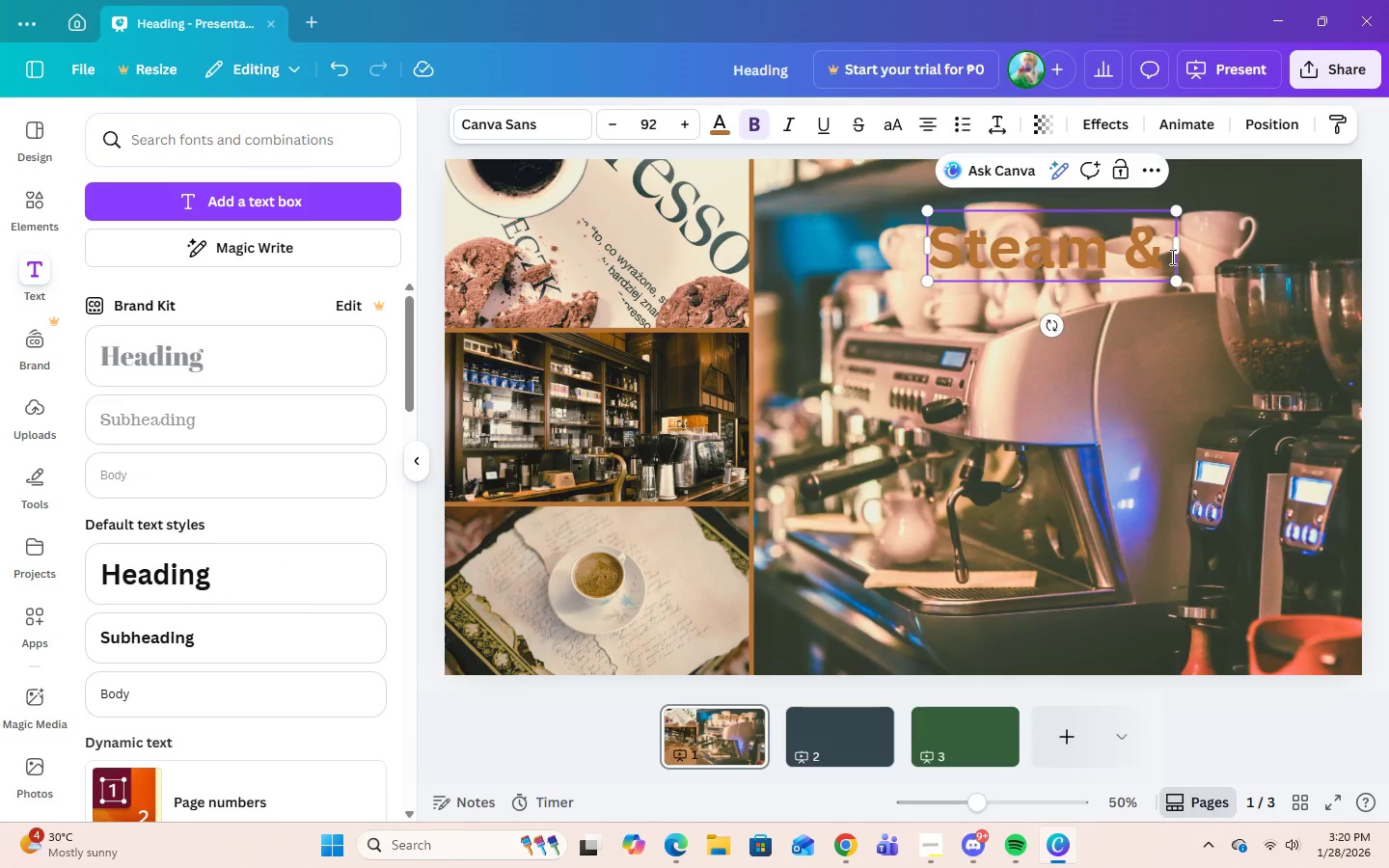 
type( Spoke Moil)
key(Backspace)
key(Backspace)
type(bile Espresso Lab)
 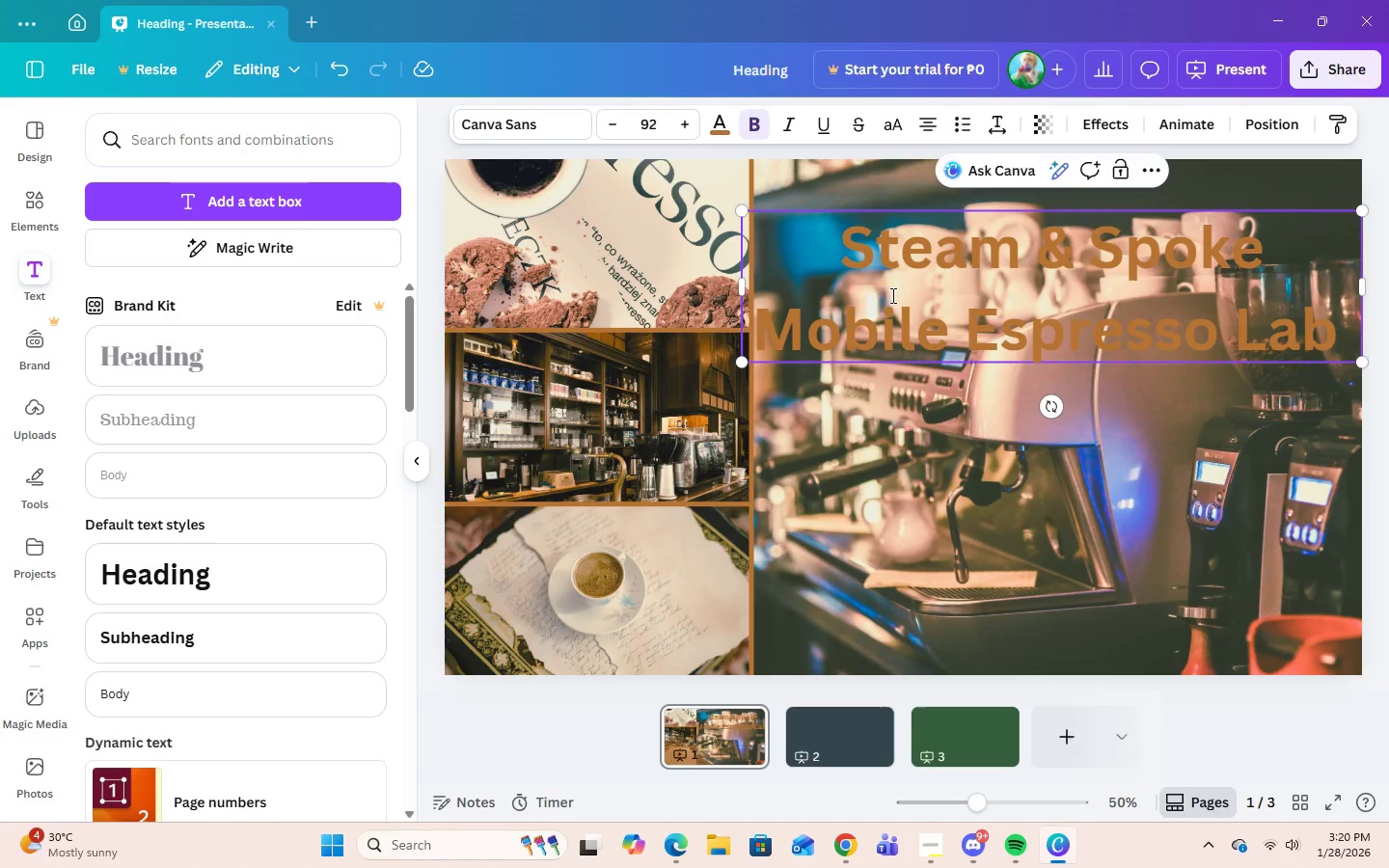 
double_click([824, 340])
 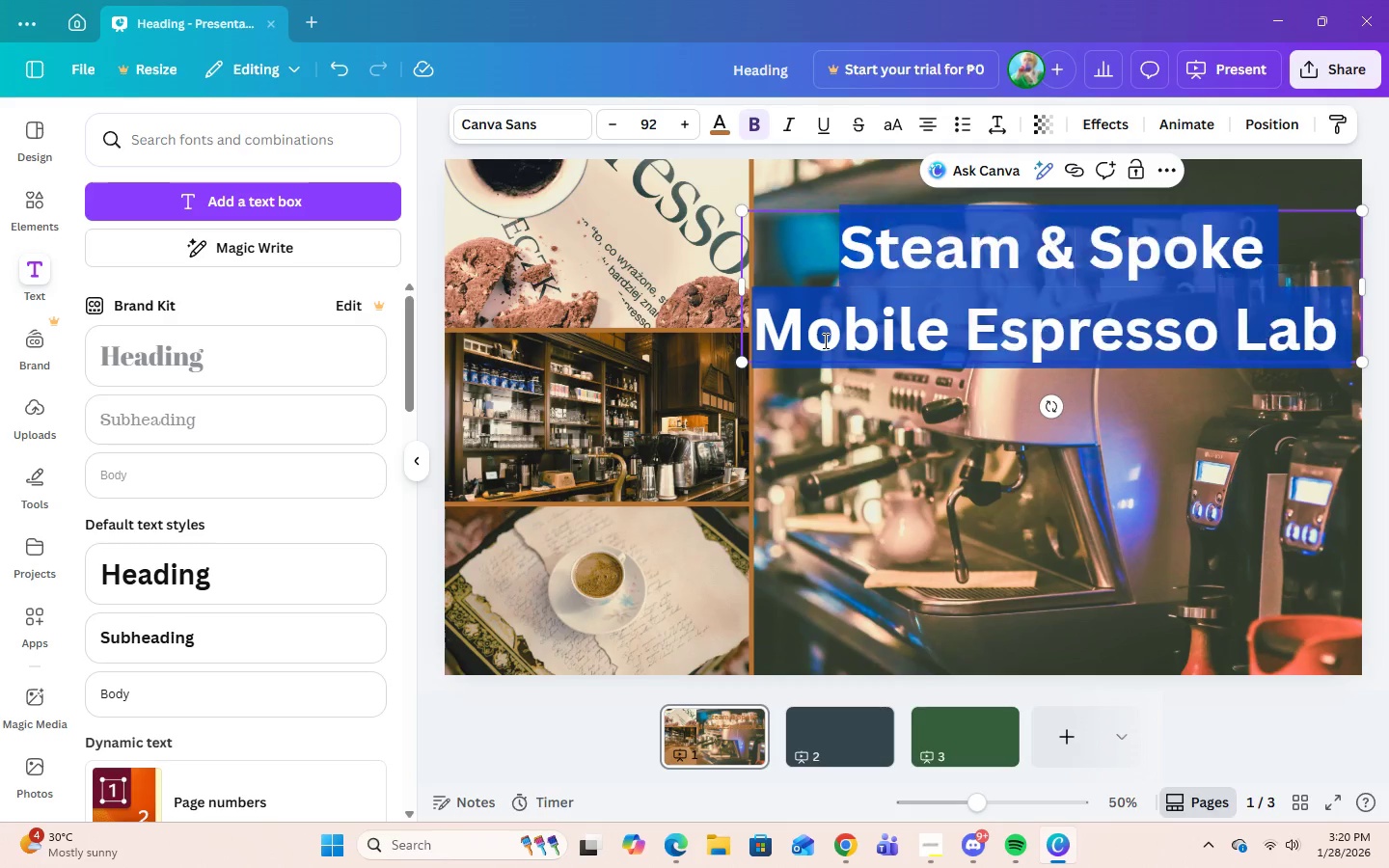 
triple_click([824, 340])
 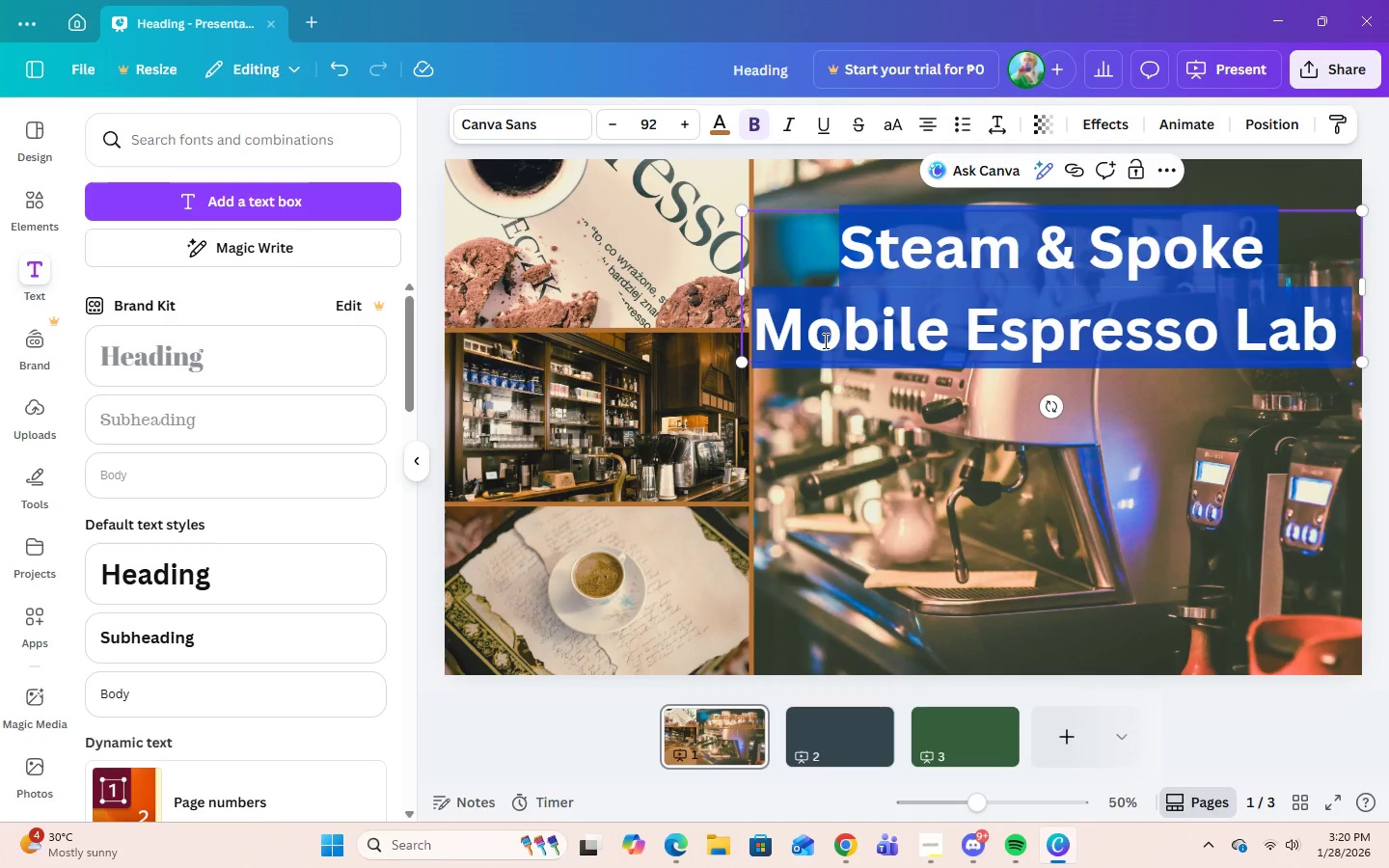 
triple_click([824, 340])
 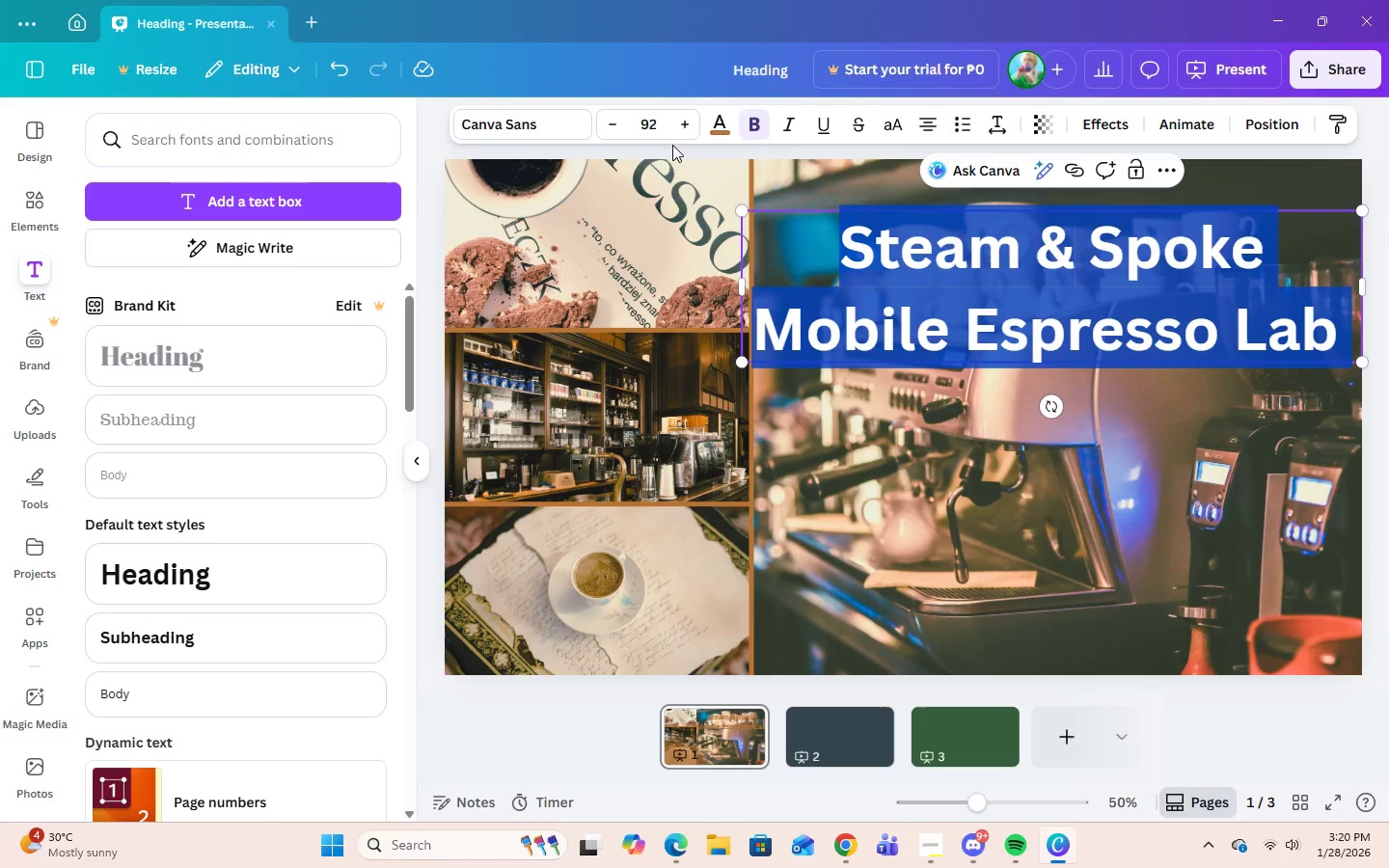 
left_click([655, 128])
 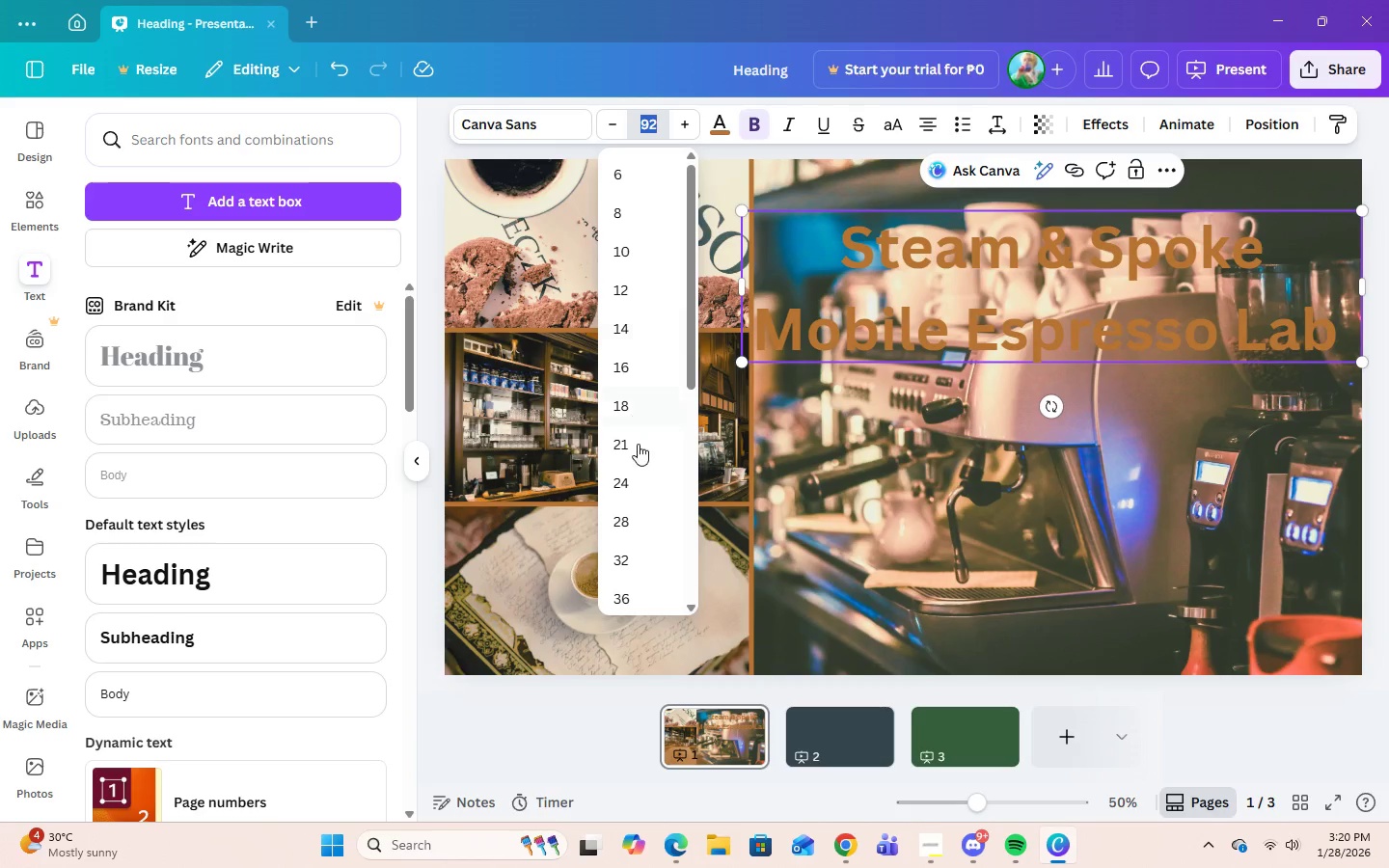 
scroll: coordinate [630, 542], scroll_direction: down, amount: 4.0
 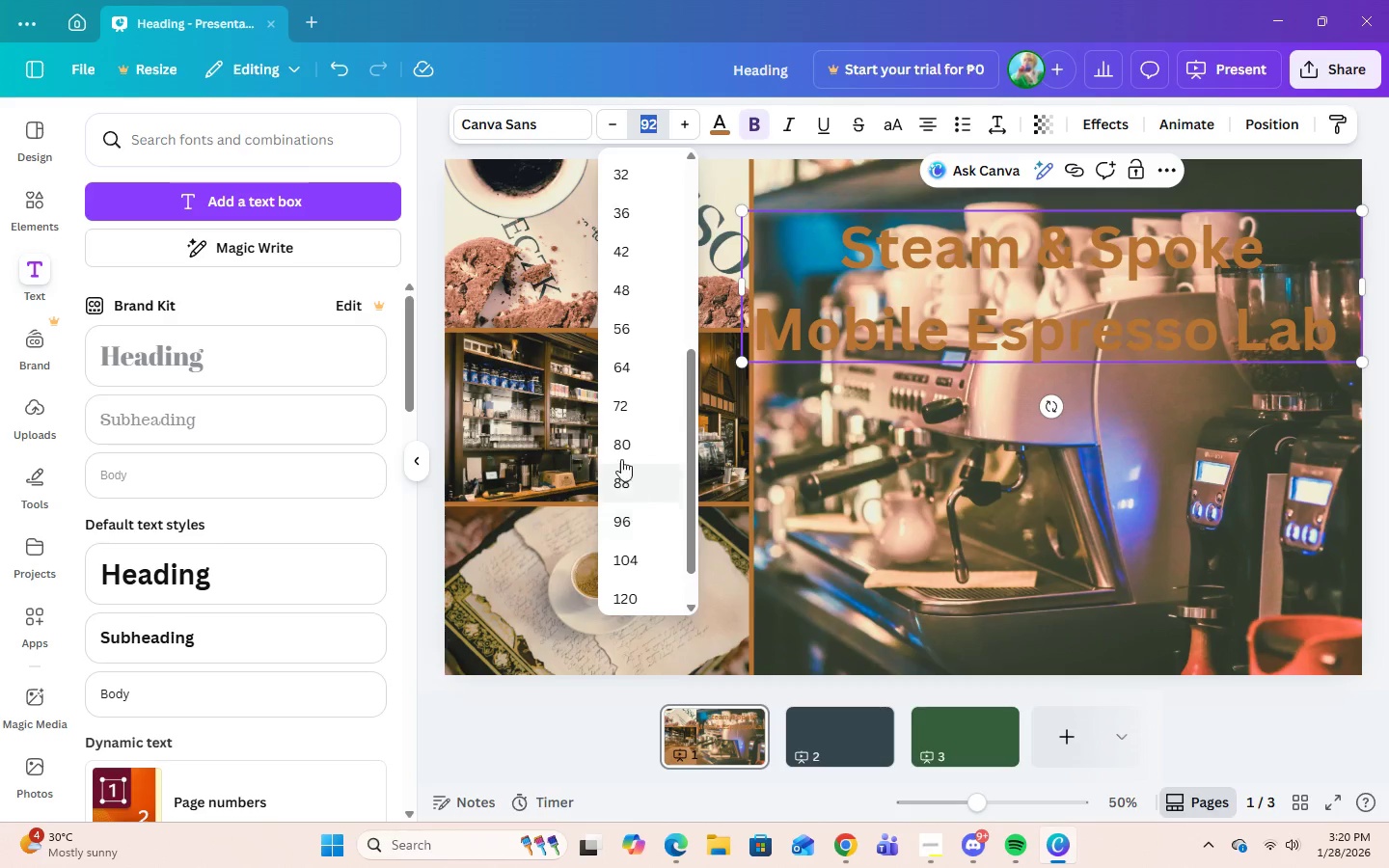 
left_click([617, 442])
 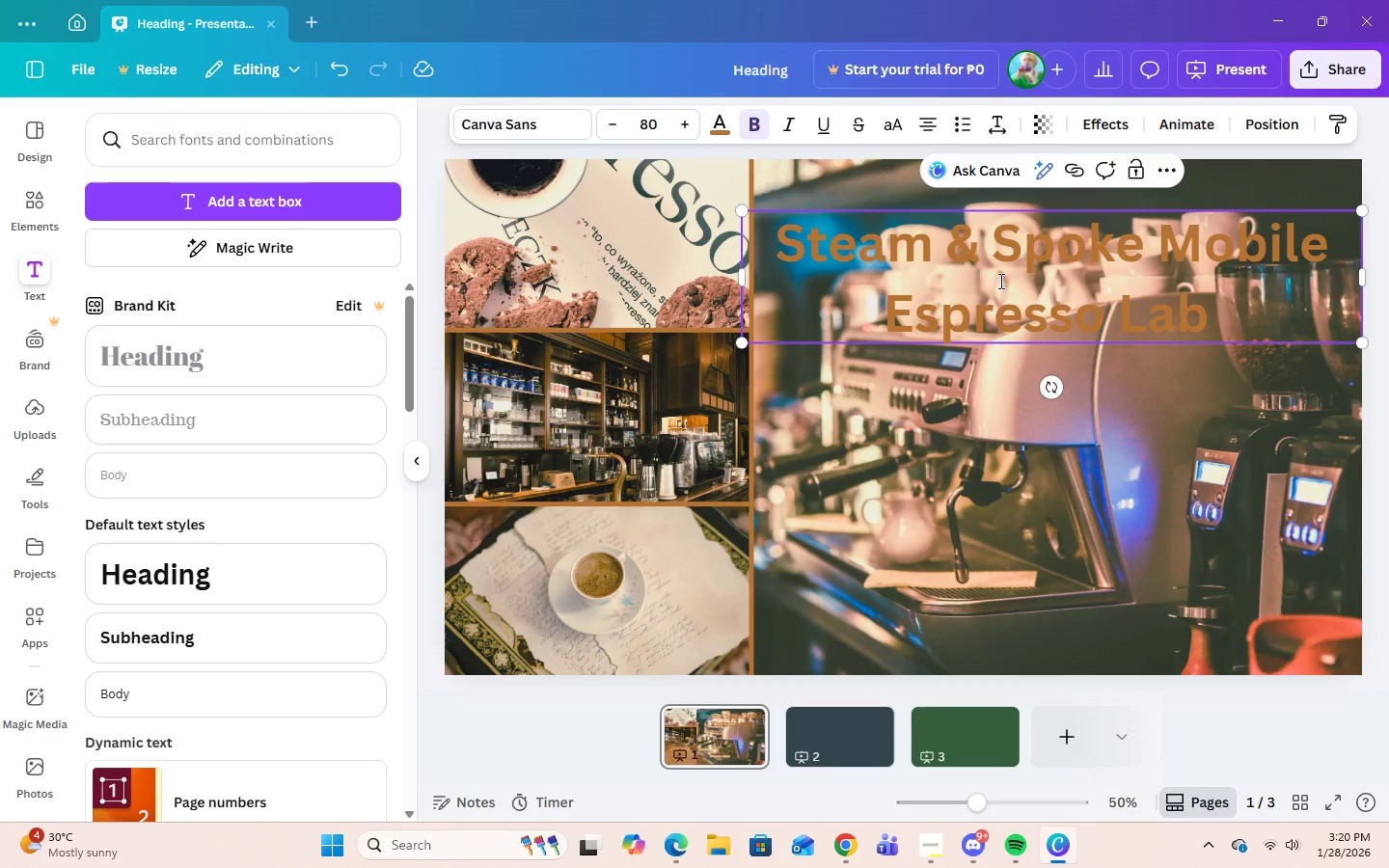 
left_click_drag(start_coordinate=[740, 284], to_coordinate=[843, 298])
 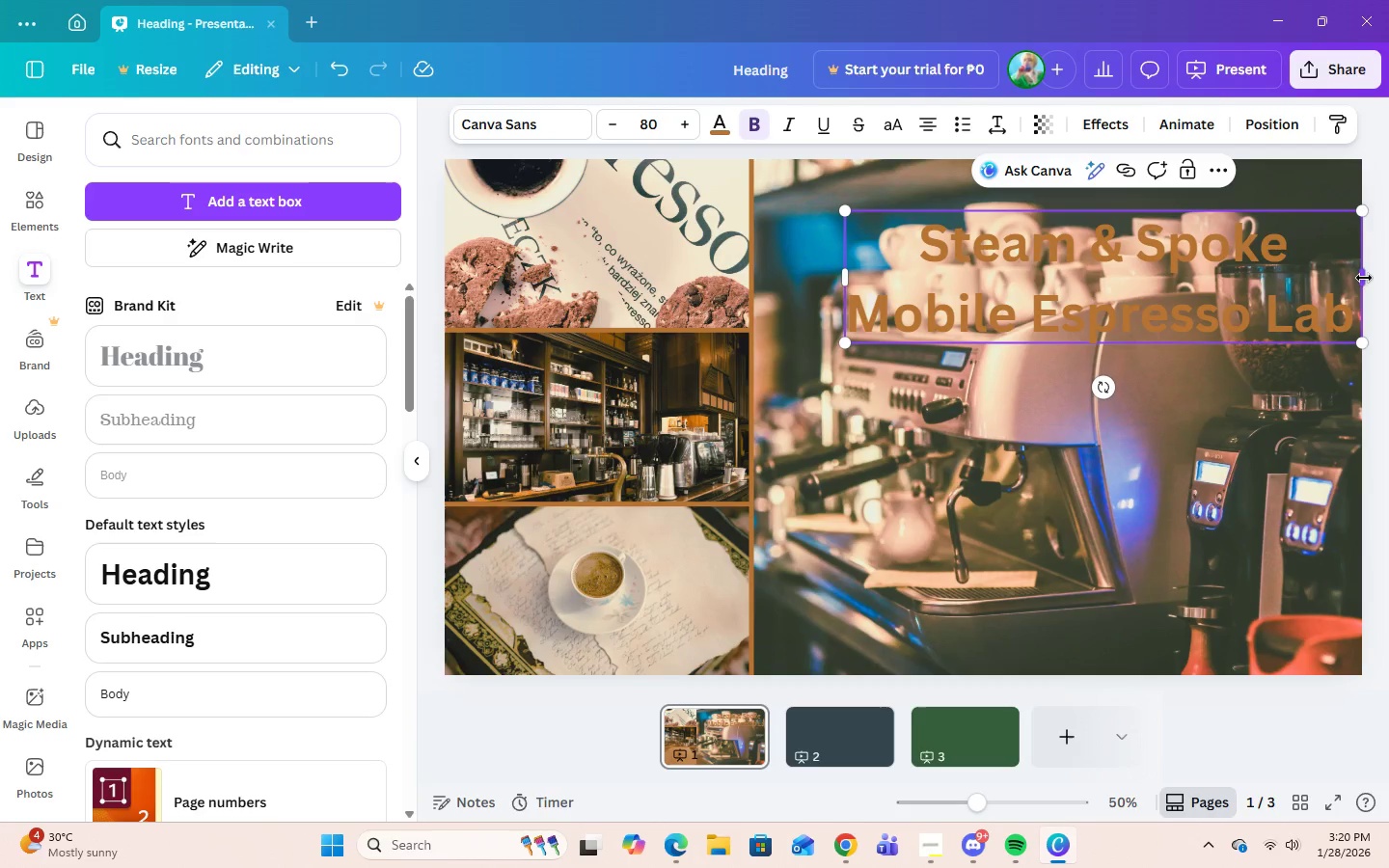 
left_click_drag(start_coordinate=[1364, 278], to_coordinate=[1309, 279])
 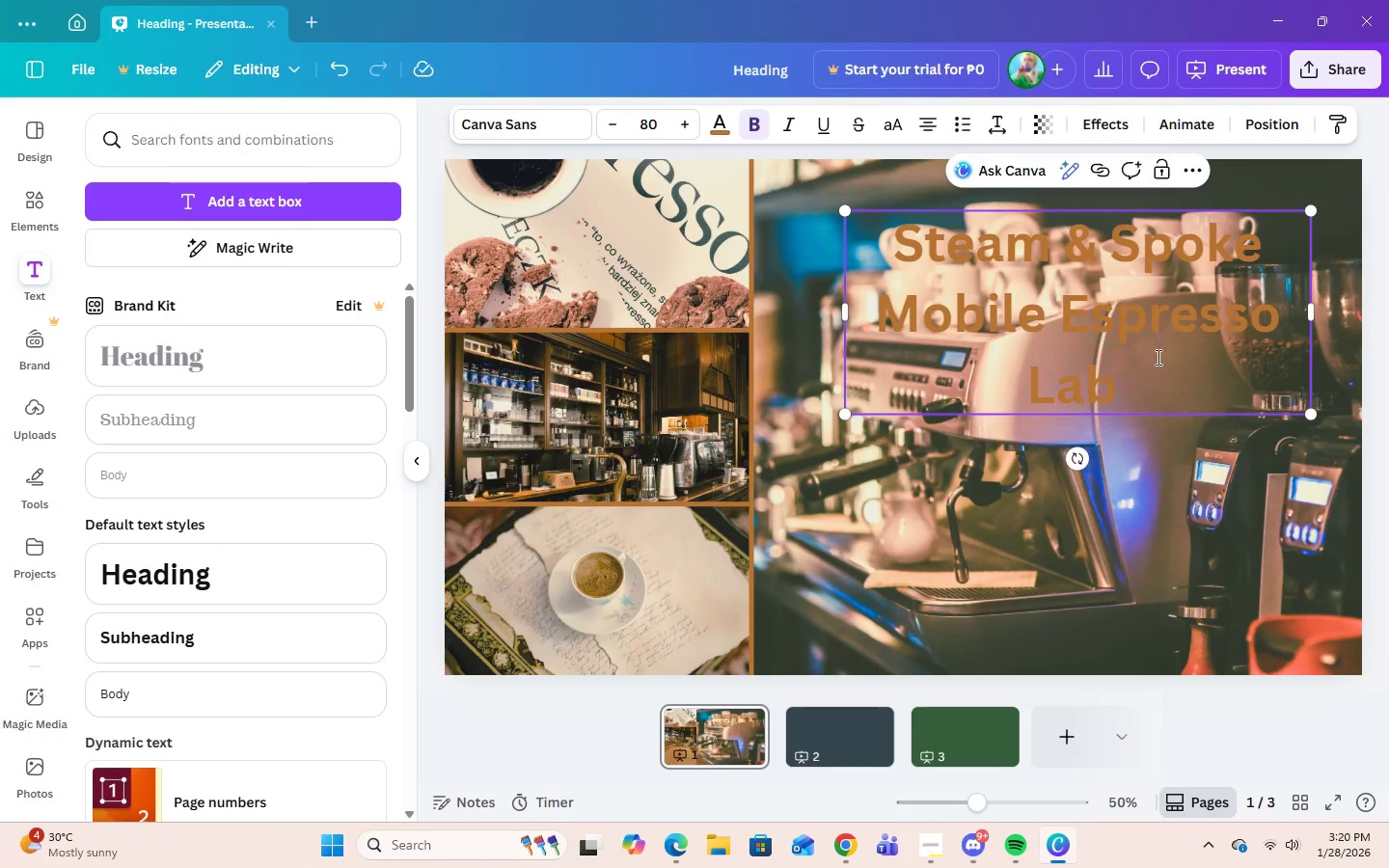 
left_click([1218, 486])
 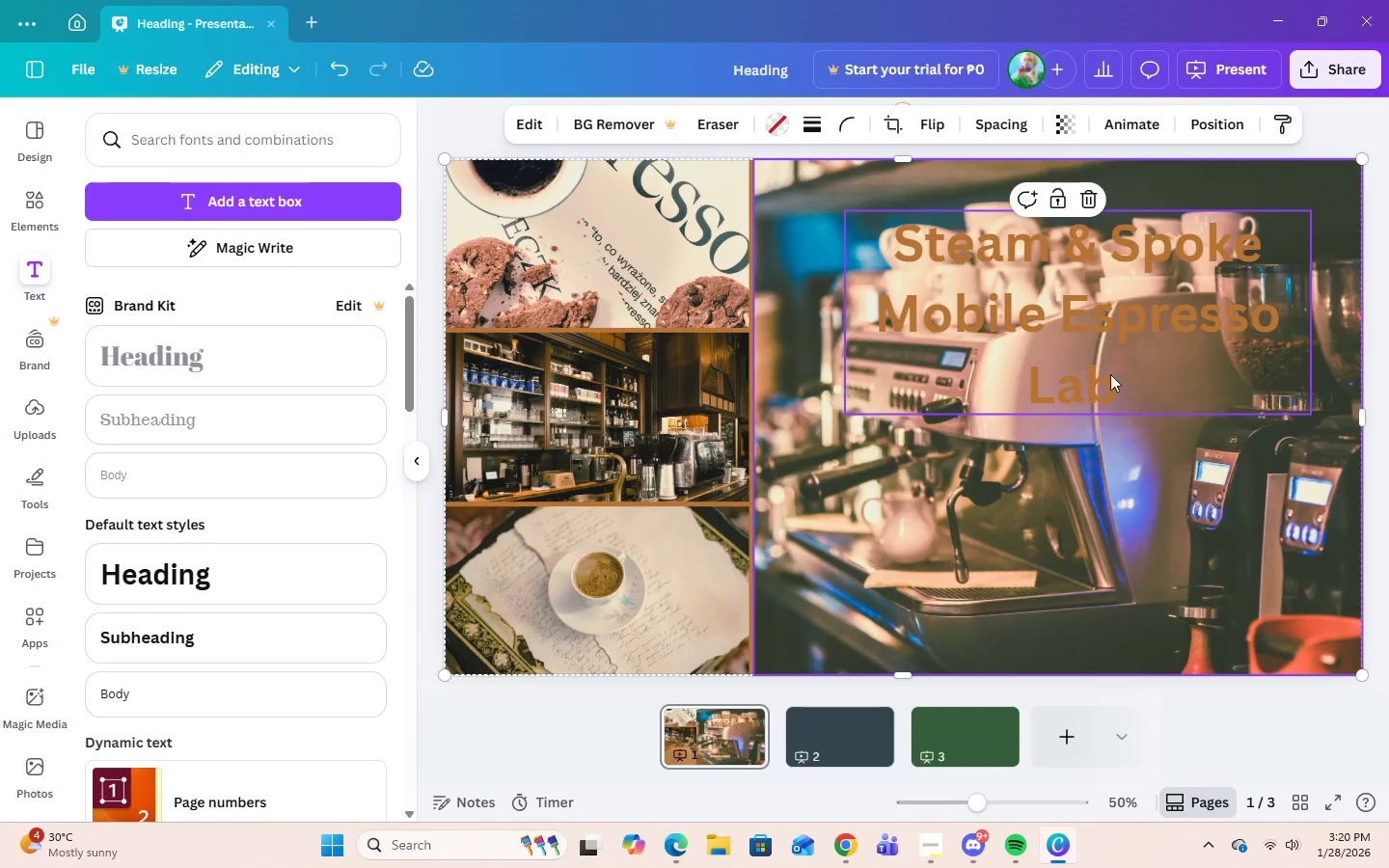 
left_click_drag(start_coordinate=[1099, 357], to_coordinate=[1094, 462])
 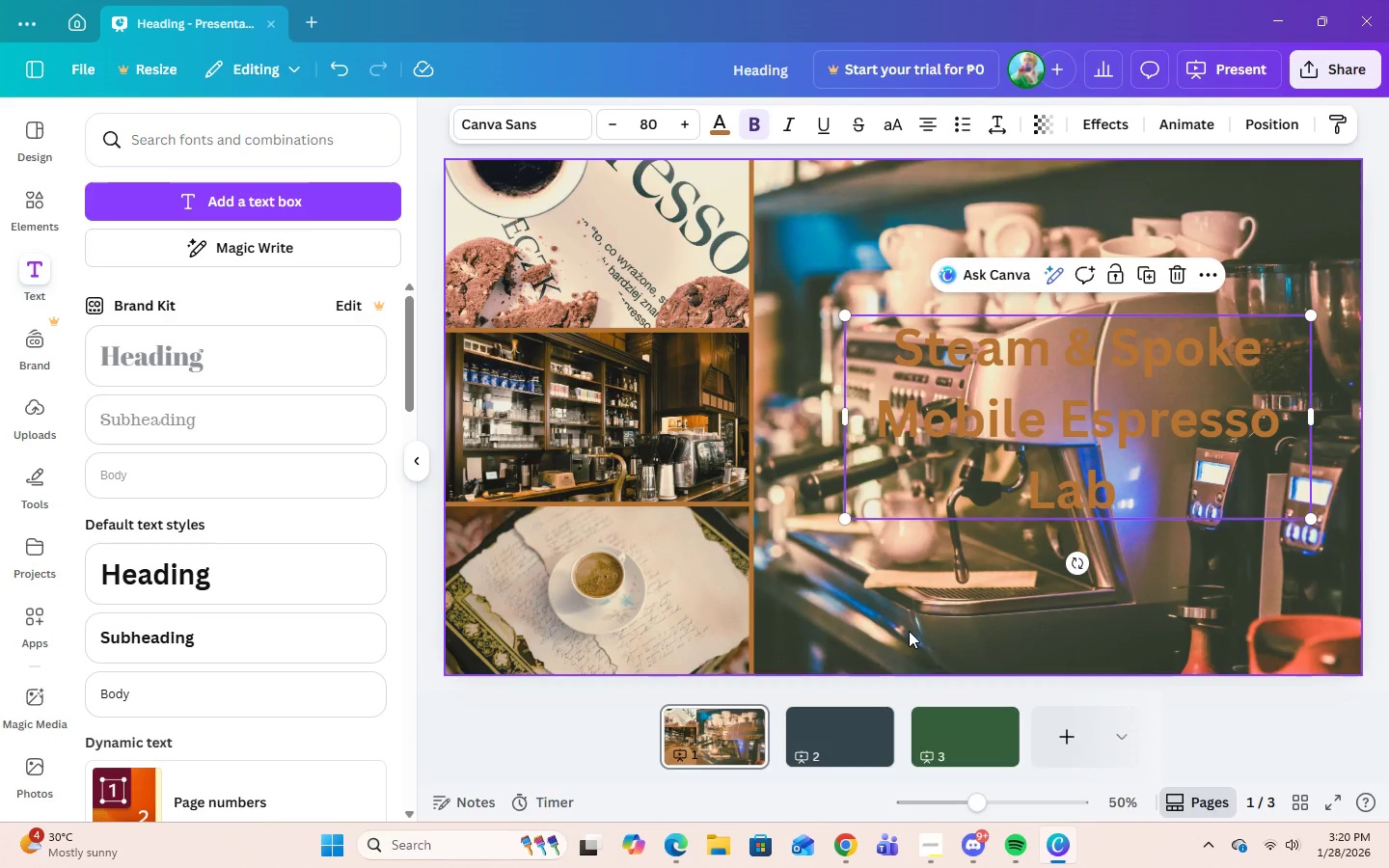 
wait(7.92)
 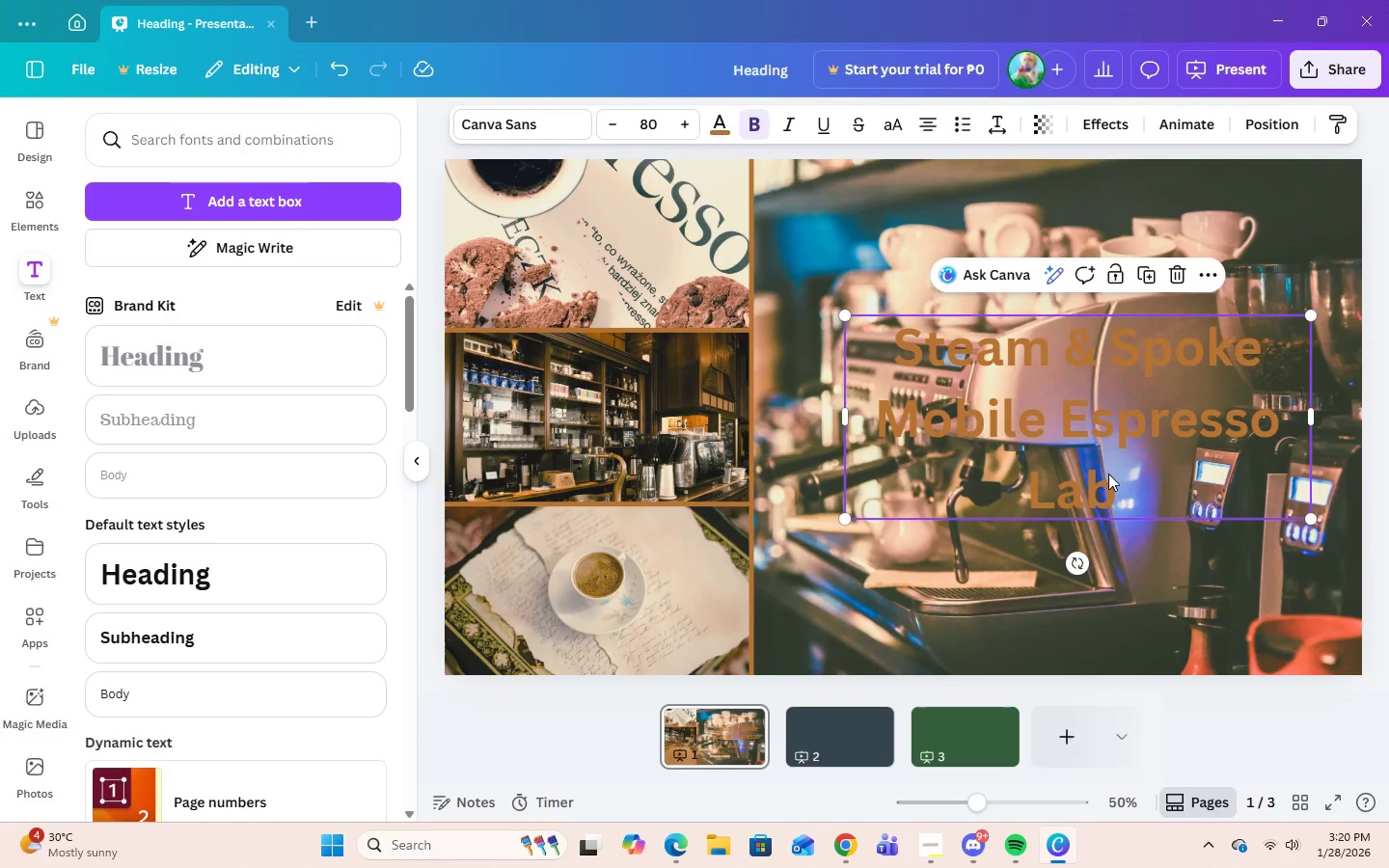 
double_click([1105, 497])
 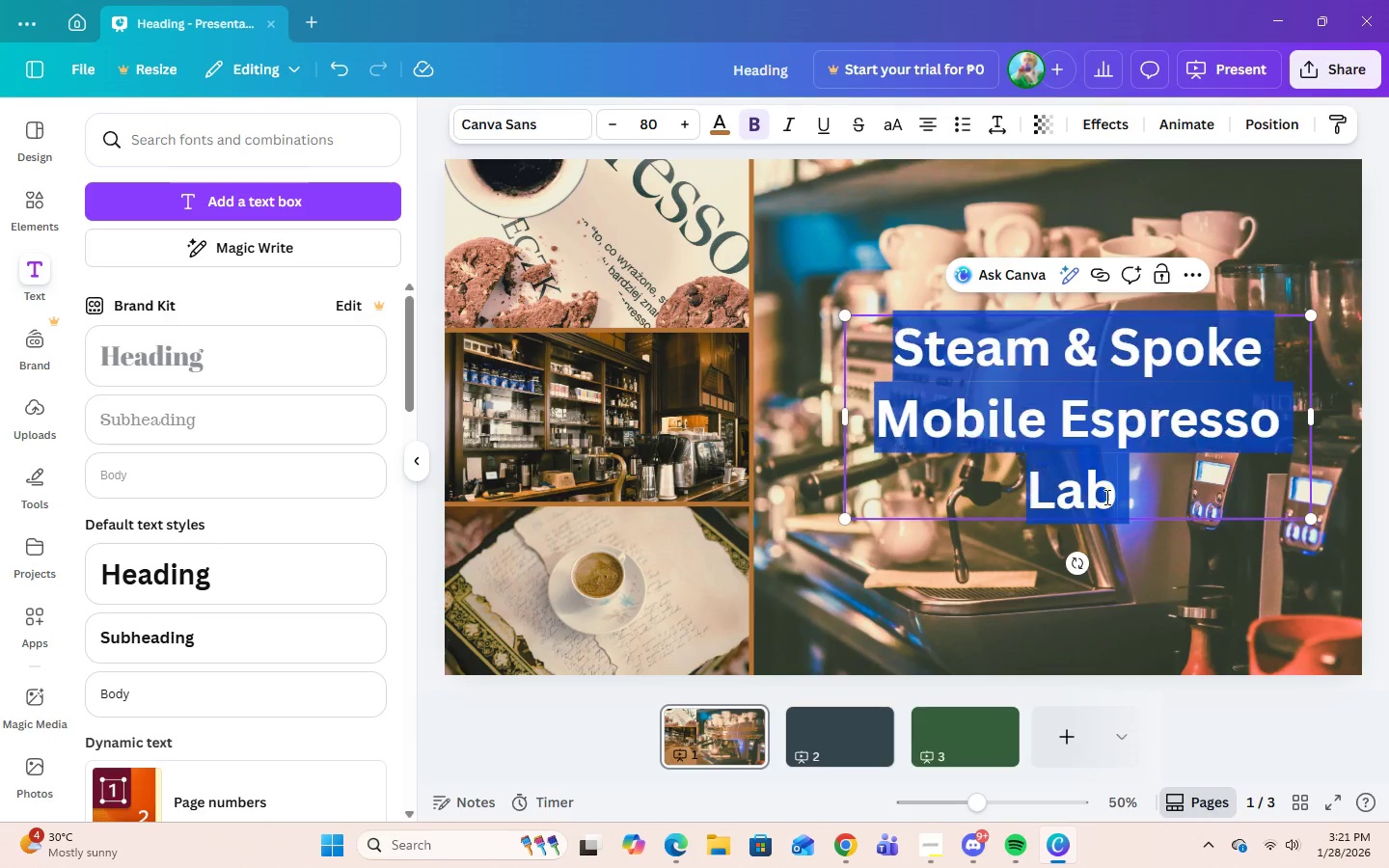 
triple_click([1105, 497])
 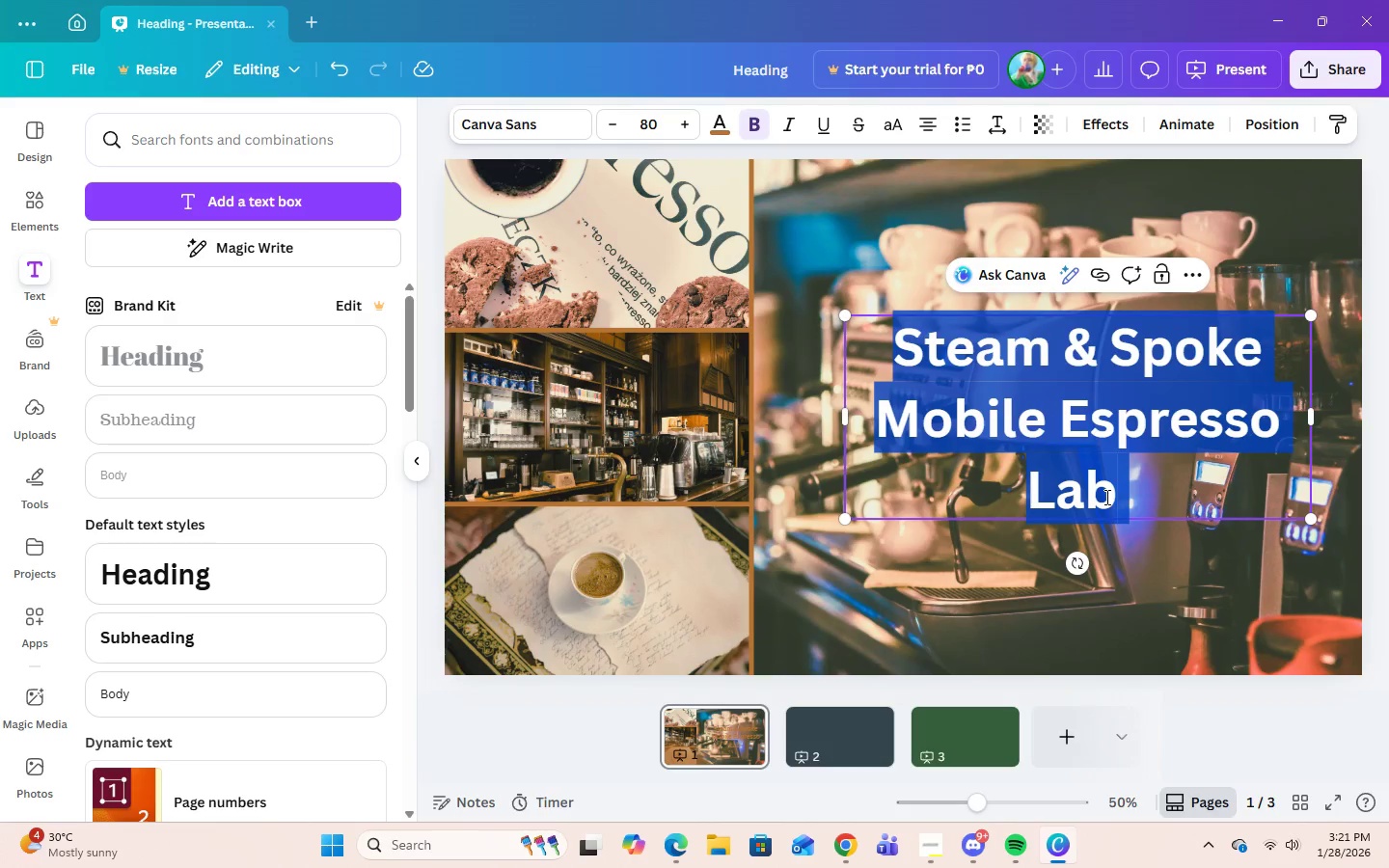 
triple_click([1105, 497])
 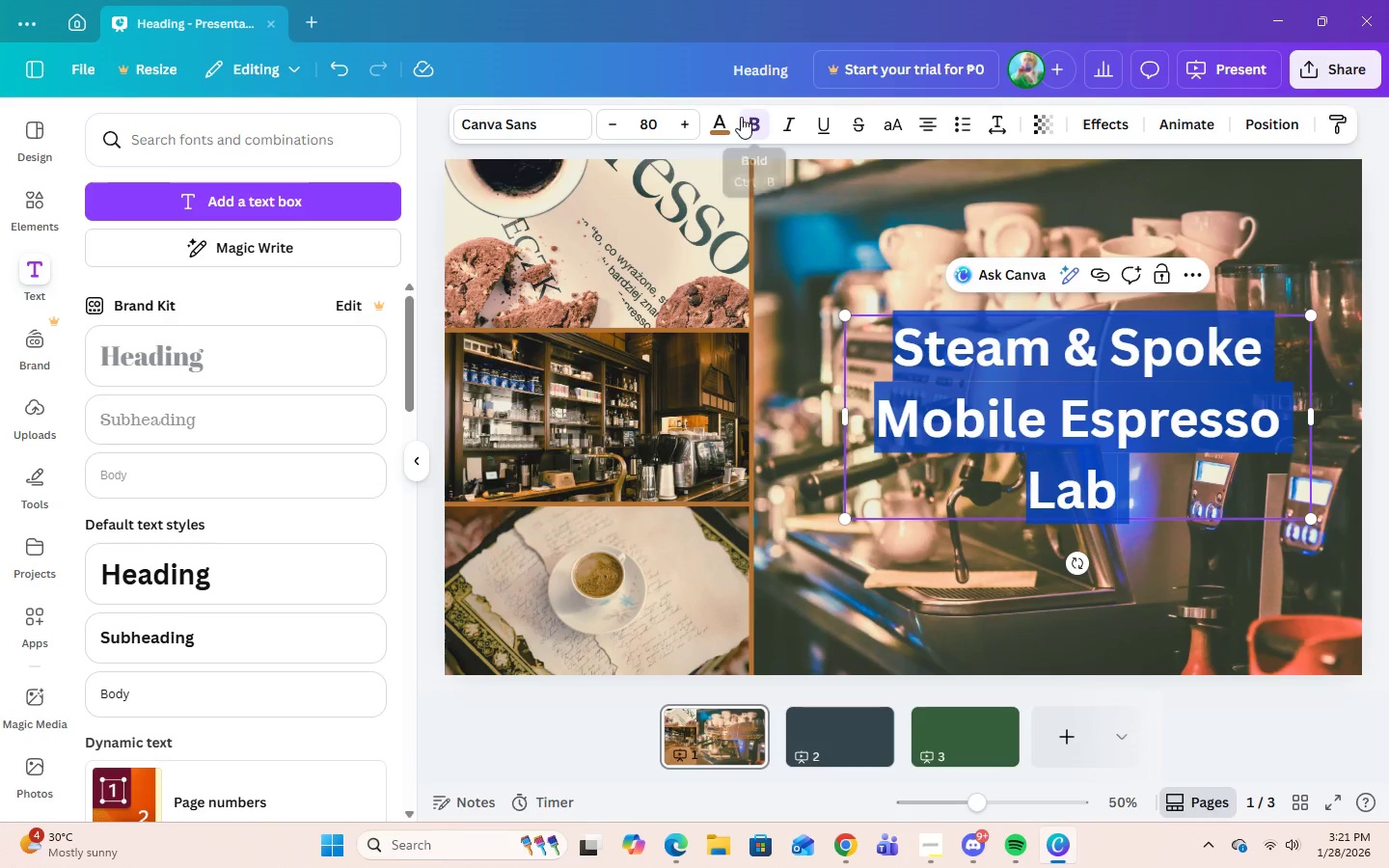 
left_click([726, 124])
 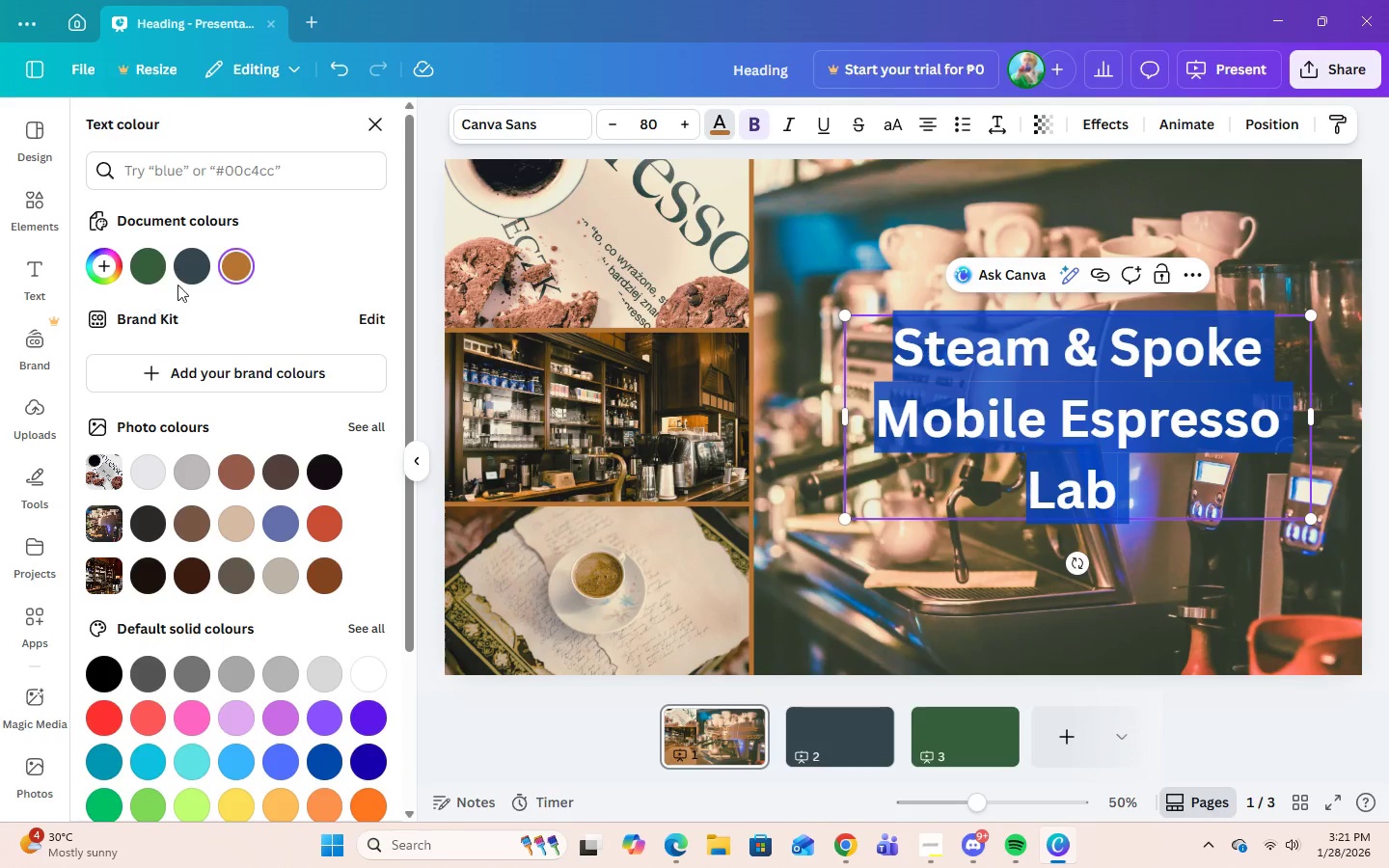 
left_click([191, 273])
 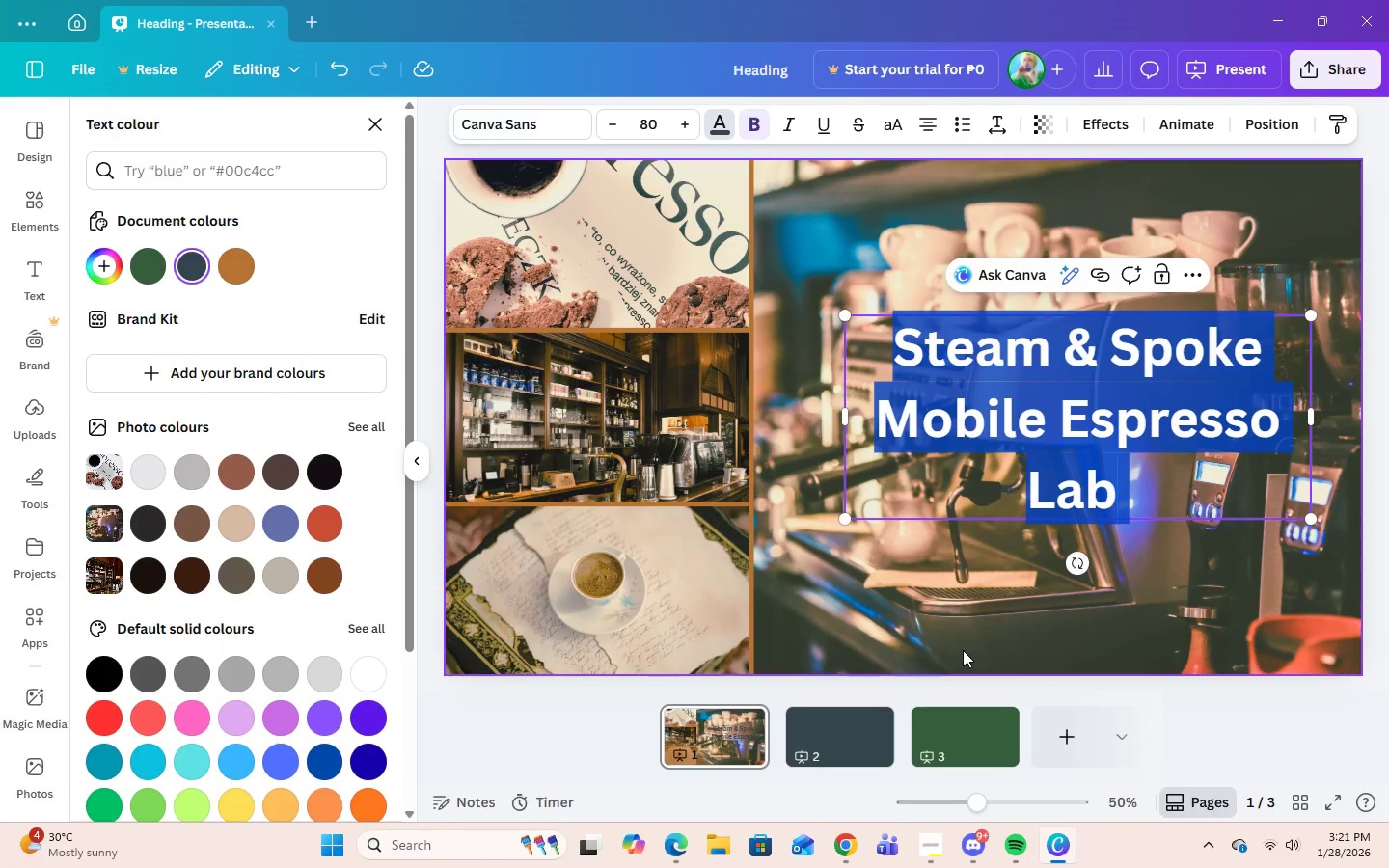 
left_click([969, 646])
 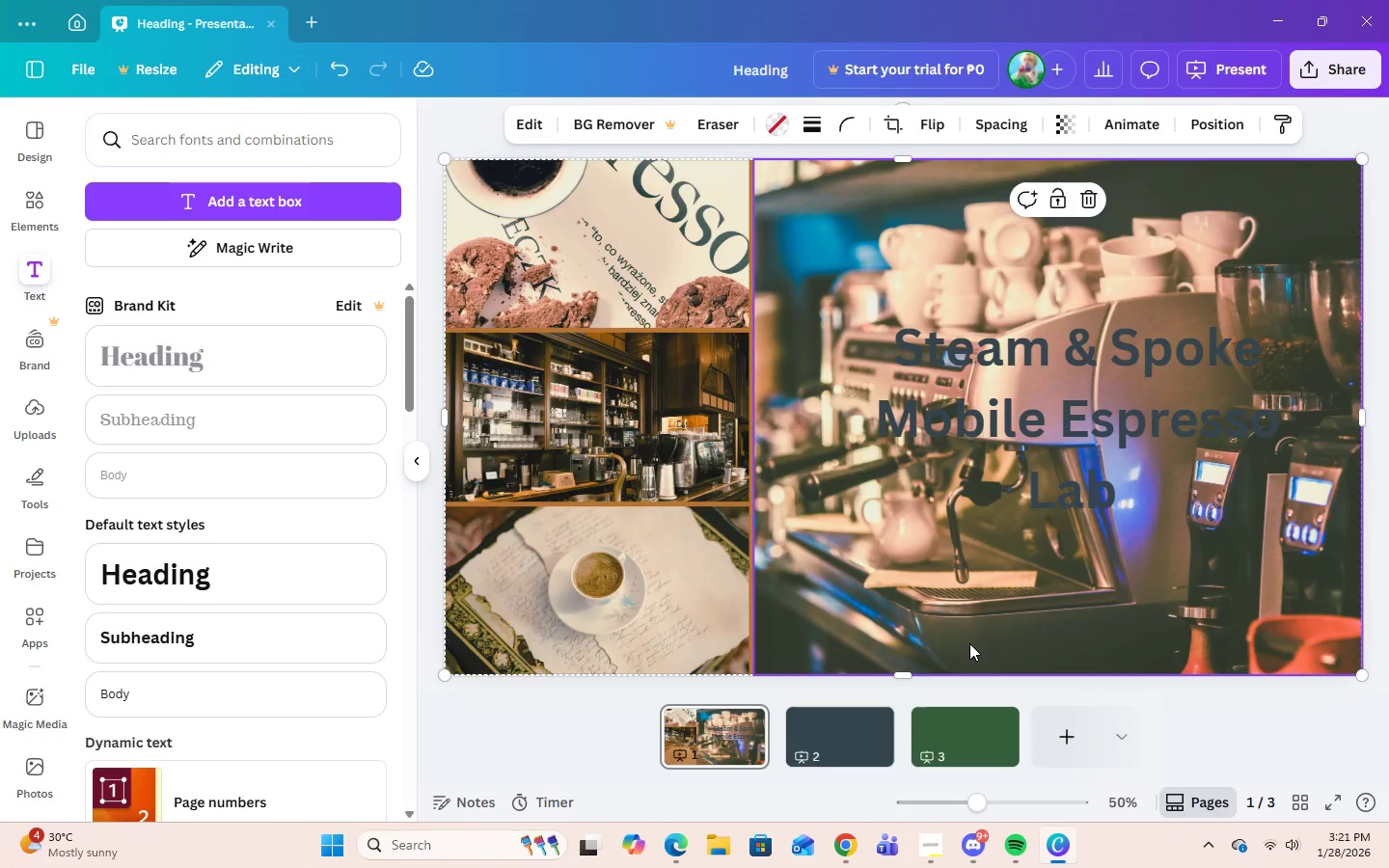 
wait(5.74)
 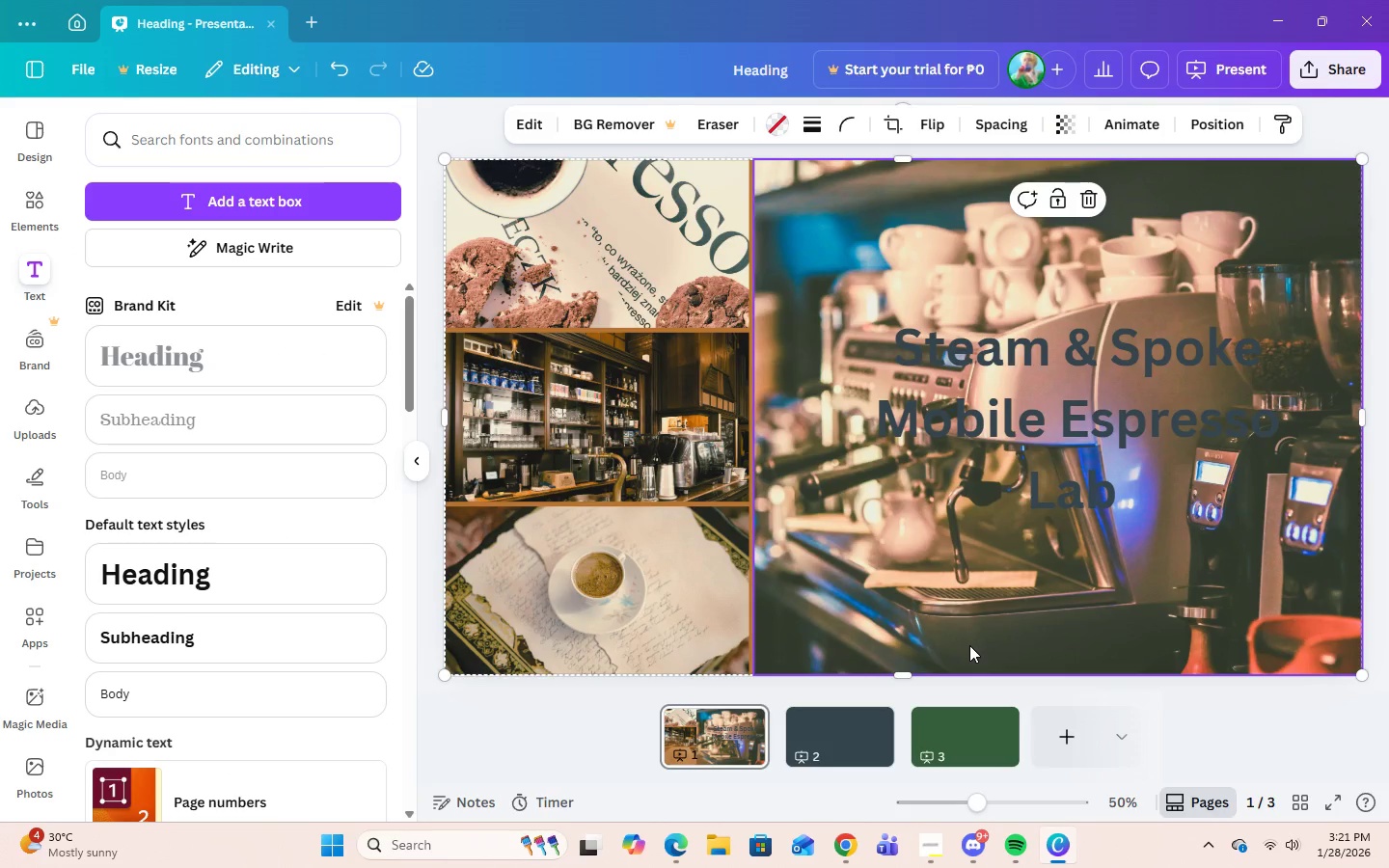 
left_click([565, 395])
 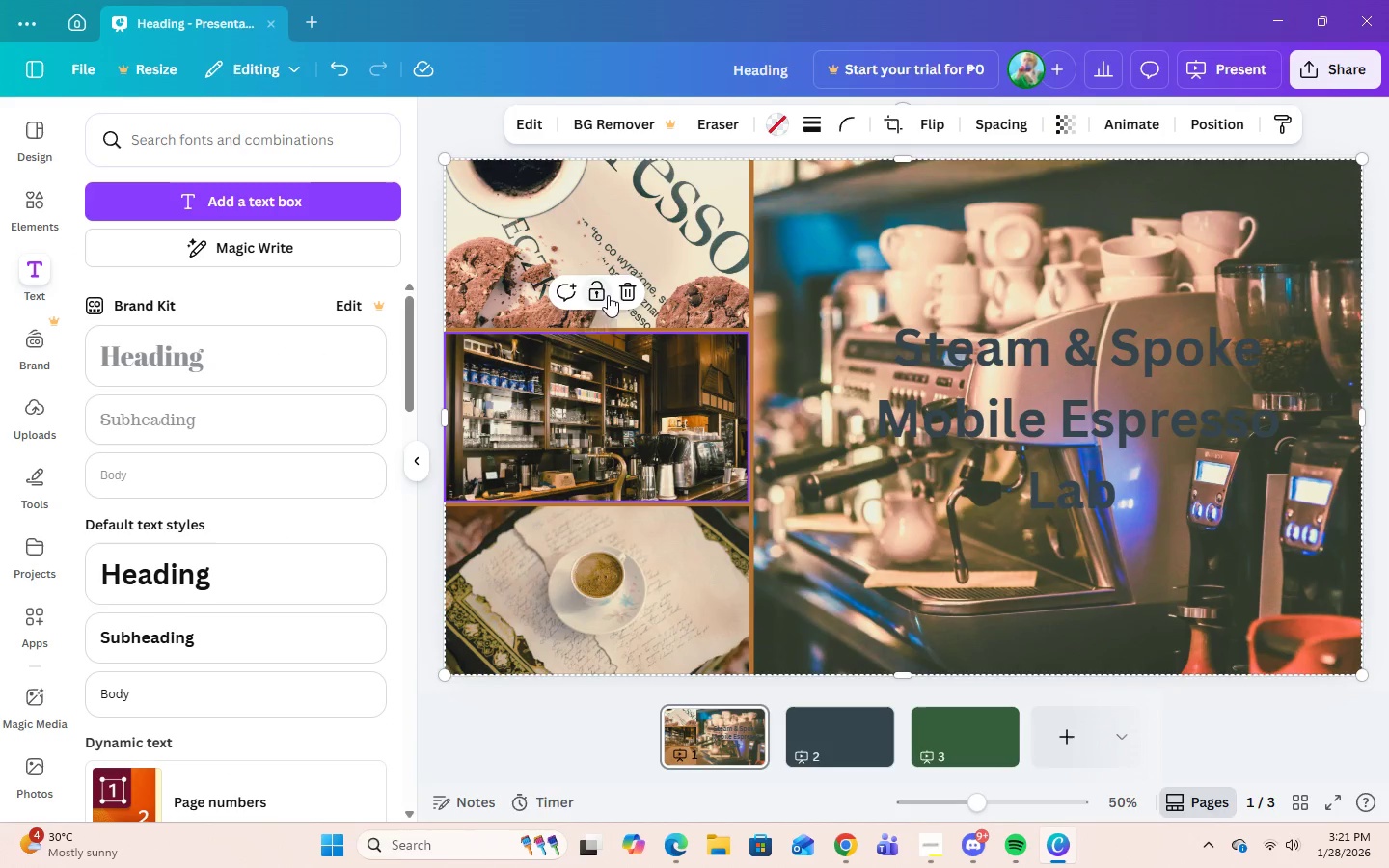 
left_click([621, 293])
 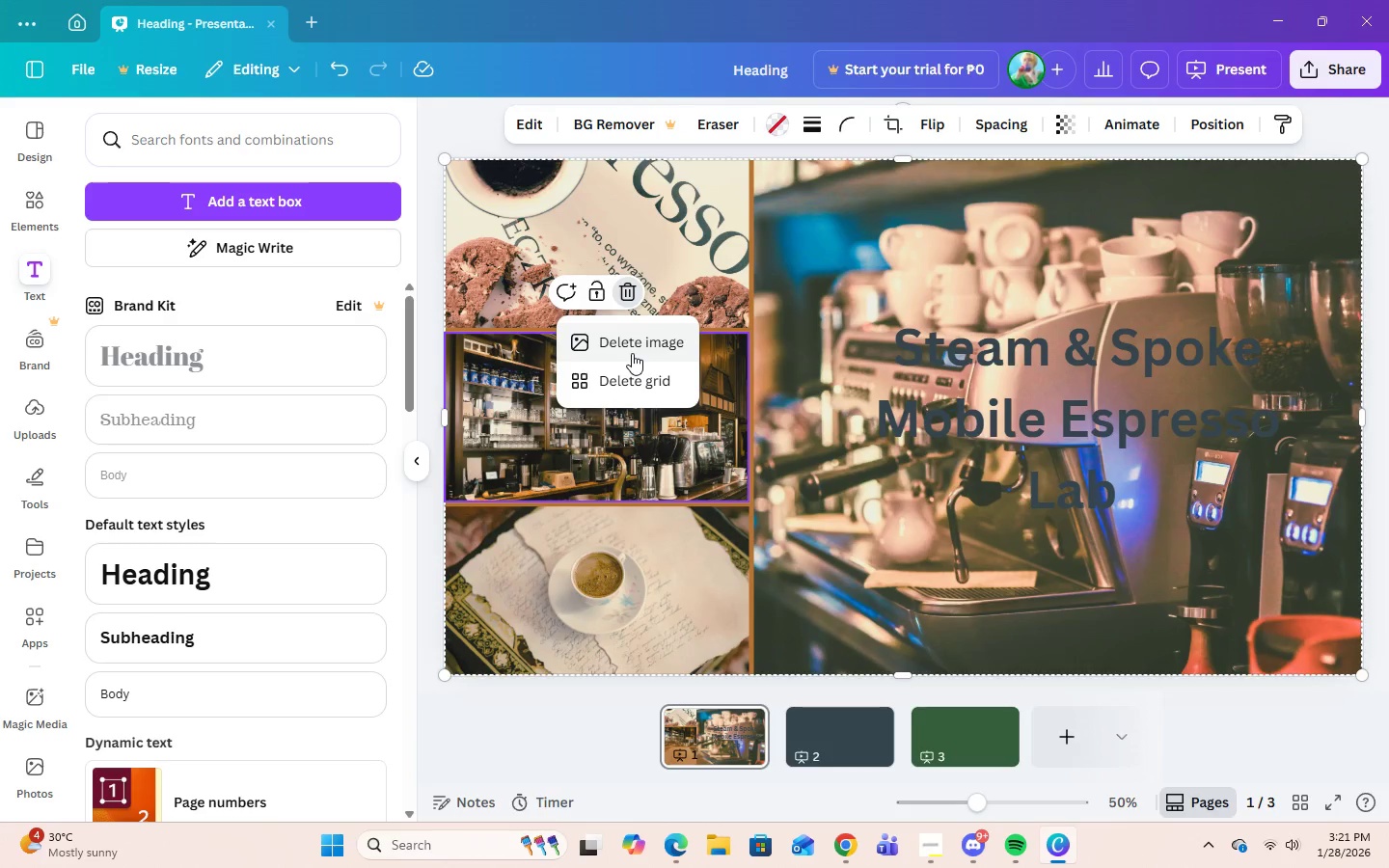 
left_click([631, 349])
 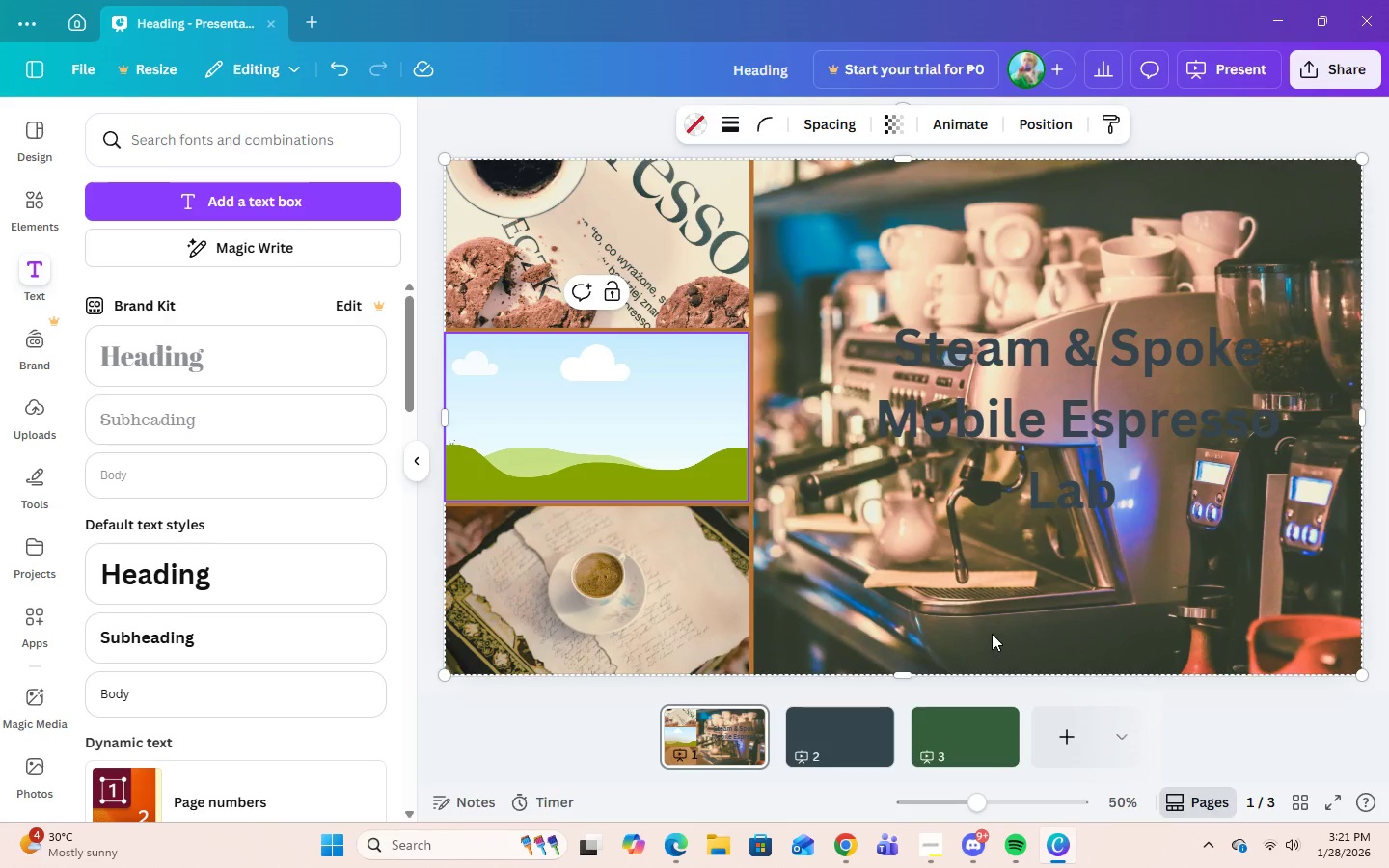 
left_click([981, 616])
 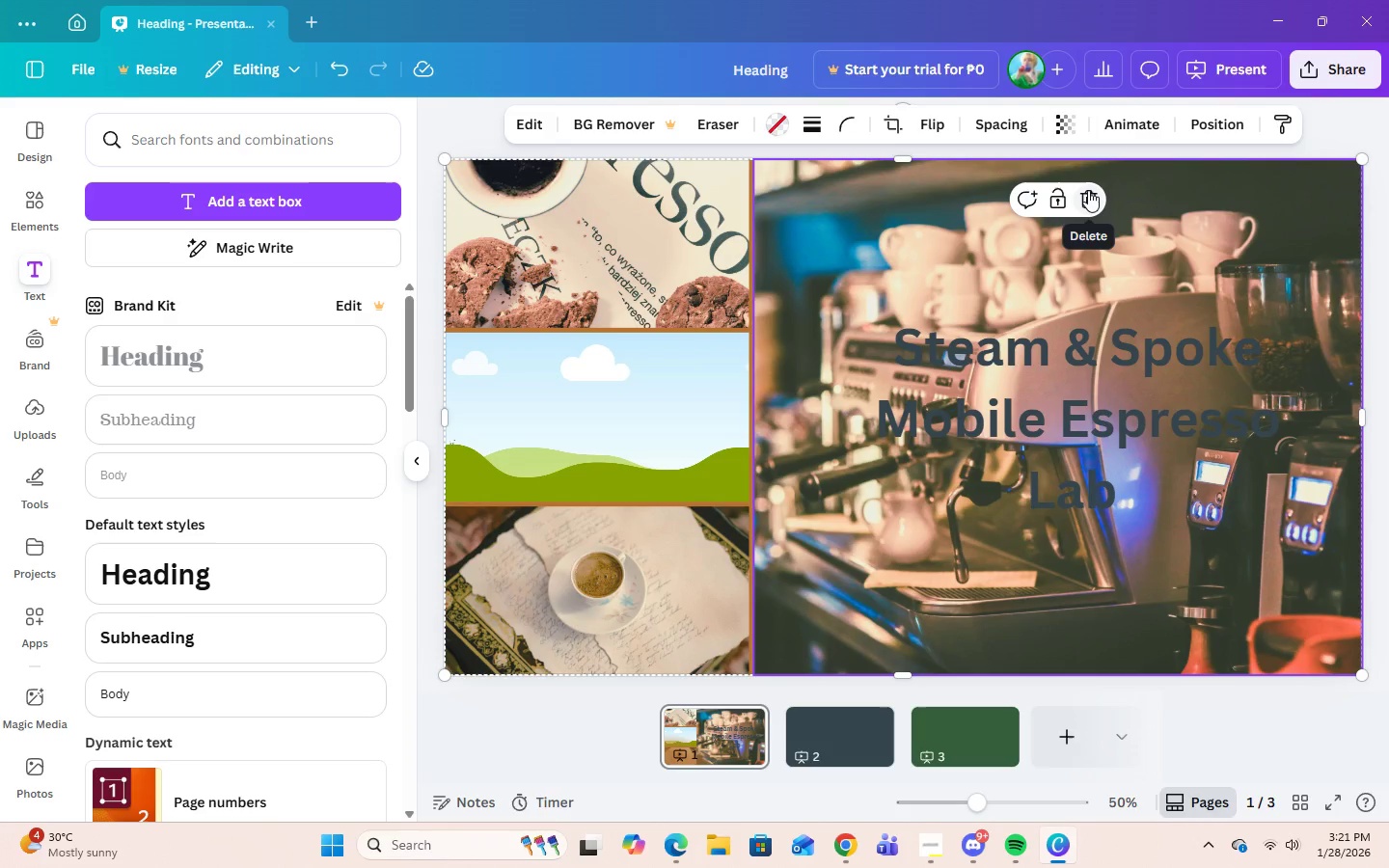 
left_click([1088, 190])
 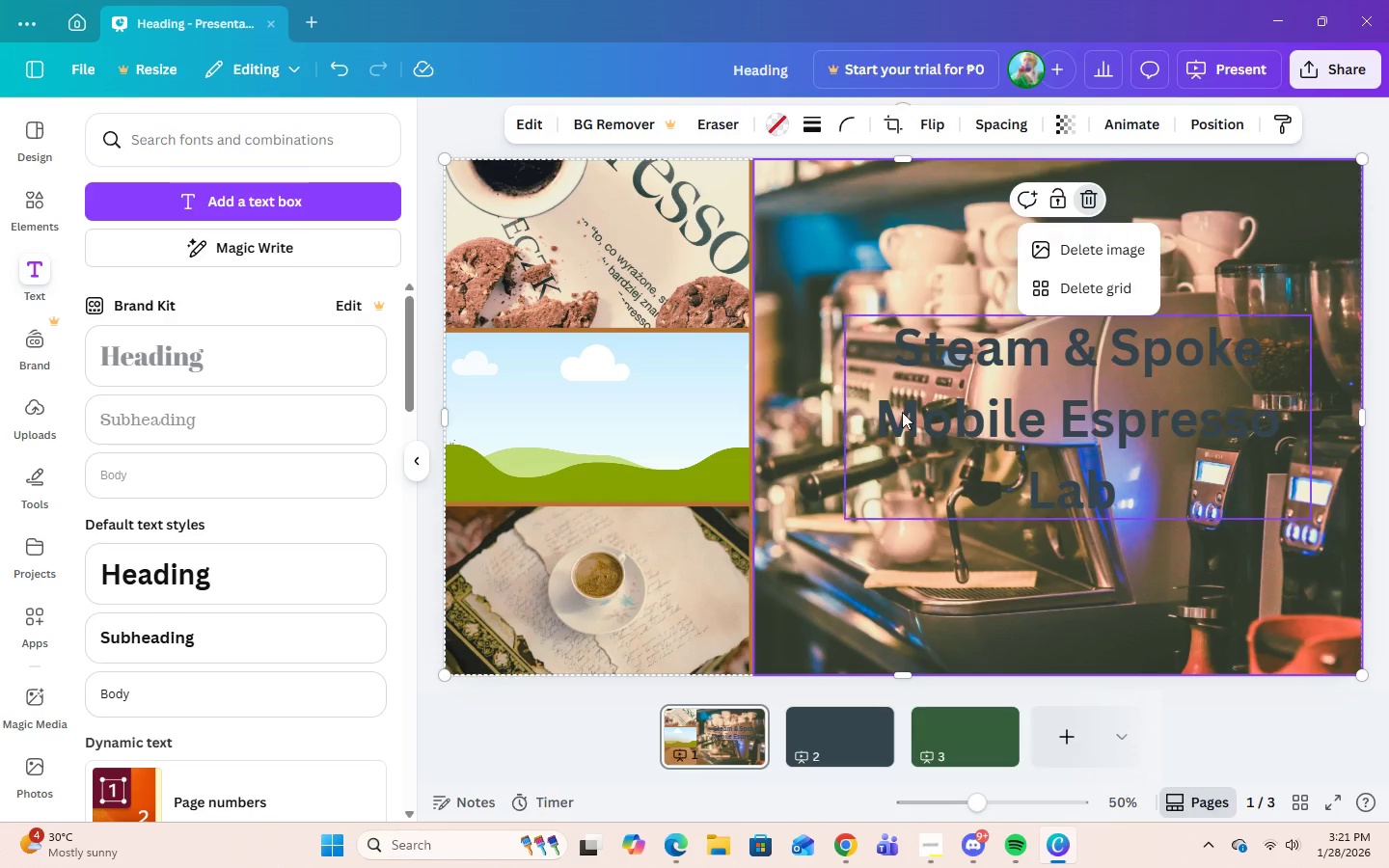 
left_click([880, 541])
 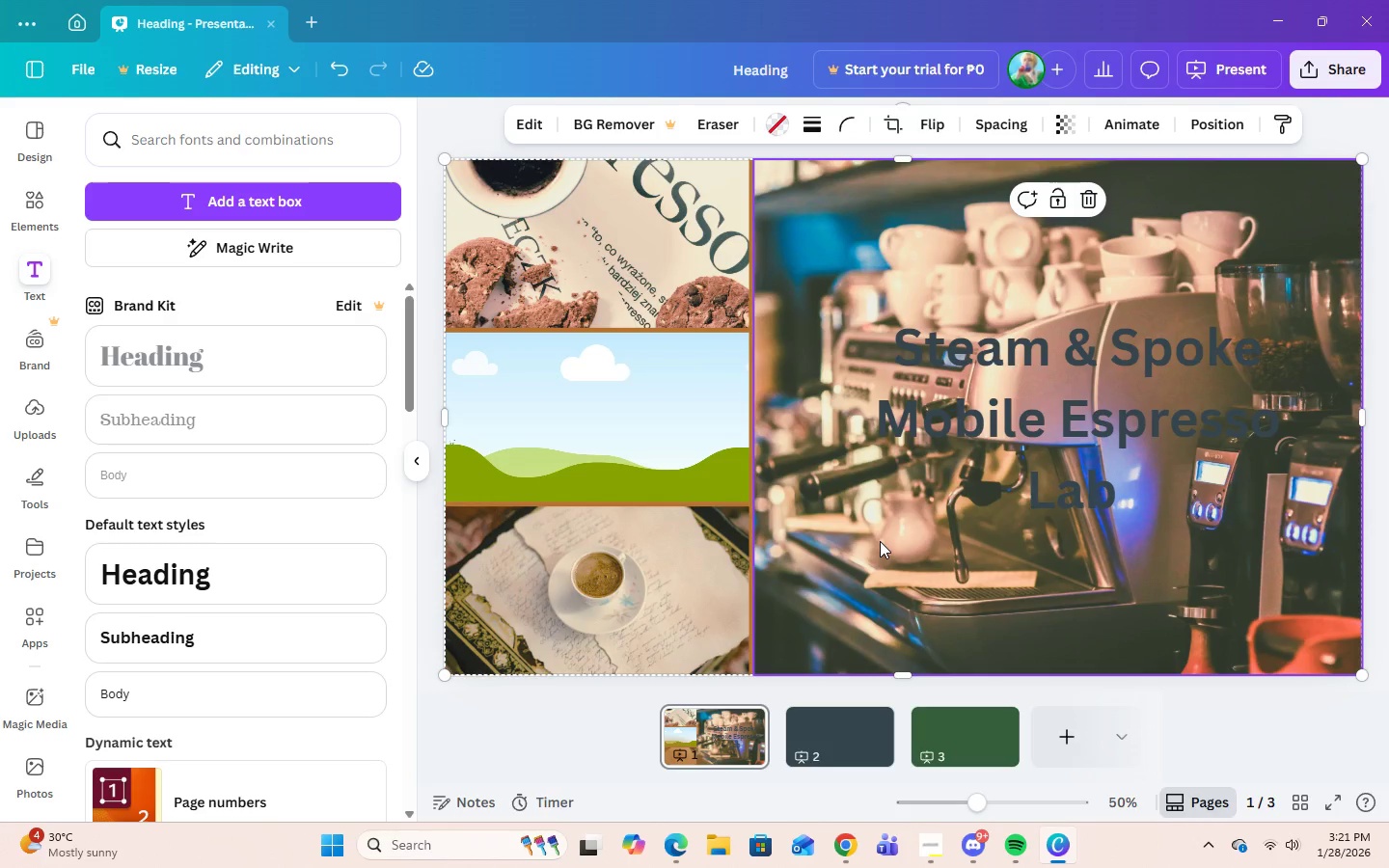 
right_click([880, 541])
 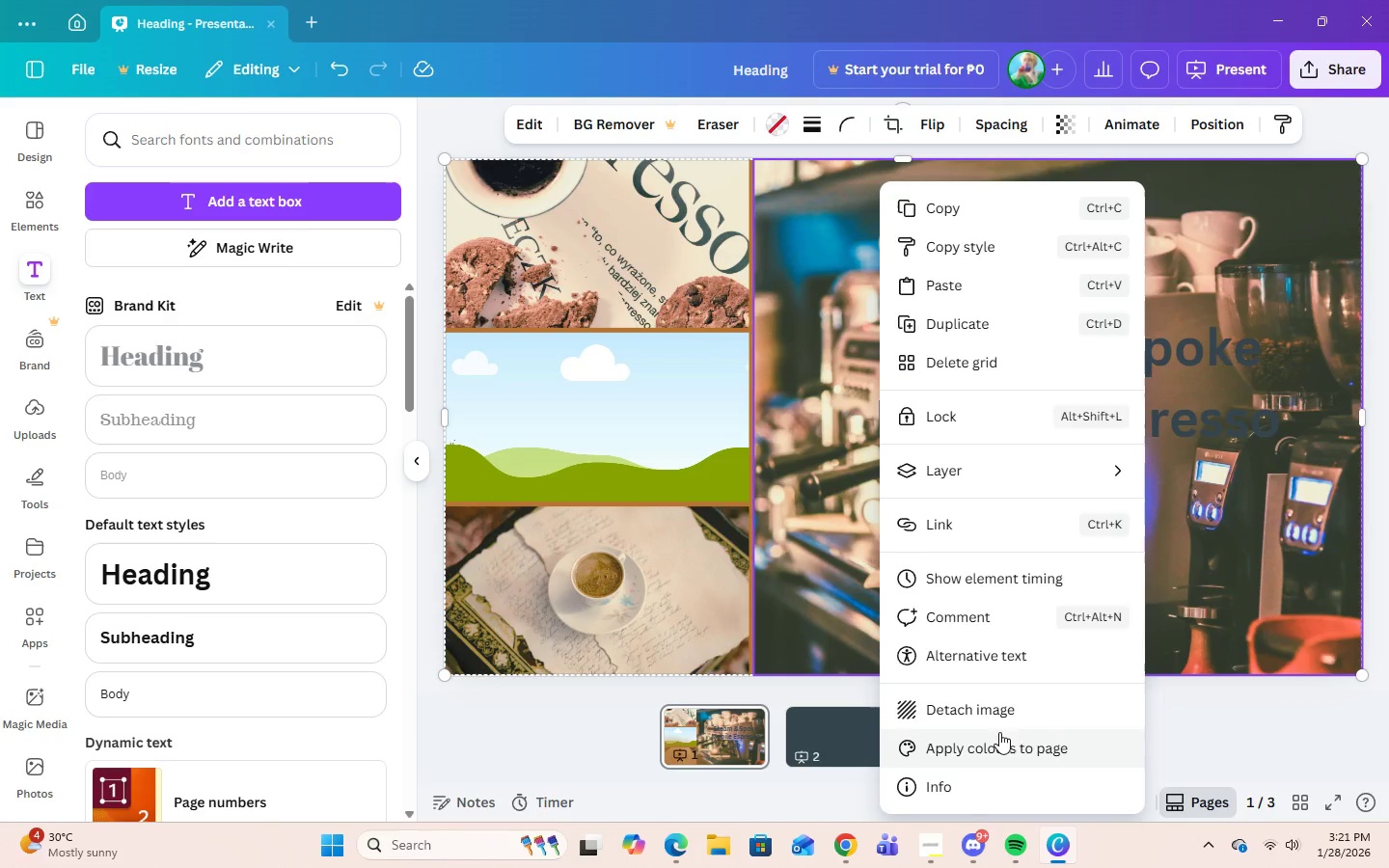 
left_click([994, 714])
 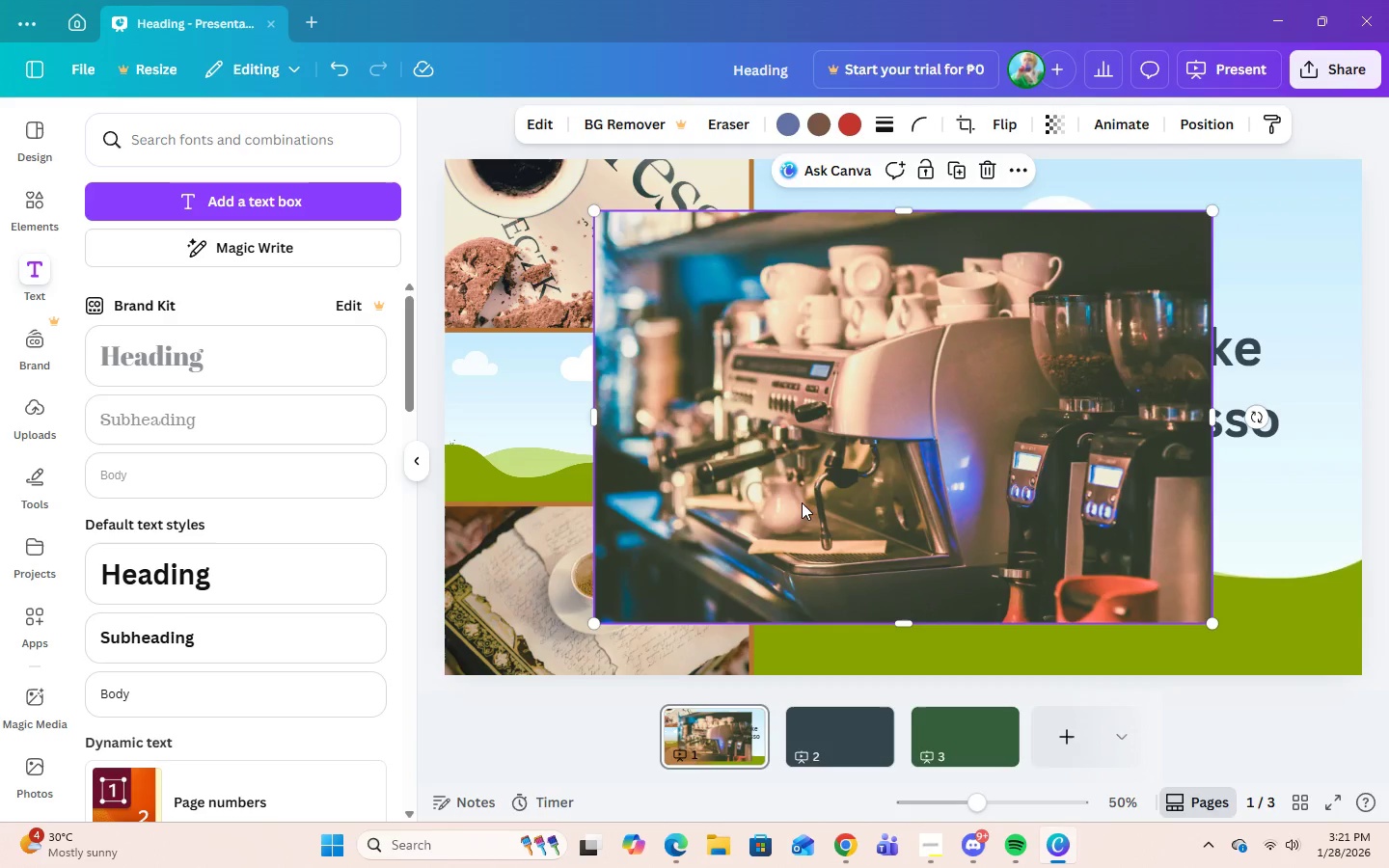 
left_click_drag(start_coordinate=[801, 503], to_coordinate=[578, 447])
 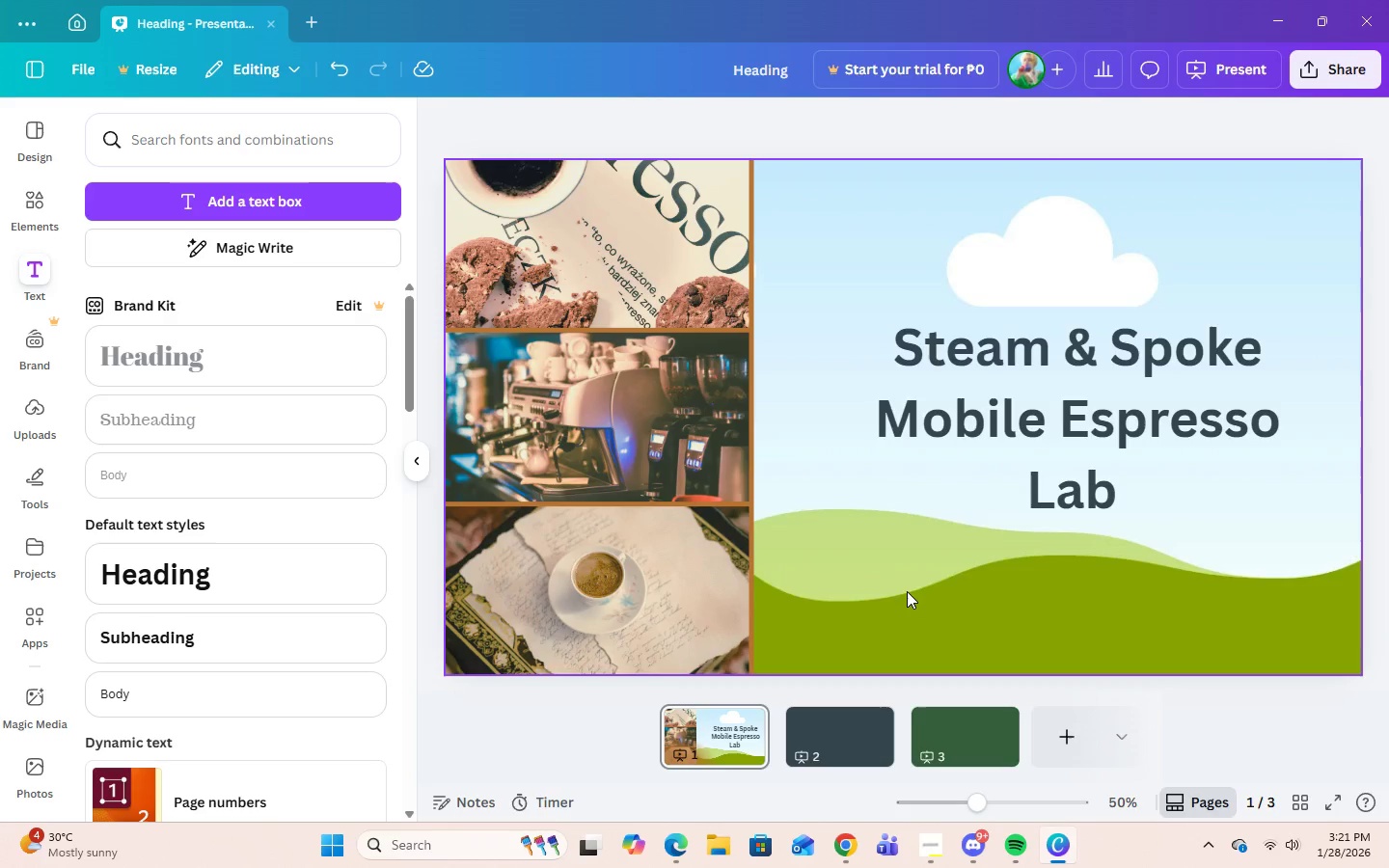 
left_click([907, 591])
 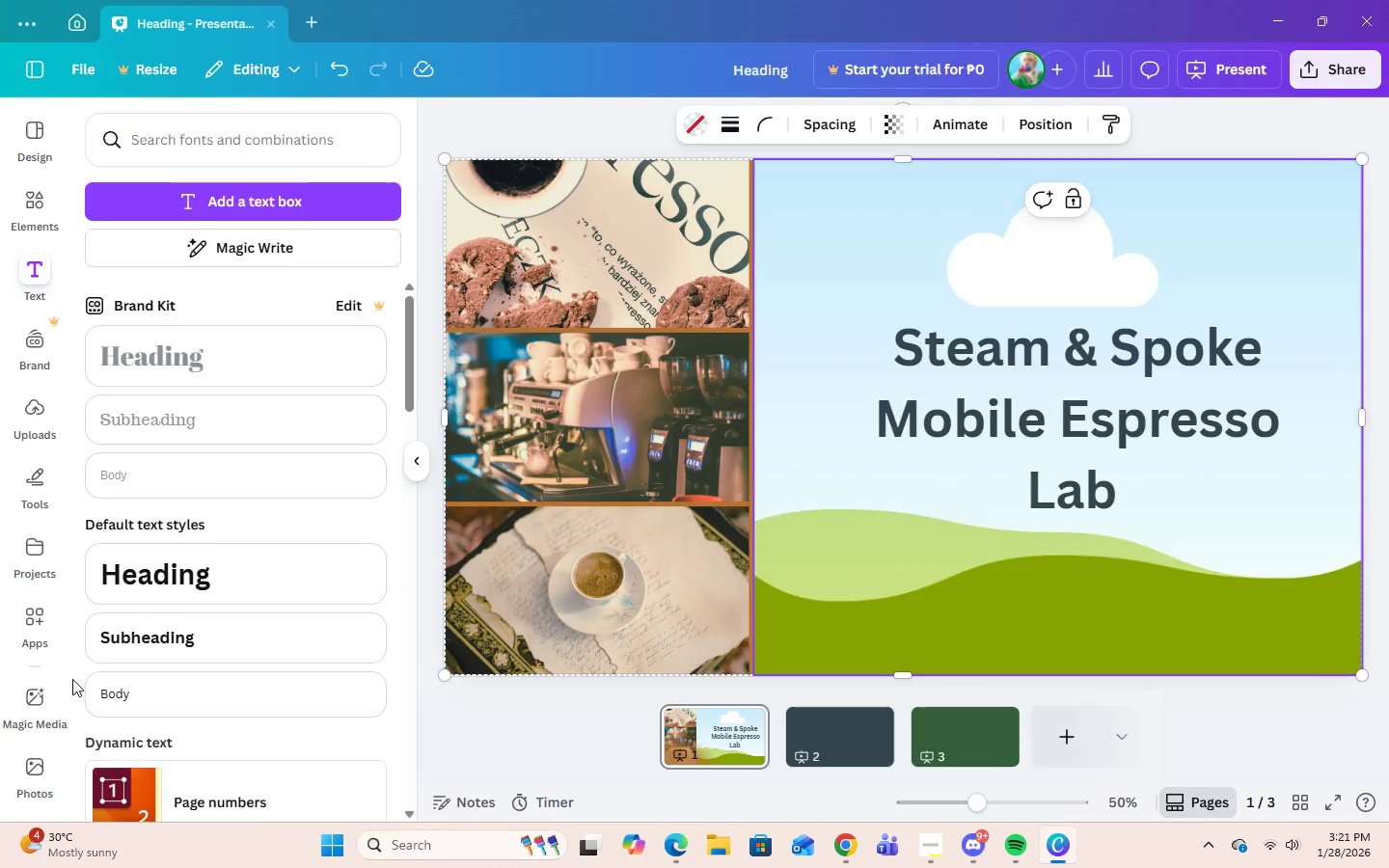 
left_click([33, 784])
 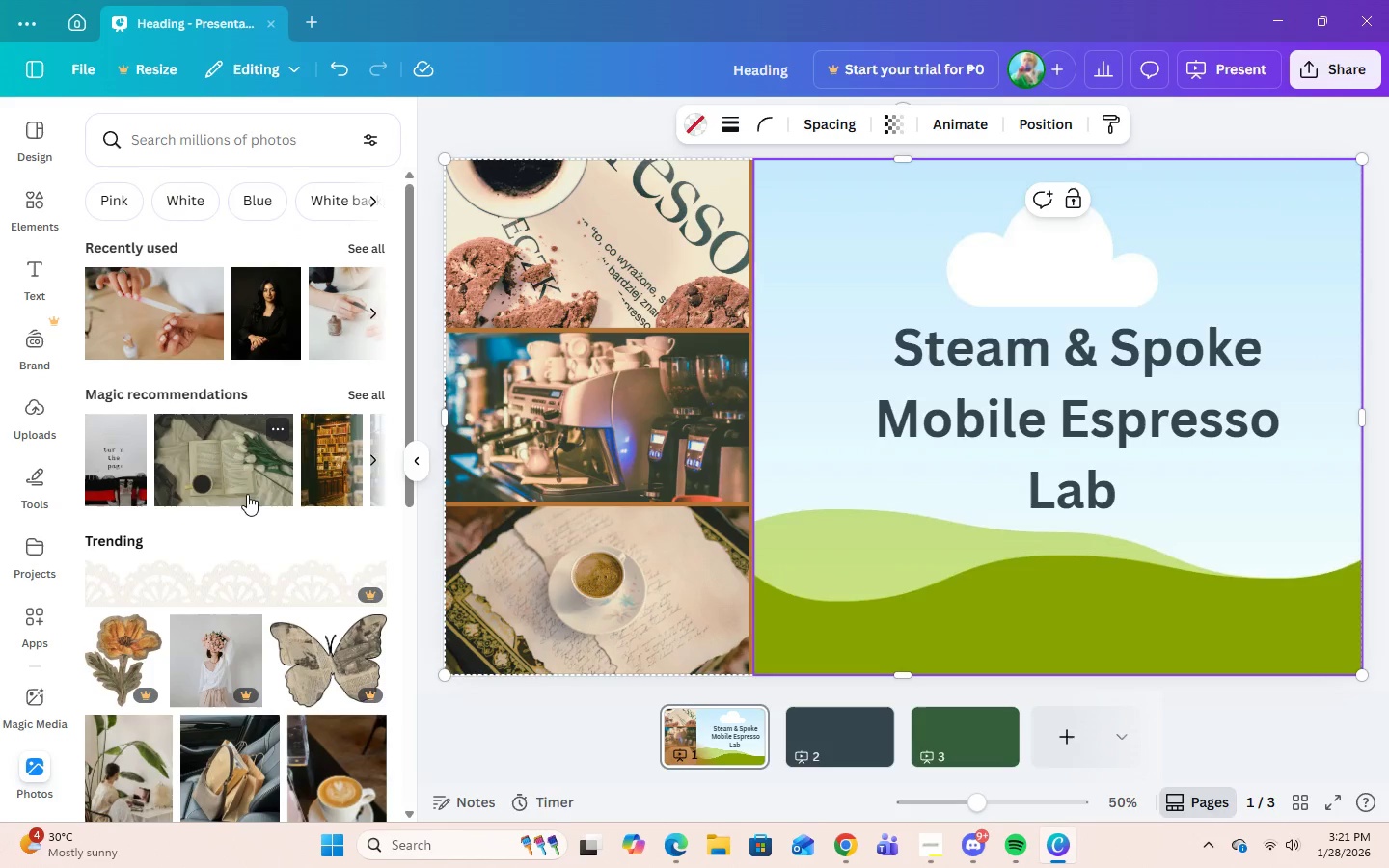 
left_click([352, 398])
 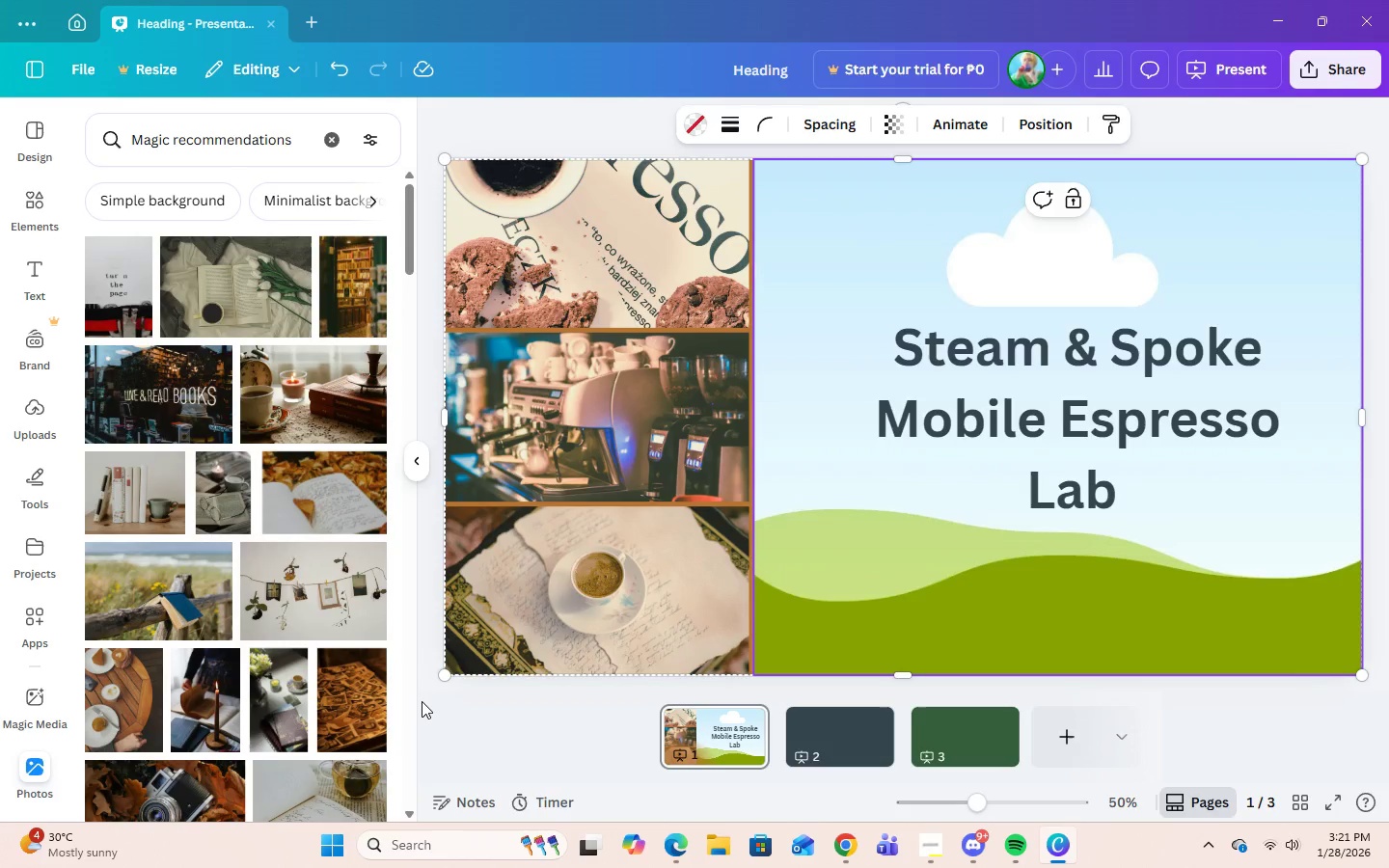 
scroll: coordinate [260, 668], scroll_direction: down, amount: 8.0
 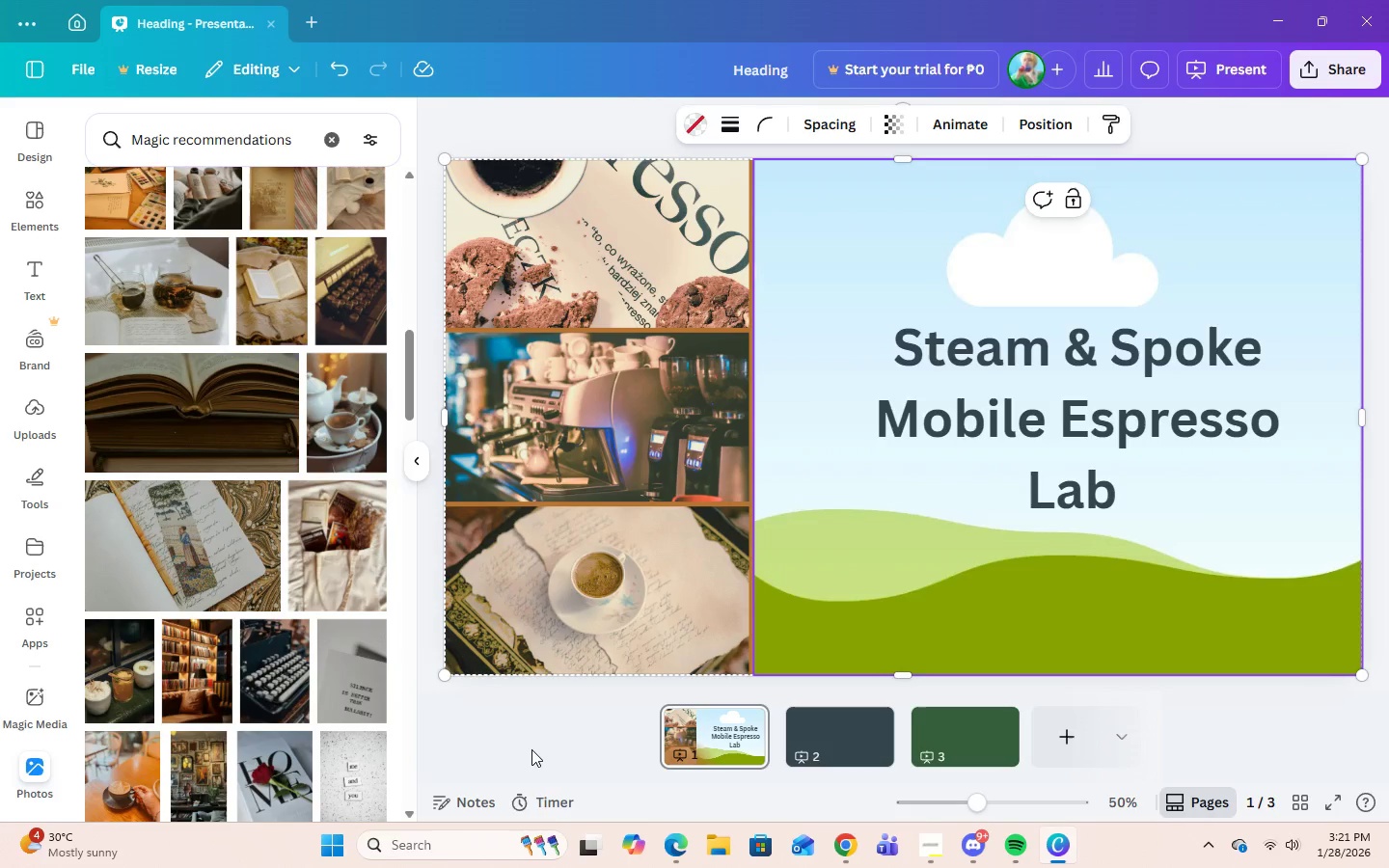 
scroll: coordinate [362, 463], scroll_direction: up, amount: 11.0
 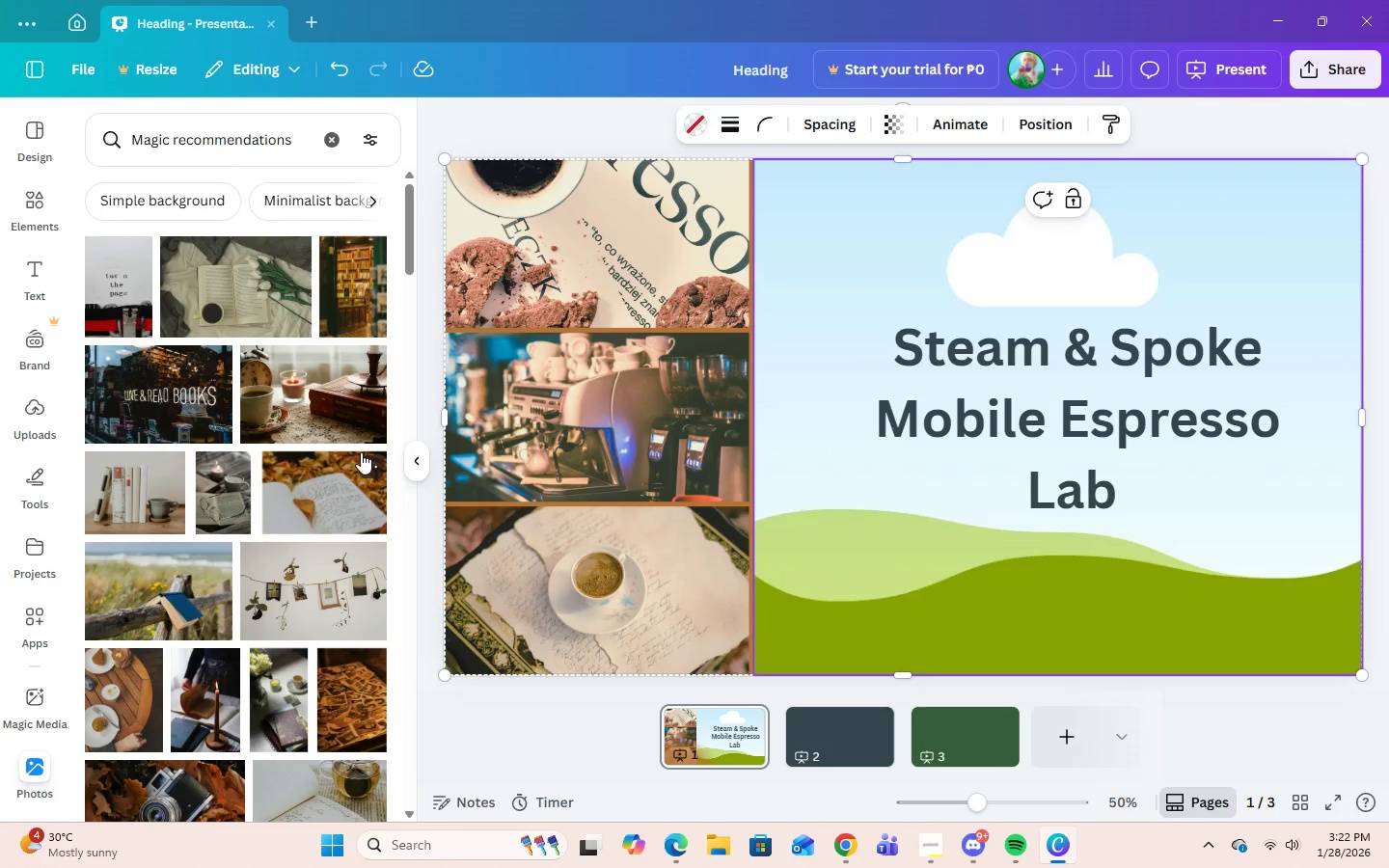 
scroll: coordinate [349, 445], scroll_direction: down, amount: 7.0
 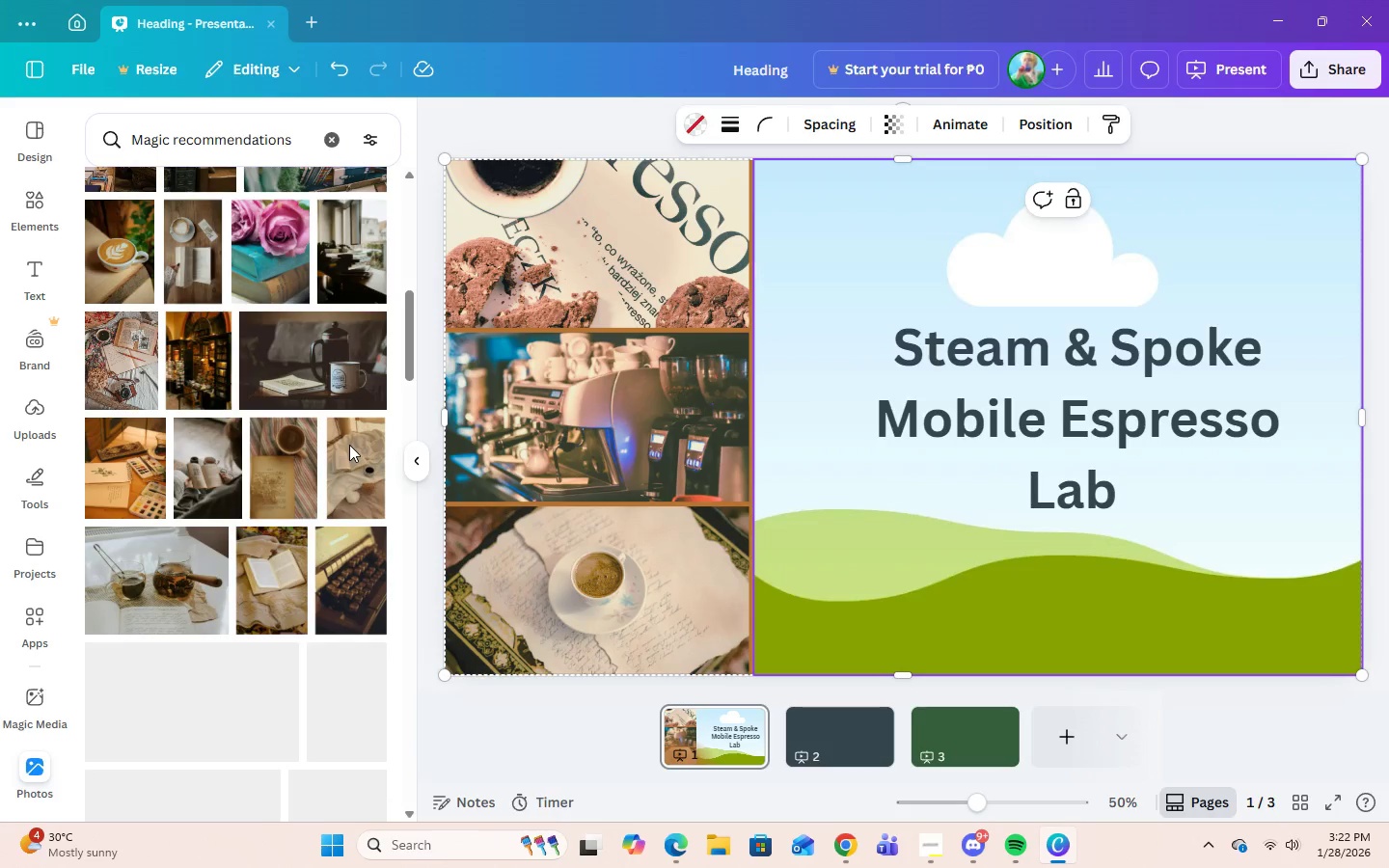 
scroll: coordinate [272, 231], scroll_direction: up, amount: 12.0
 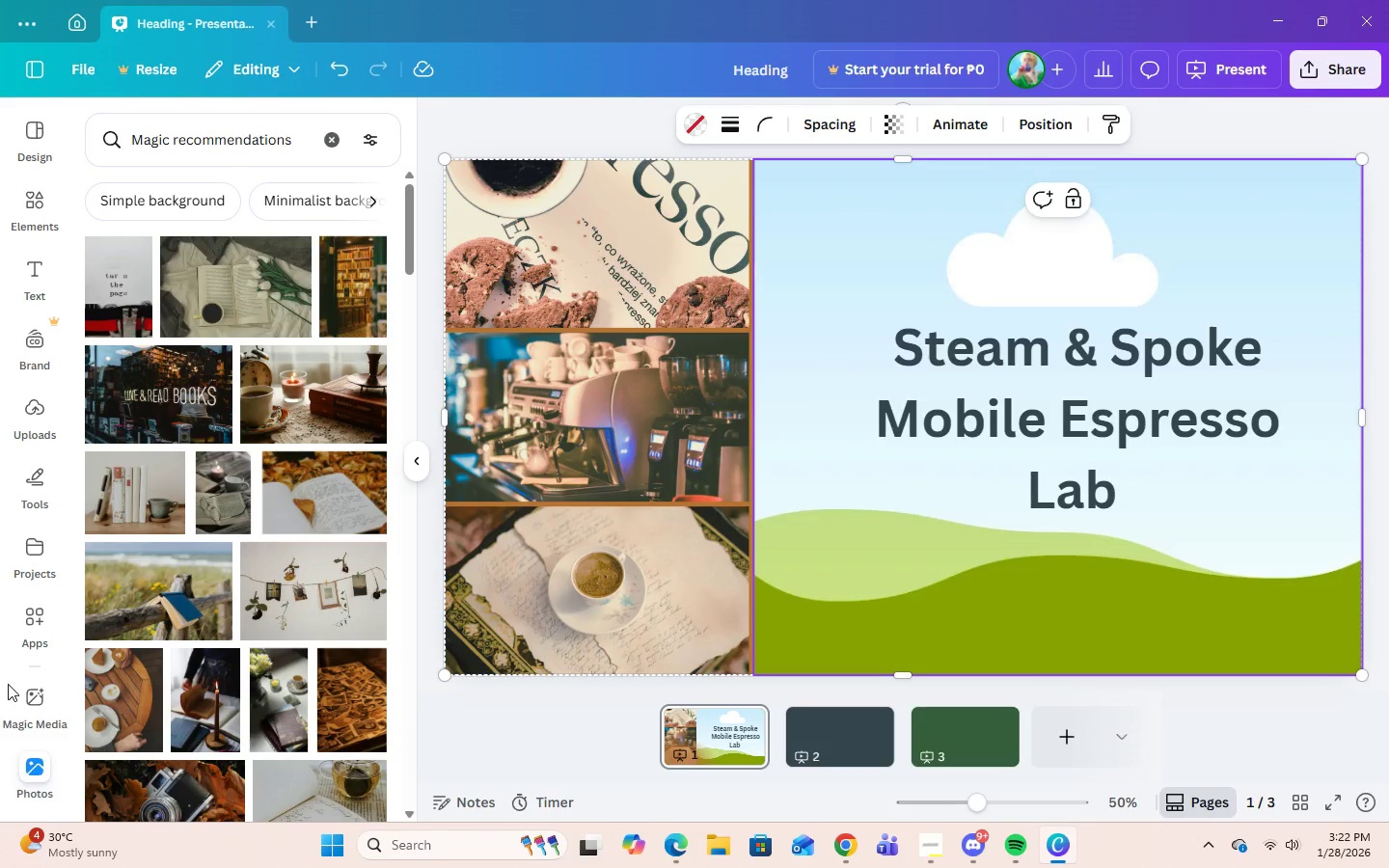 
left_click([27, 777])
 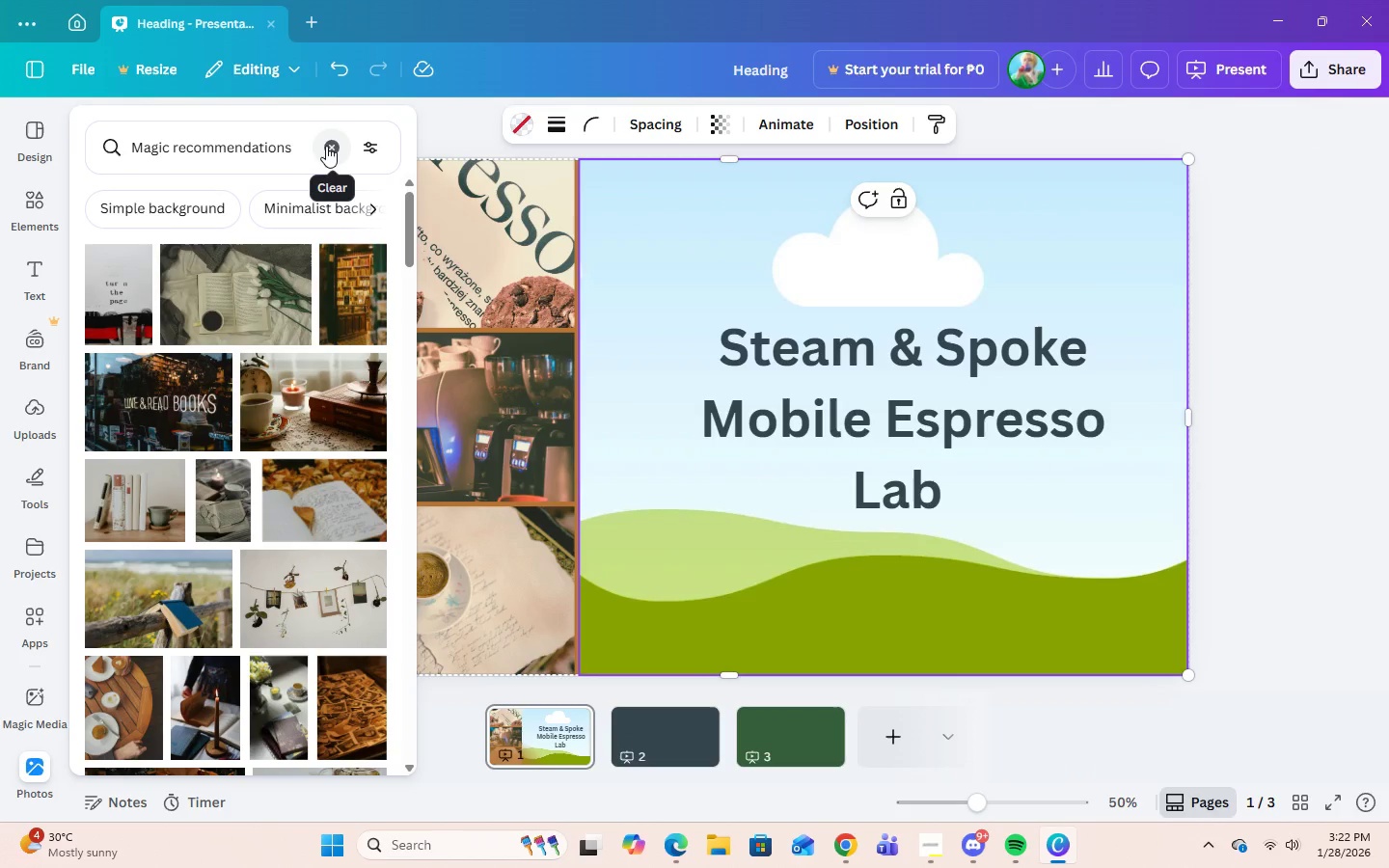 
left_click([326, 146])
 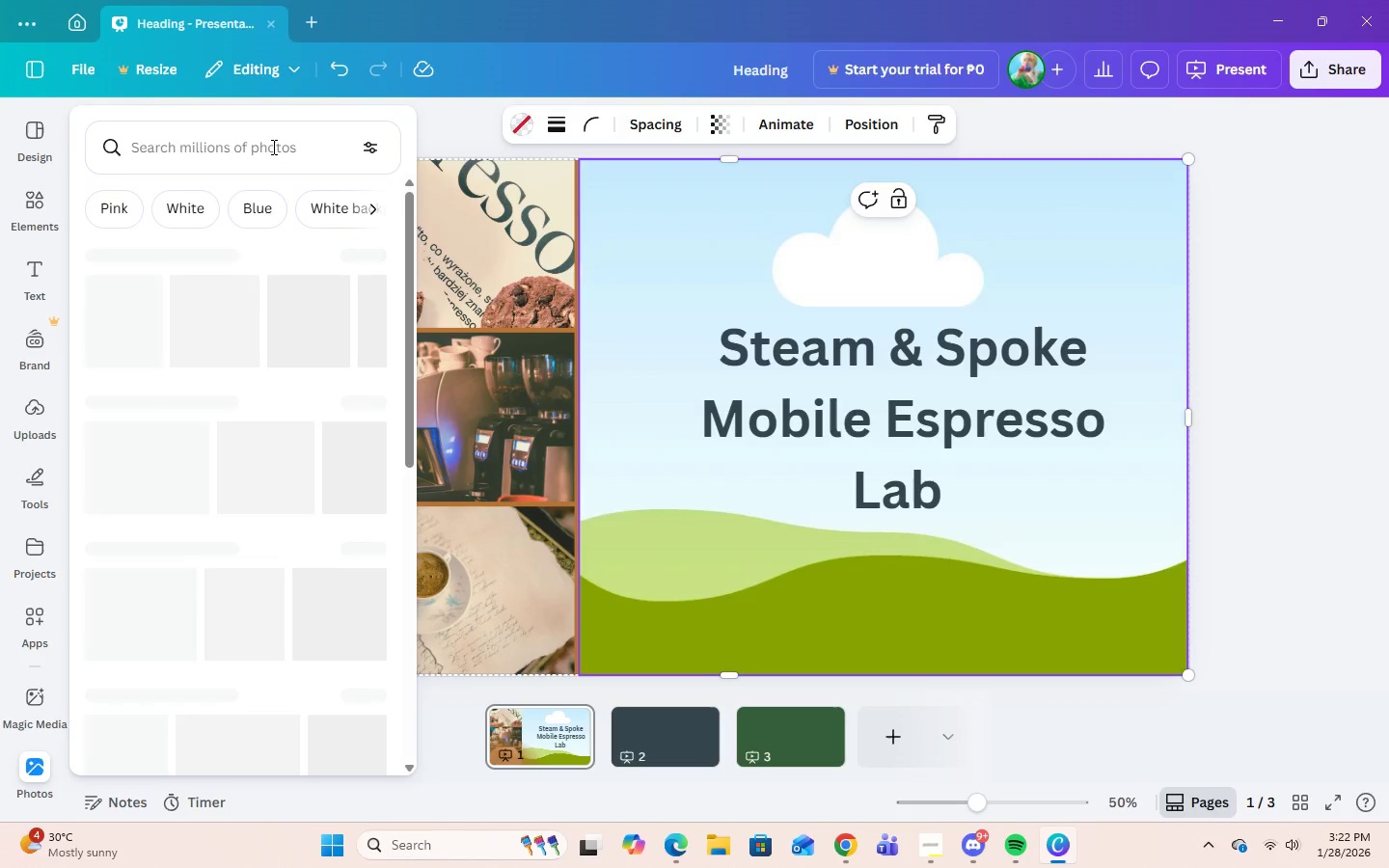 
left_click([272, 147])
 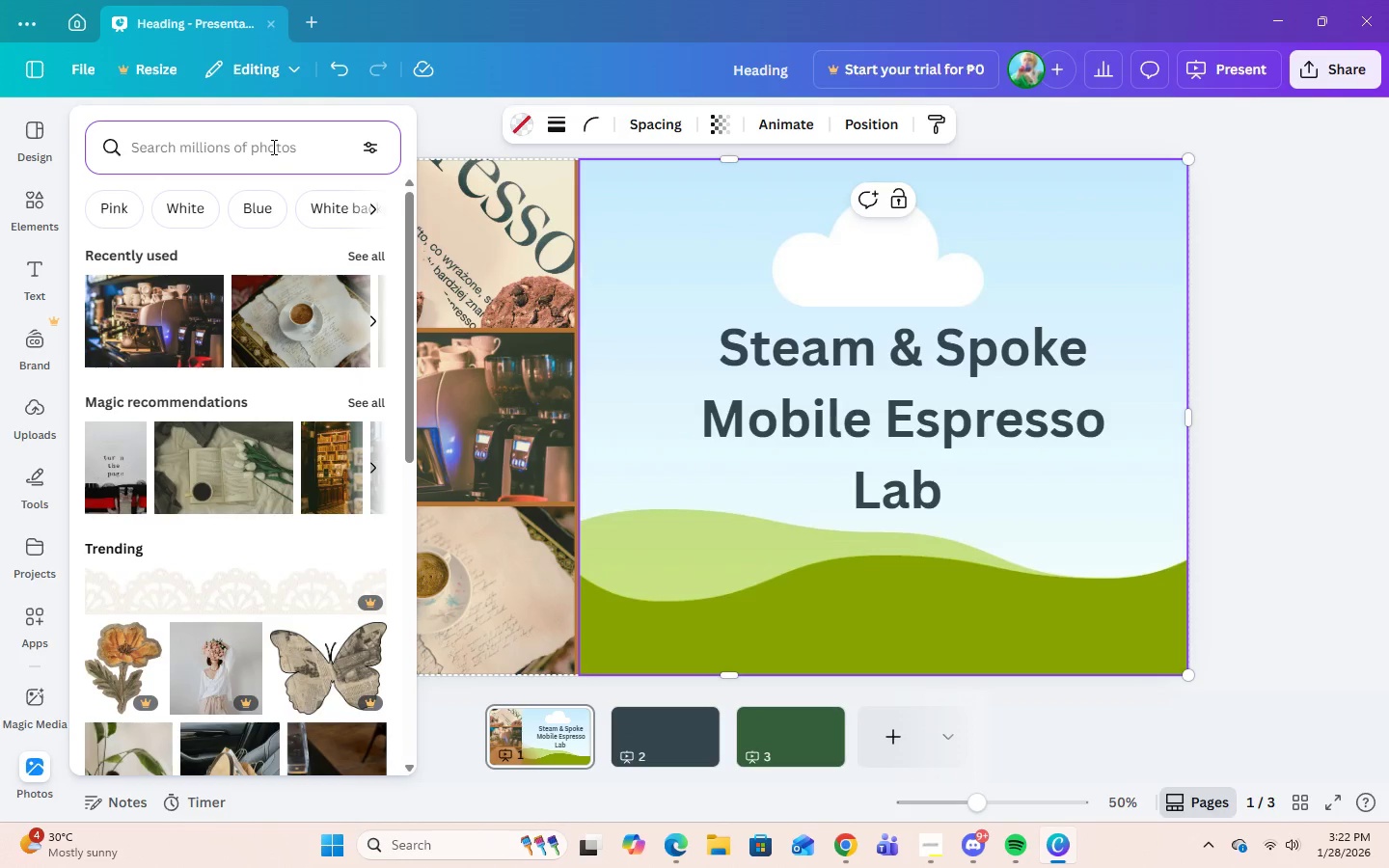 
type(mobile )
 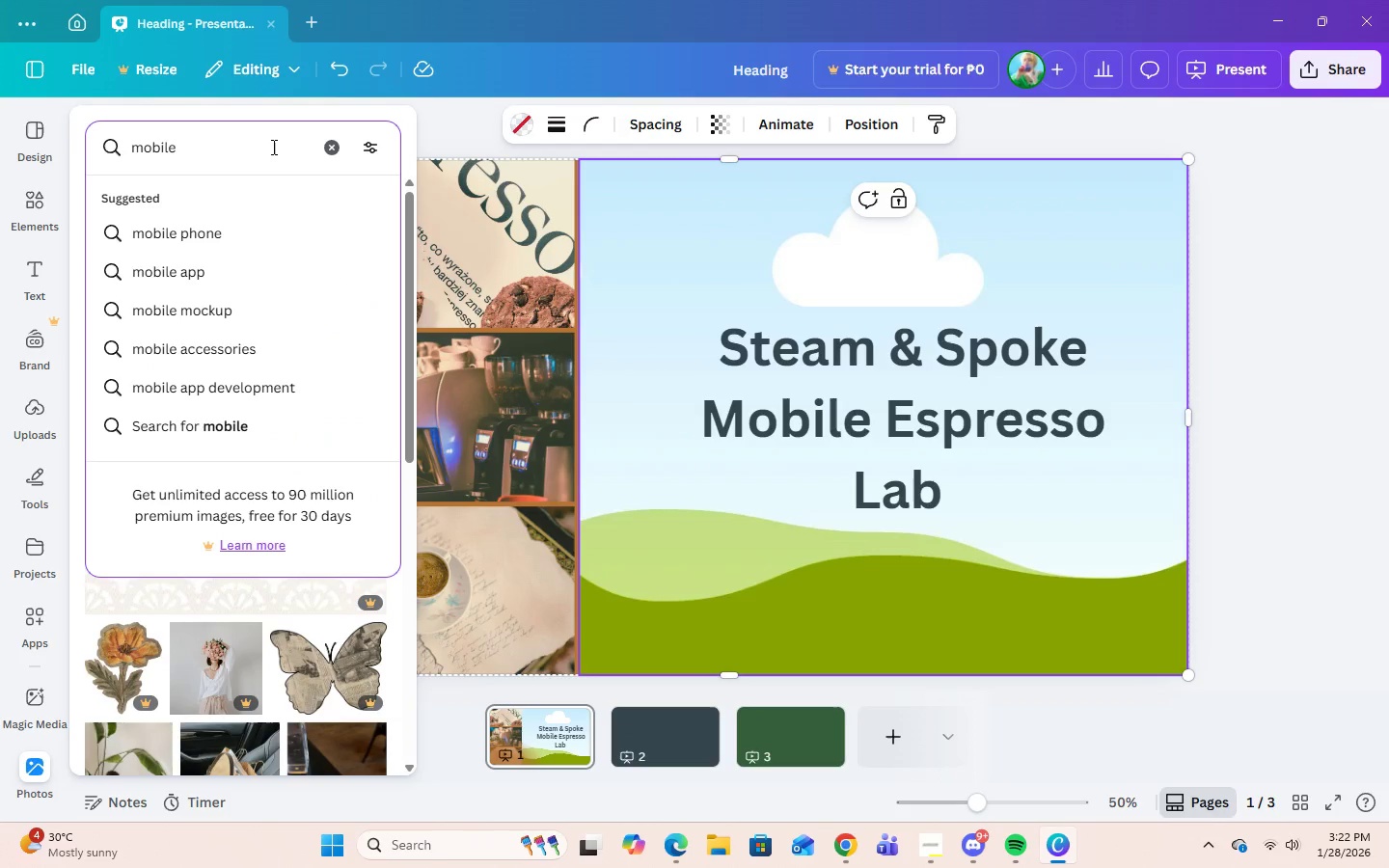 
type(ci)
key(Backspace)
type(of)
 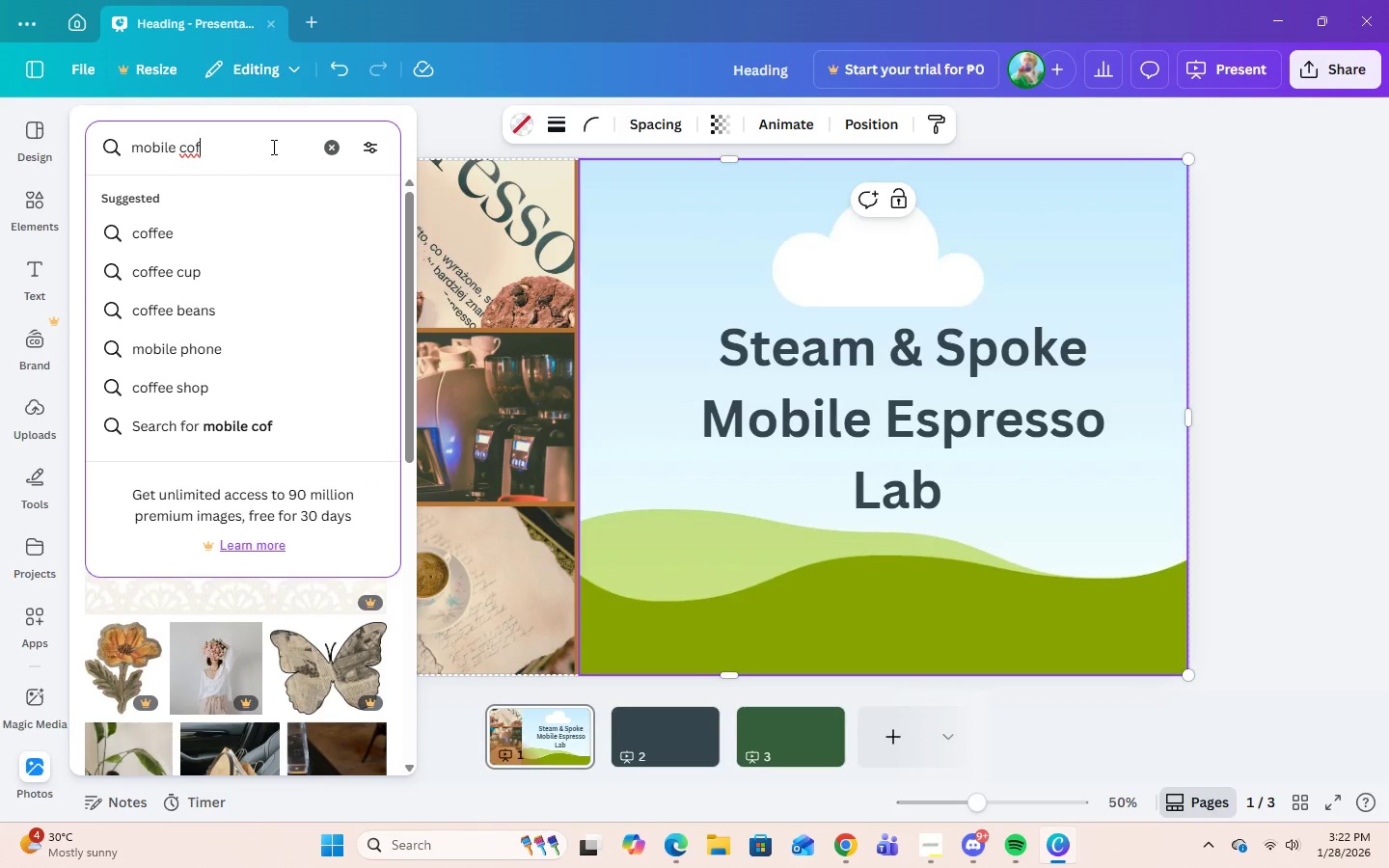 
mouse_move([313, 149])
 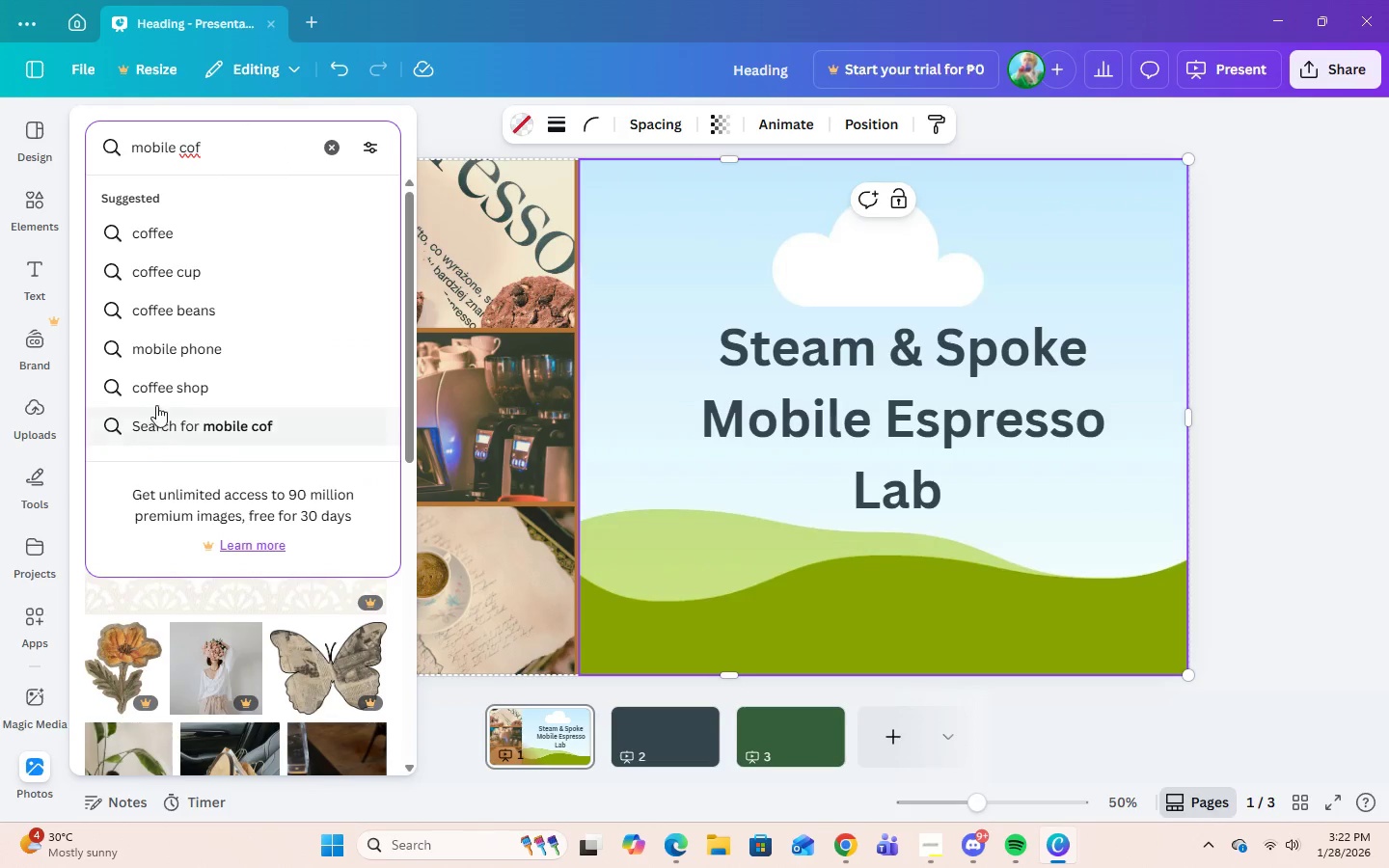 
left_click([150, 386])
 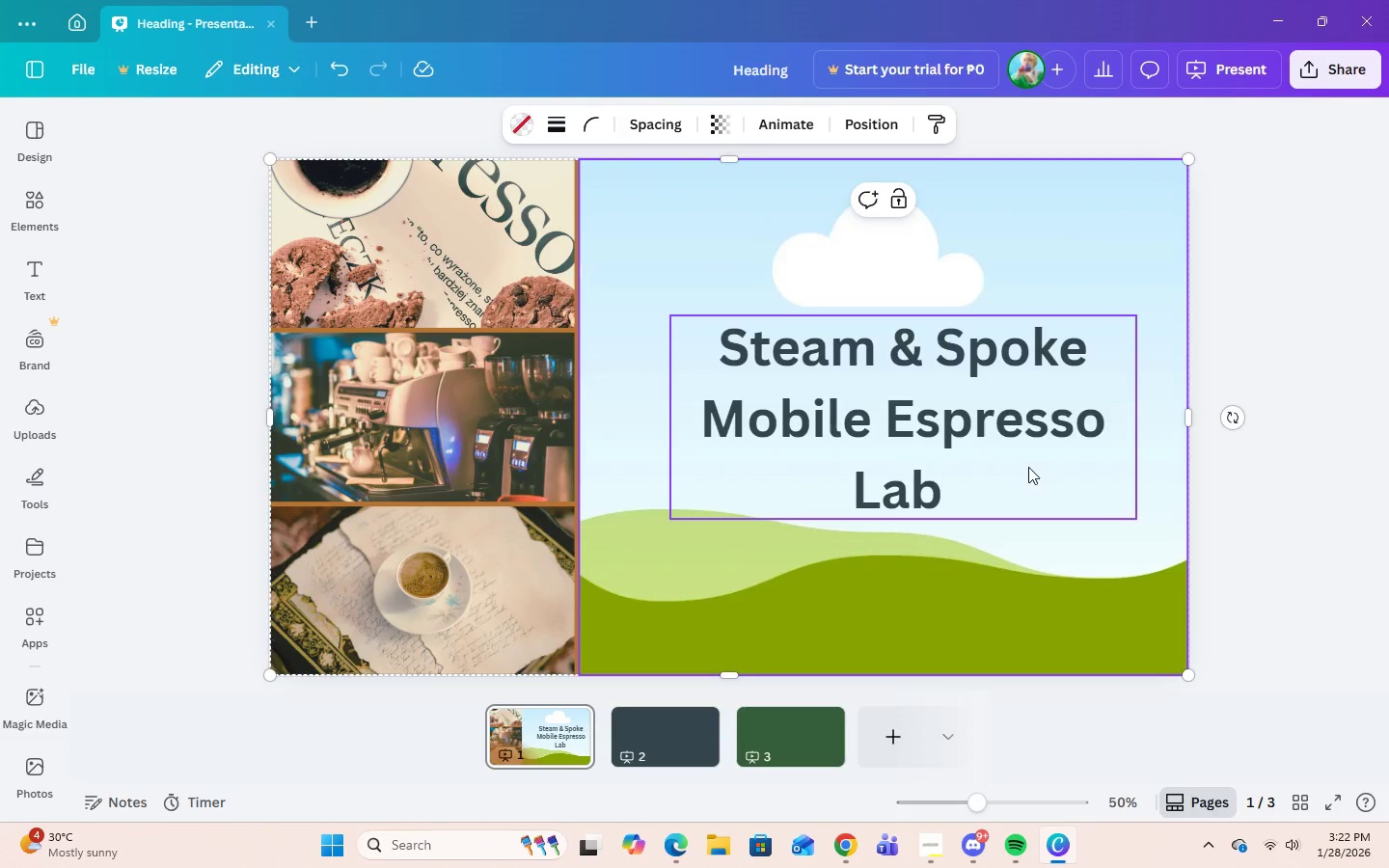 
wait(7.09)
 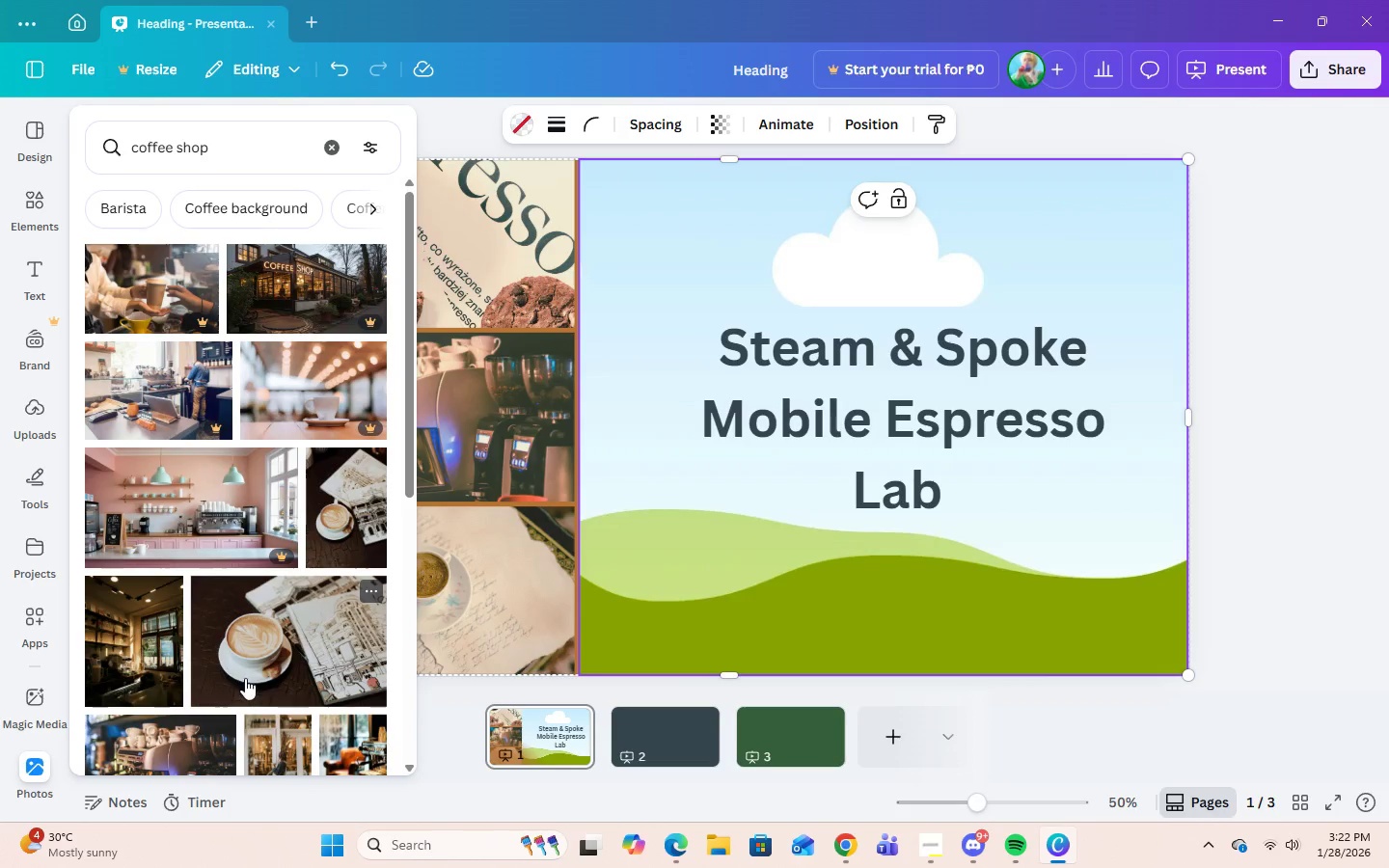 
left_click([30, 775])
 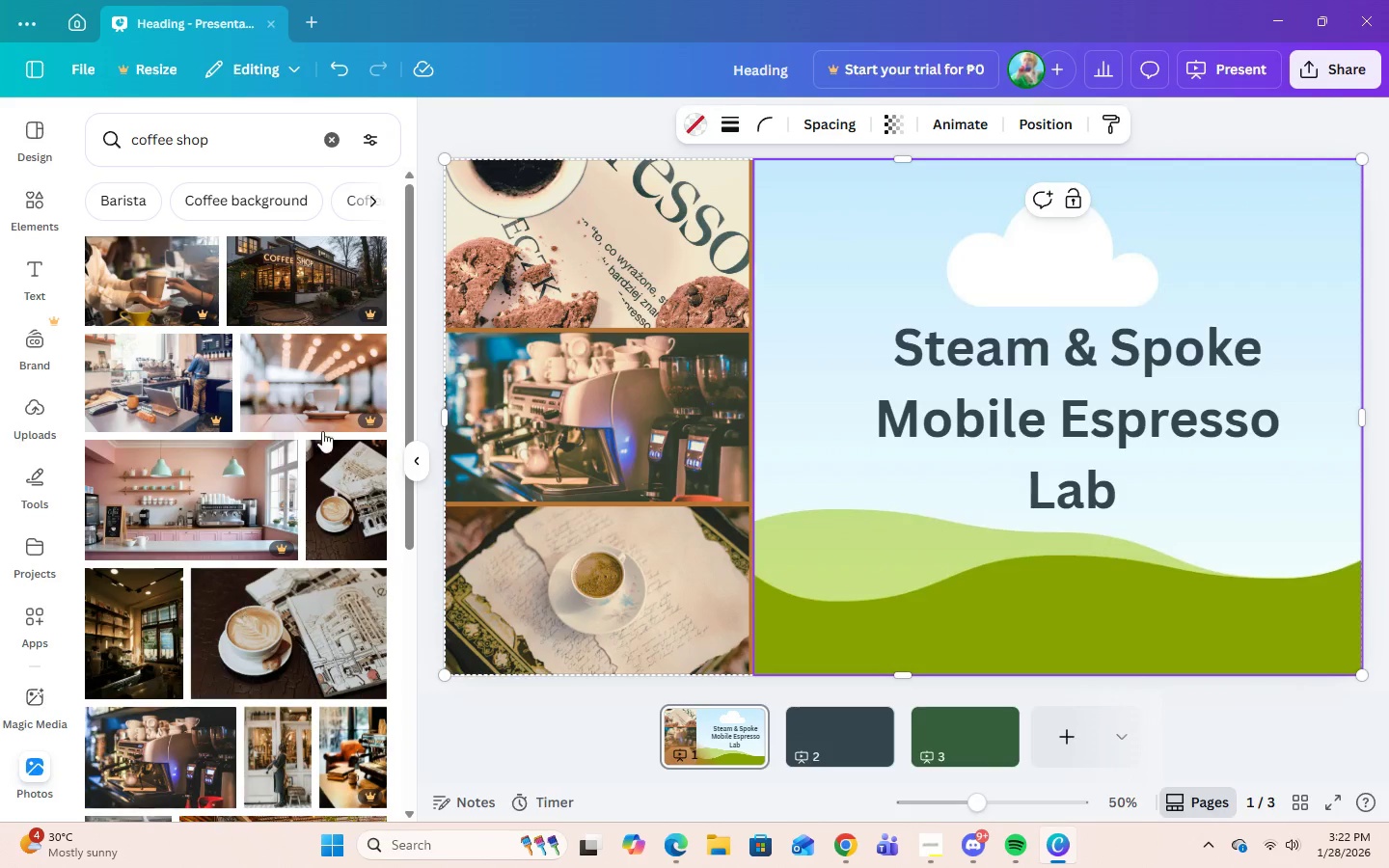 
scroll: coordinate [245, 448], scroll_direction: up, amount: 3.0
 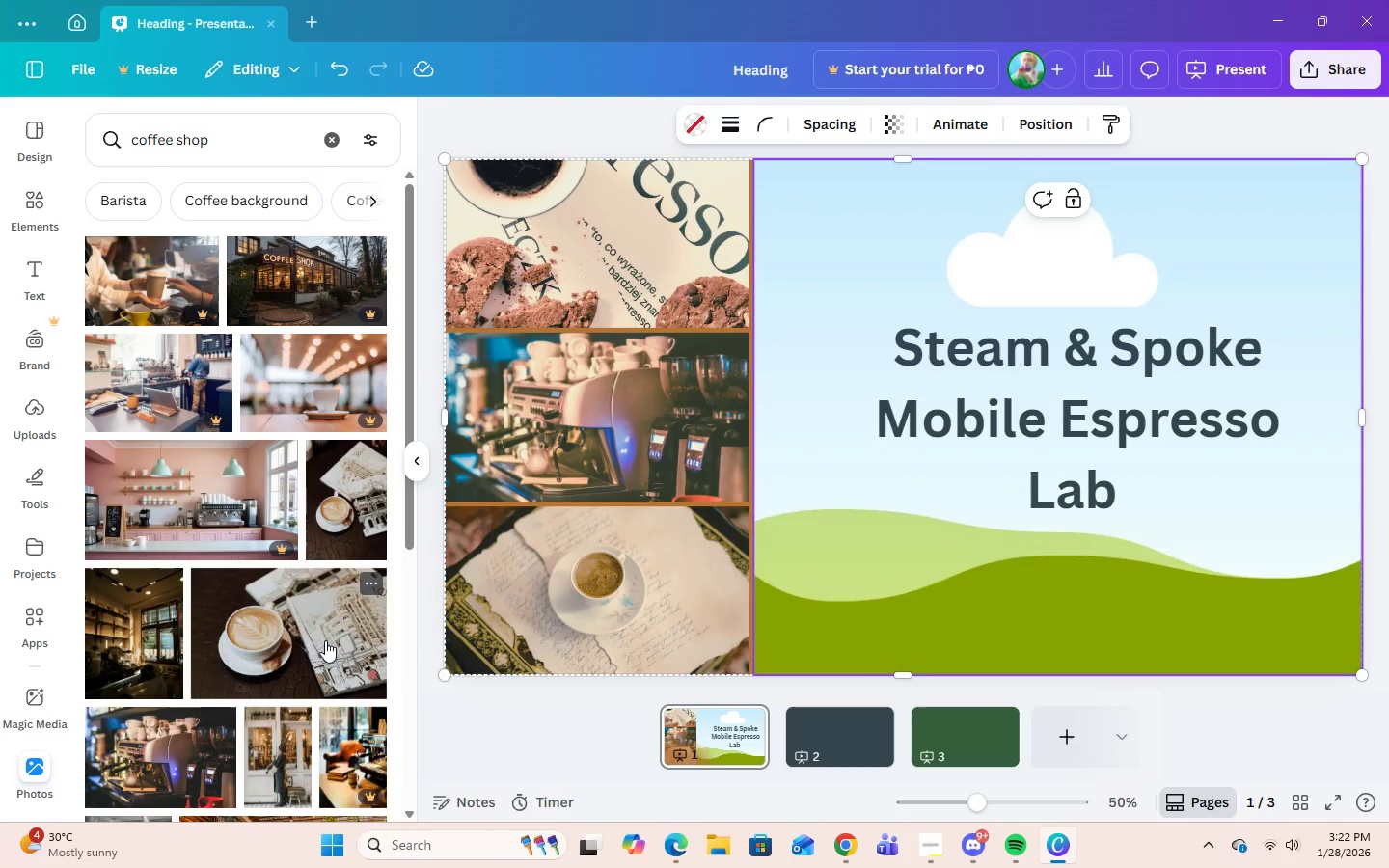 
scroll: coordinate [282, 727], scroll_direction: down, amount: 7.0
 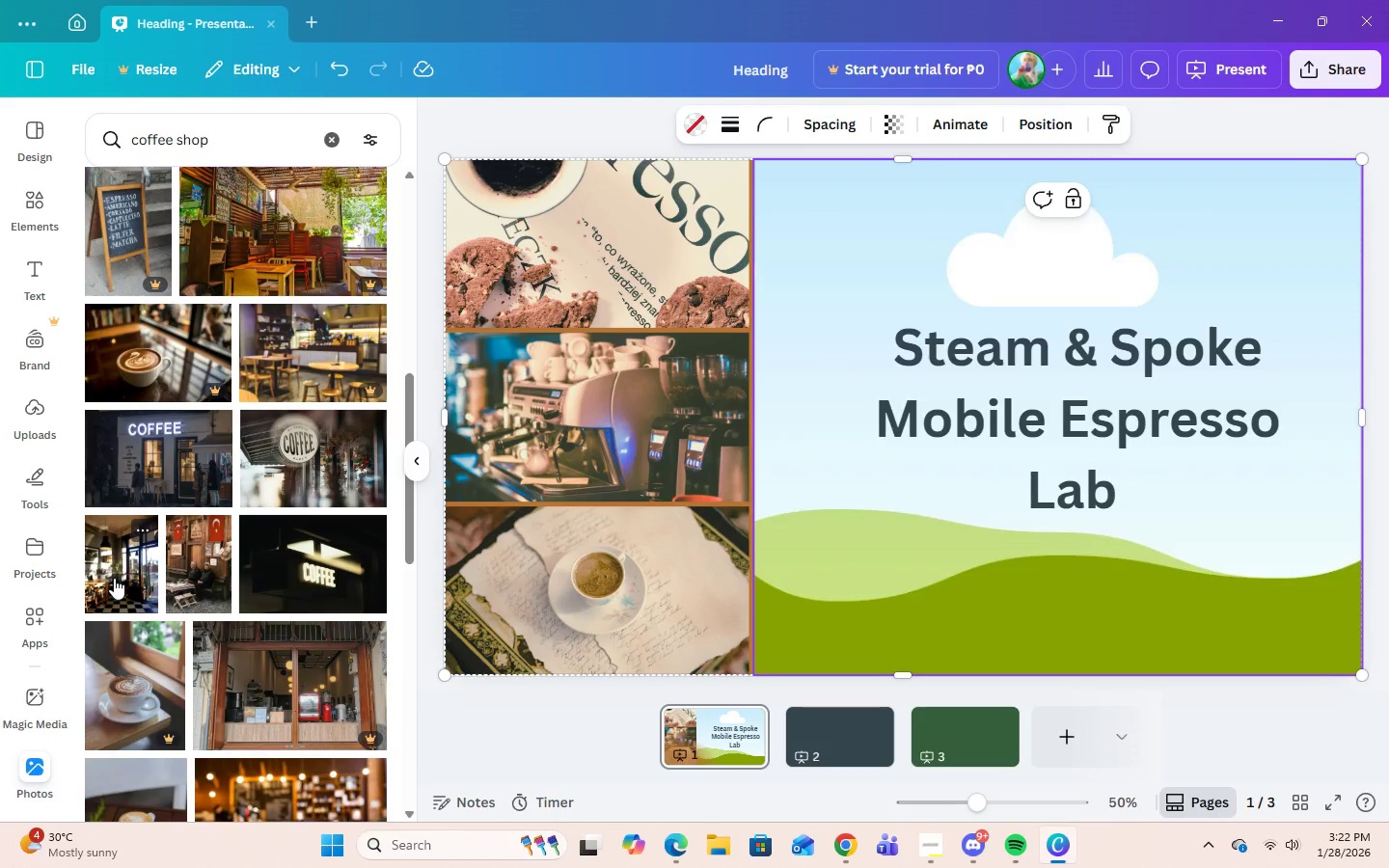 
left_click([114, 578])
 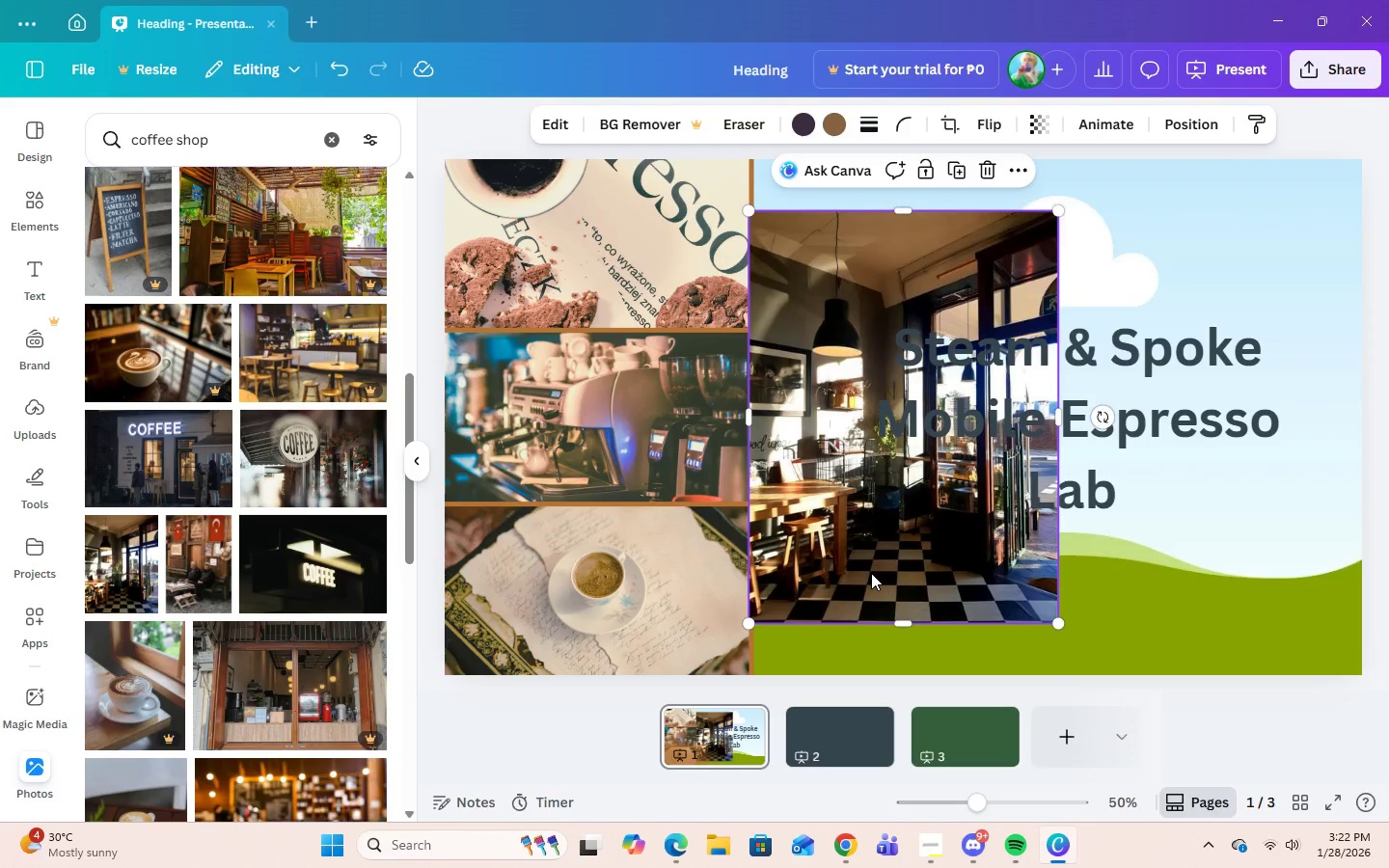 
left_click_drag(start_coordinate=[870, 574], to_coordinate=[966, 578])
 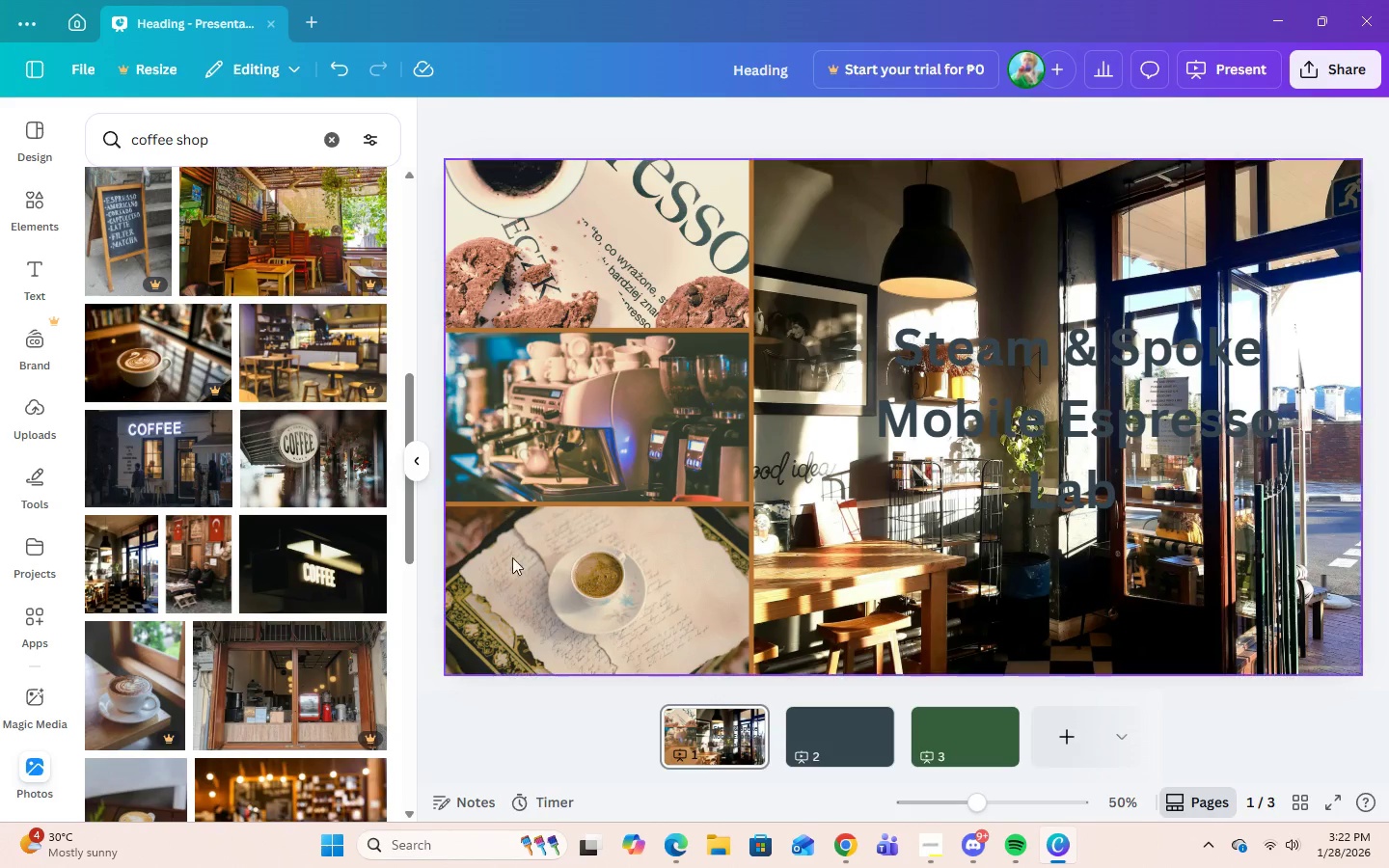 
left_click([815, 583])
 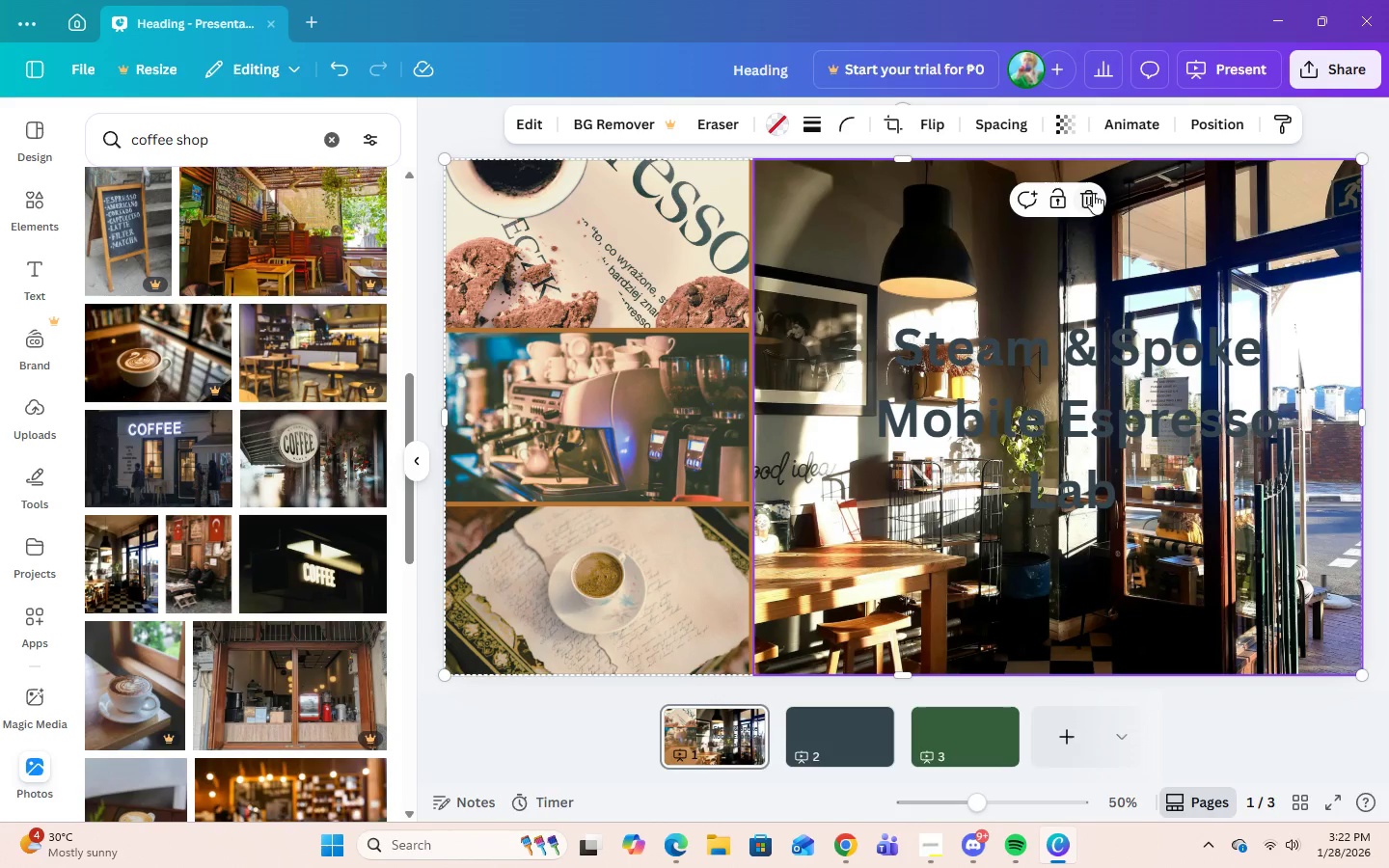 
left_click([1090, 205])
 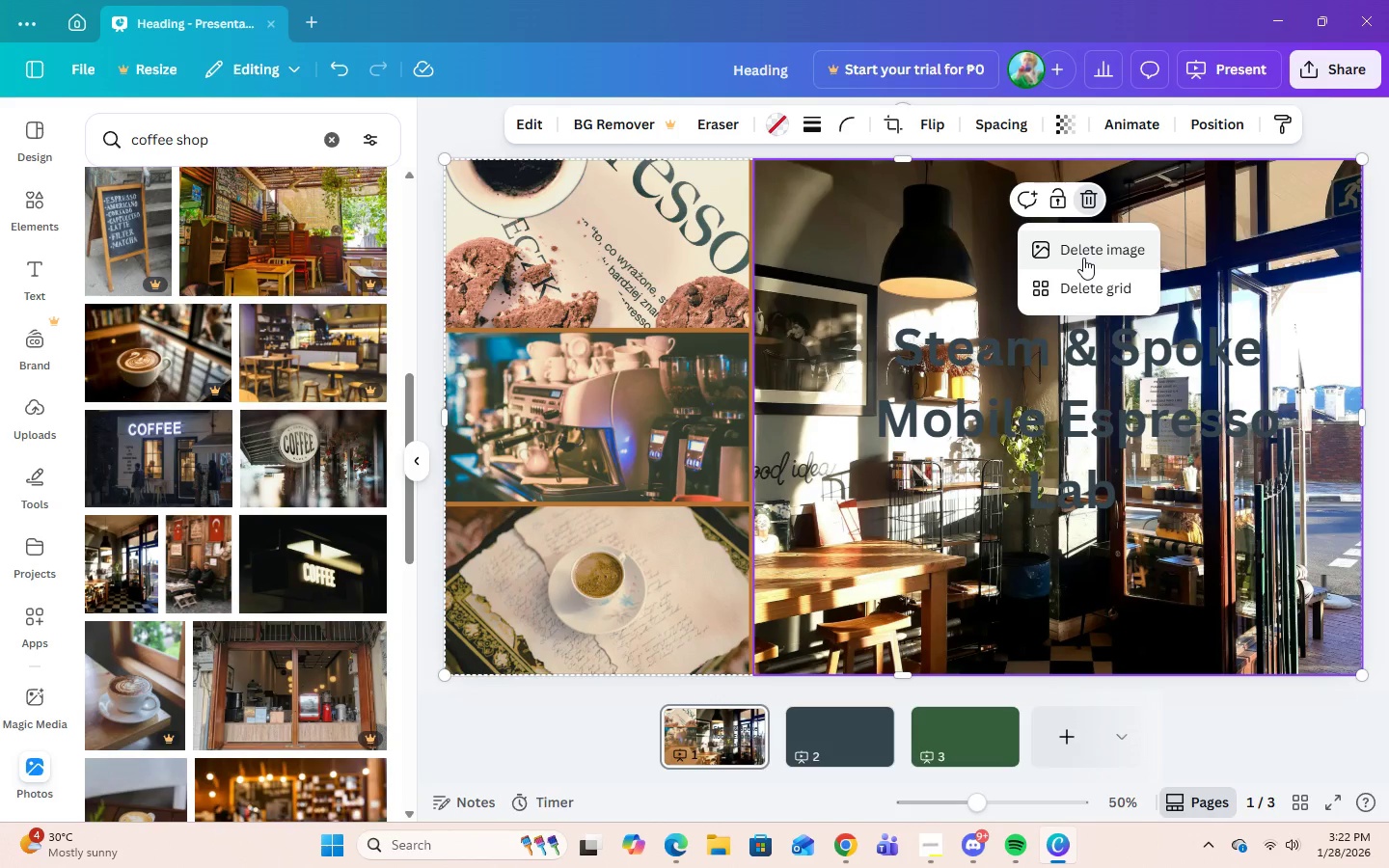 
left_click([1083, 258])
 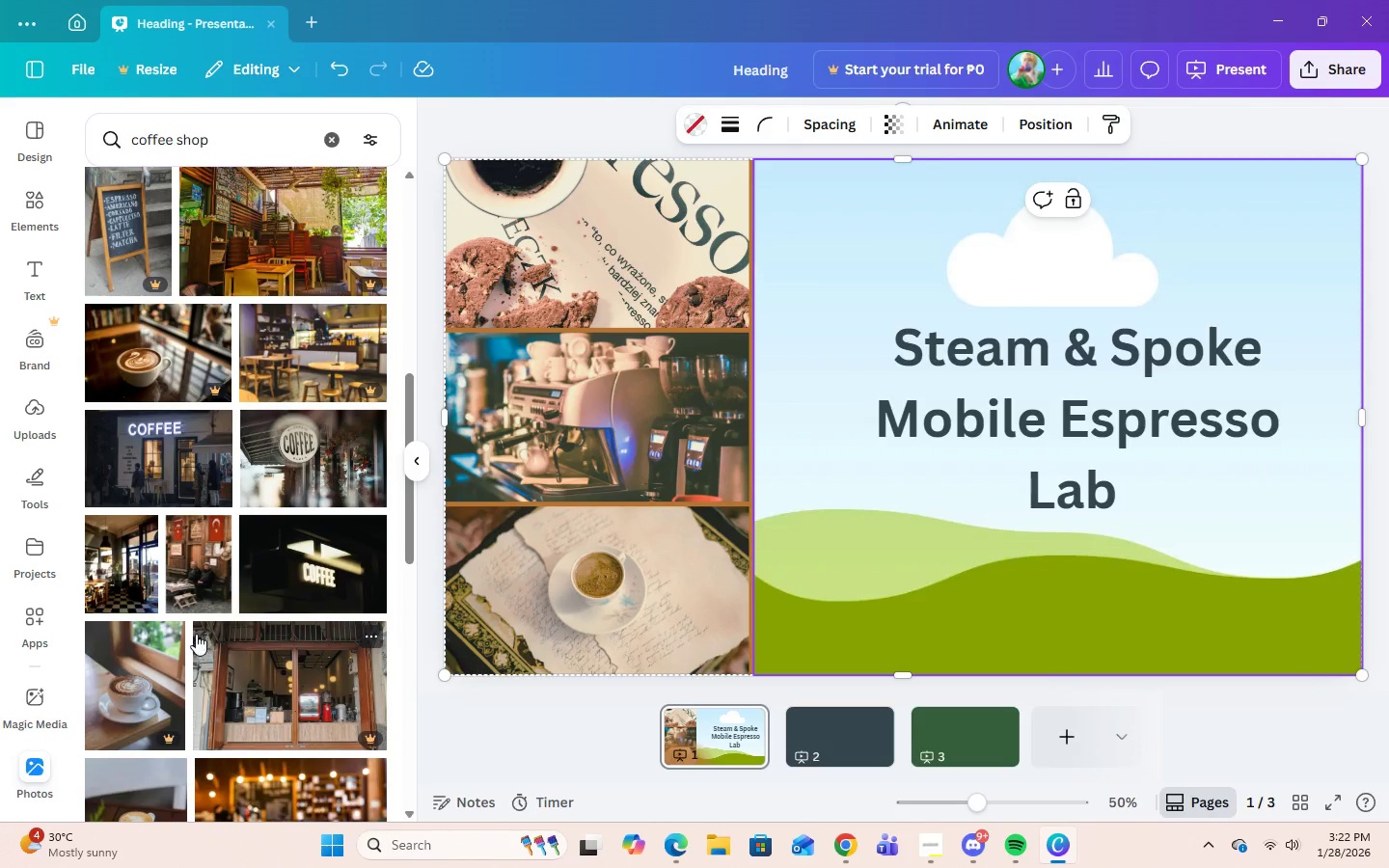 
scroll: coordinate [269, 607], scroll_direction: down, amount: 7.0
 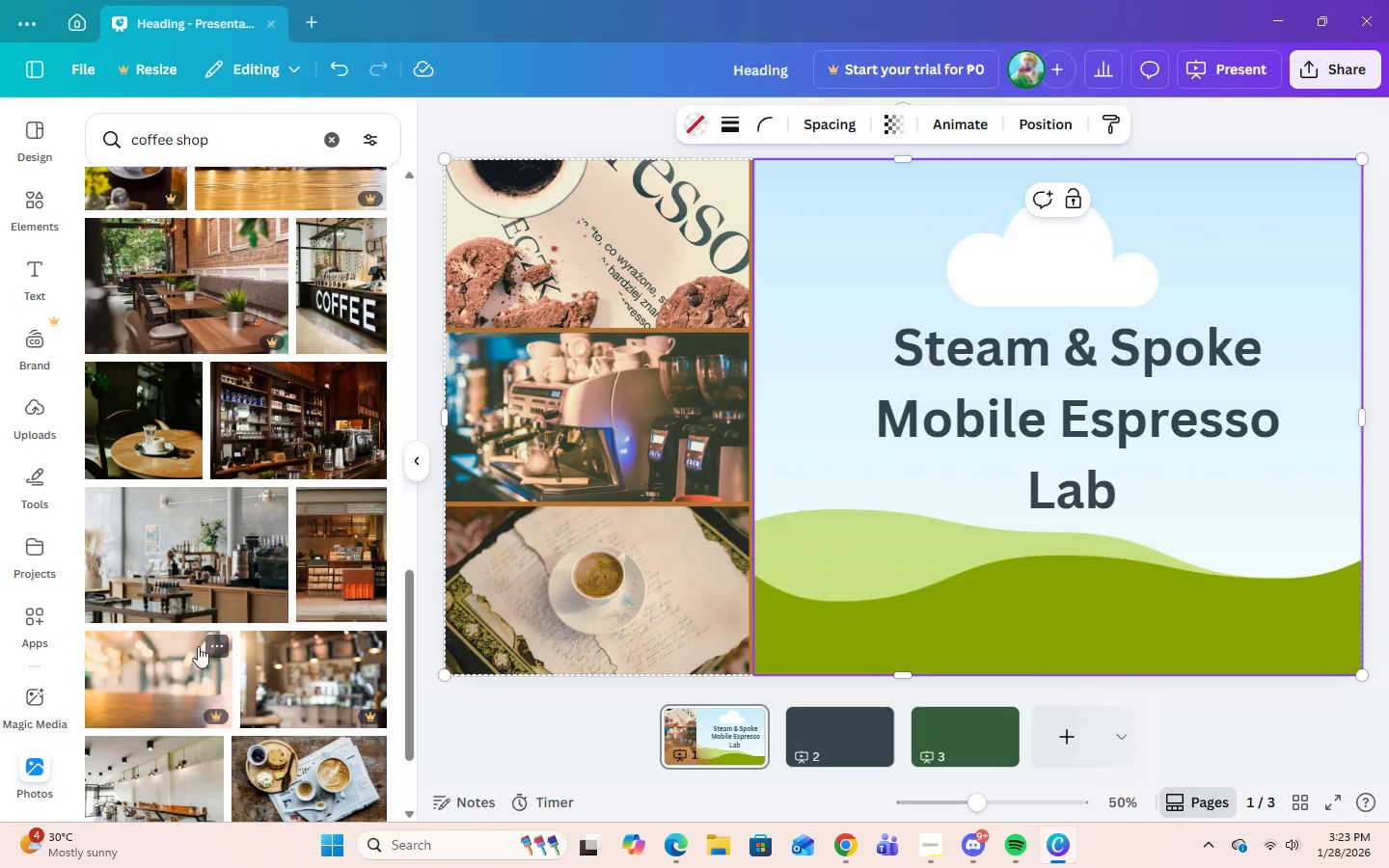 
left_click([182, 577])
 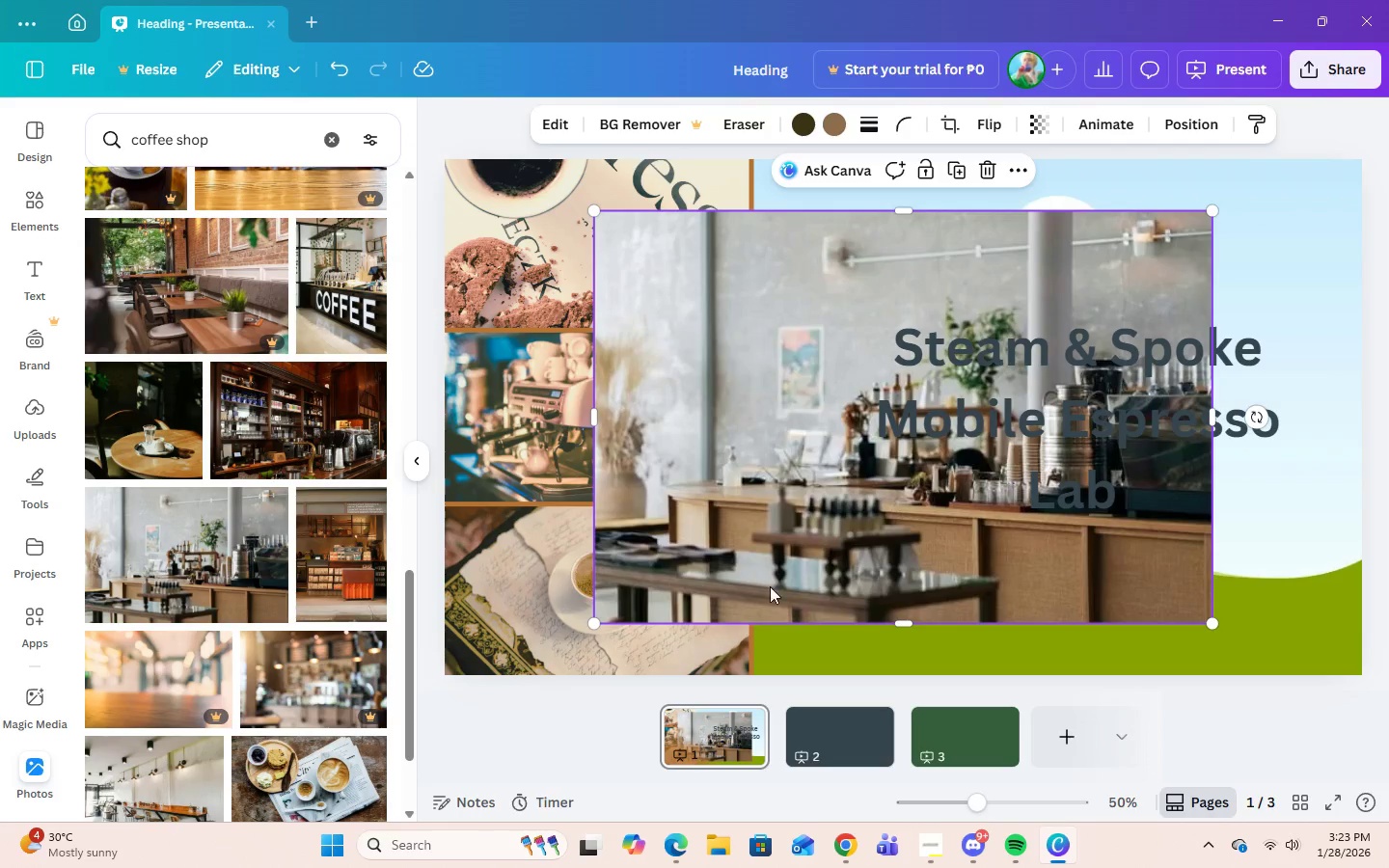 
left_click_drag(start_coordinate=[848, 570], to_coordinate=[967, 573])
 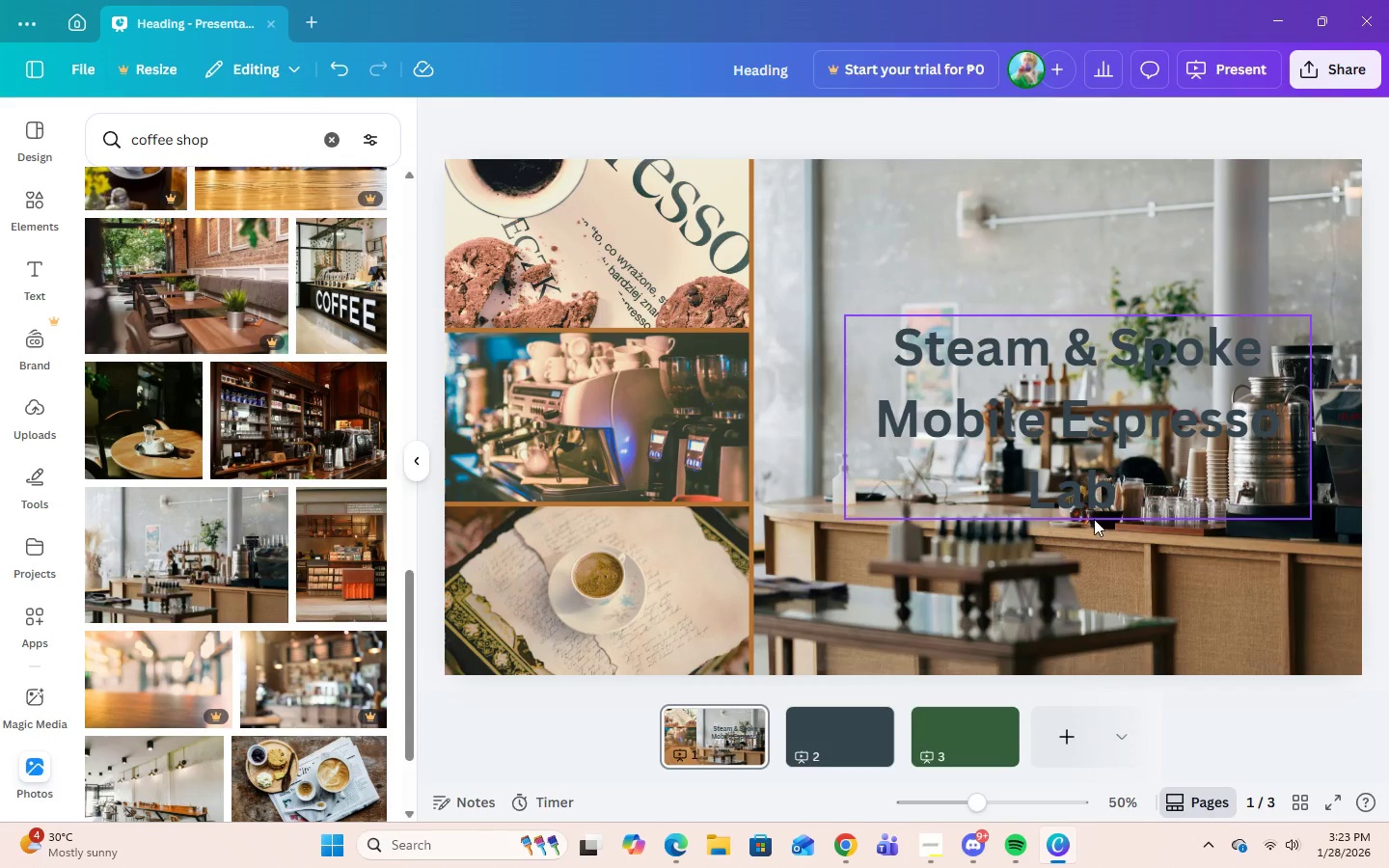 
double_click([1081, 494])
 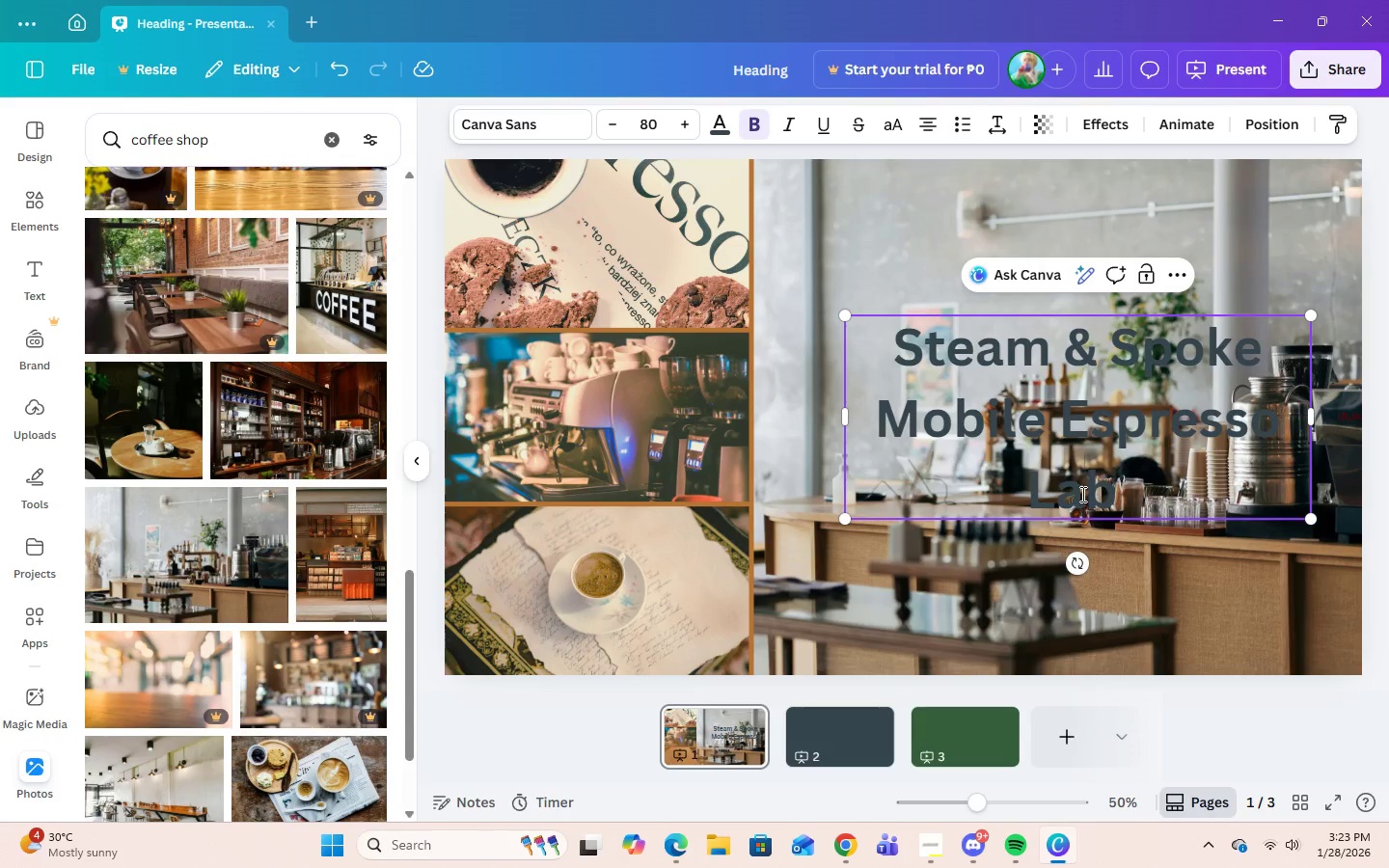 
triple_click([1081, 494])
 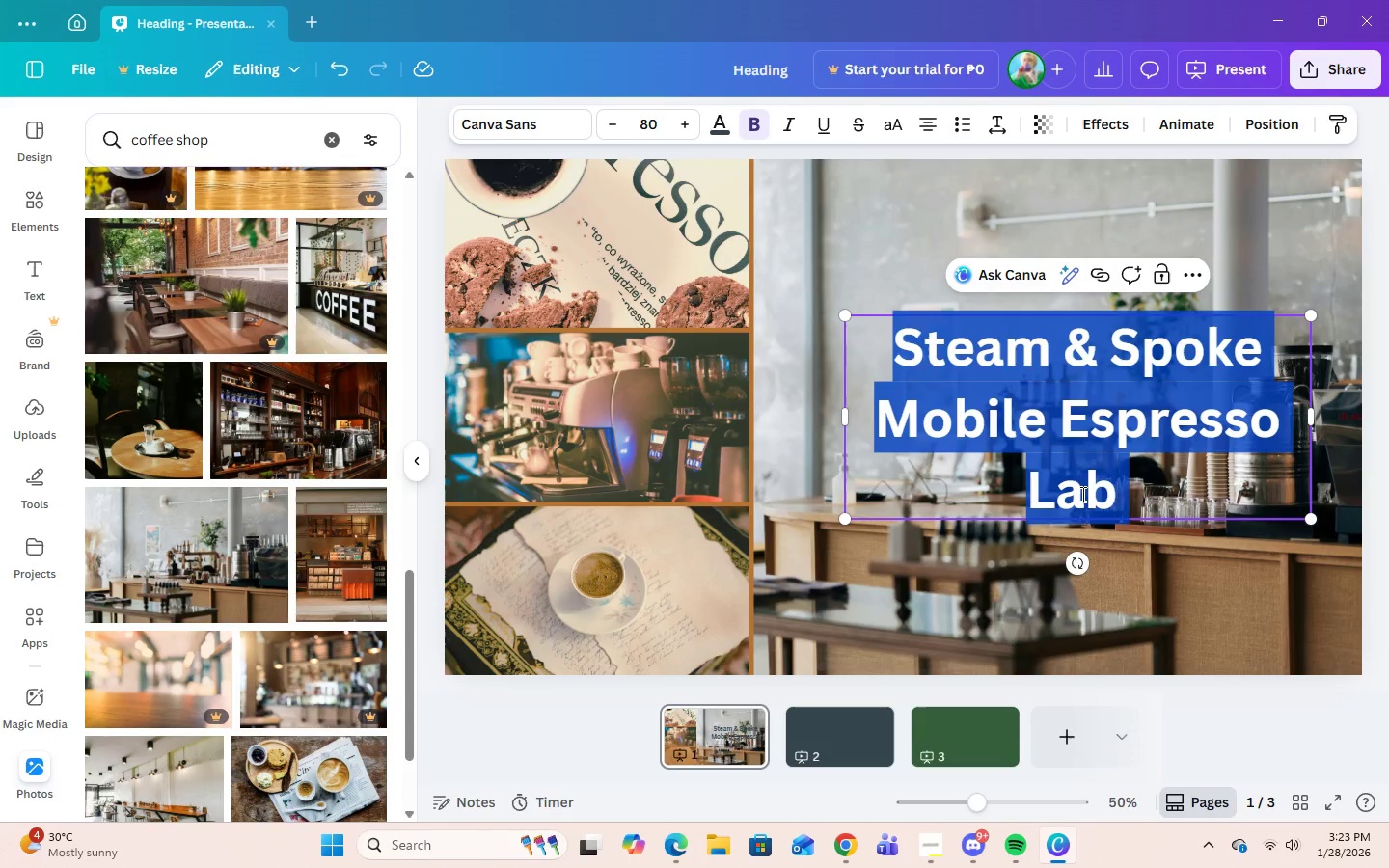 
triple_click([1081, 494])
 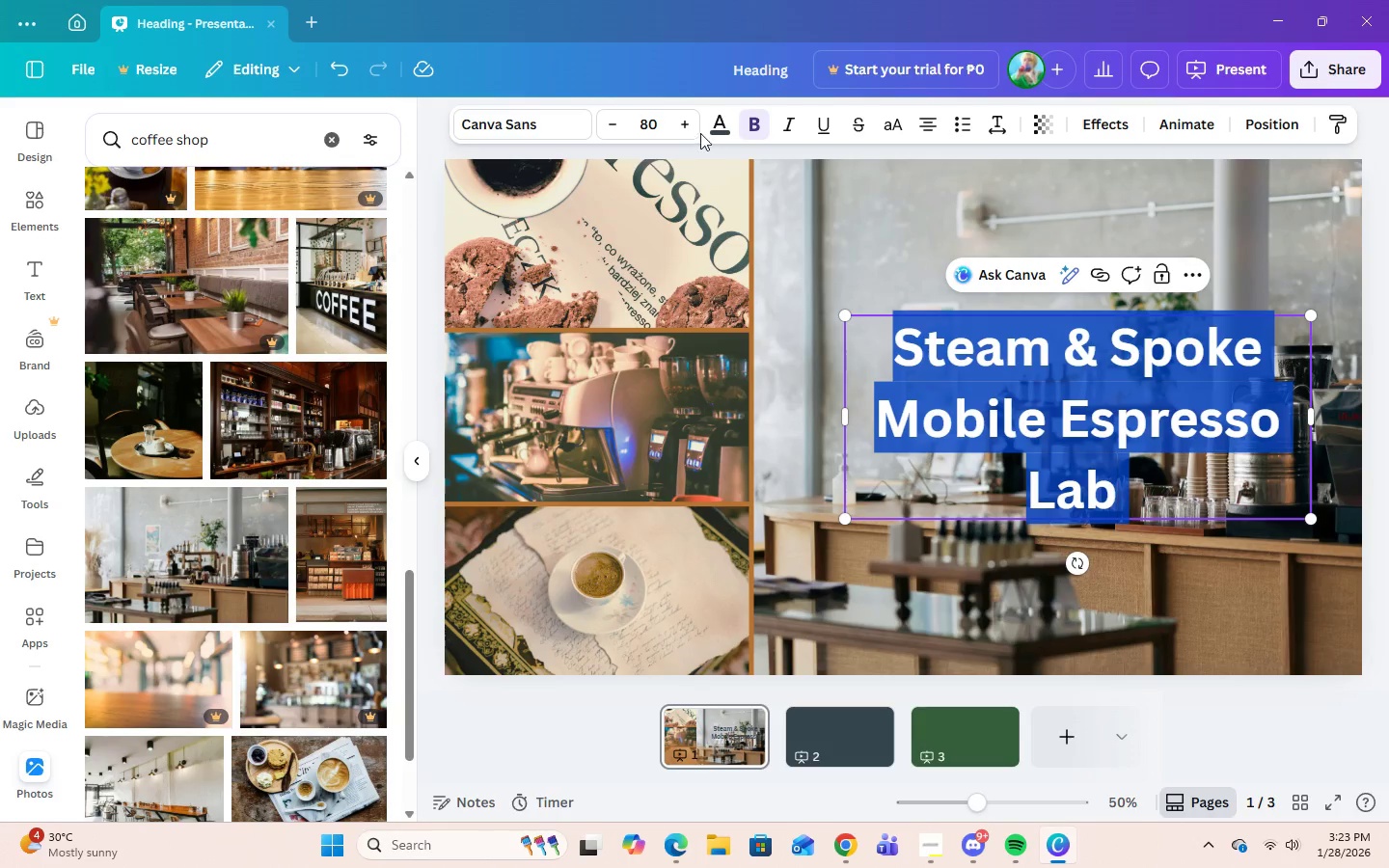 
left_click([716, 132])
 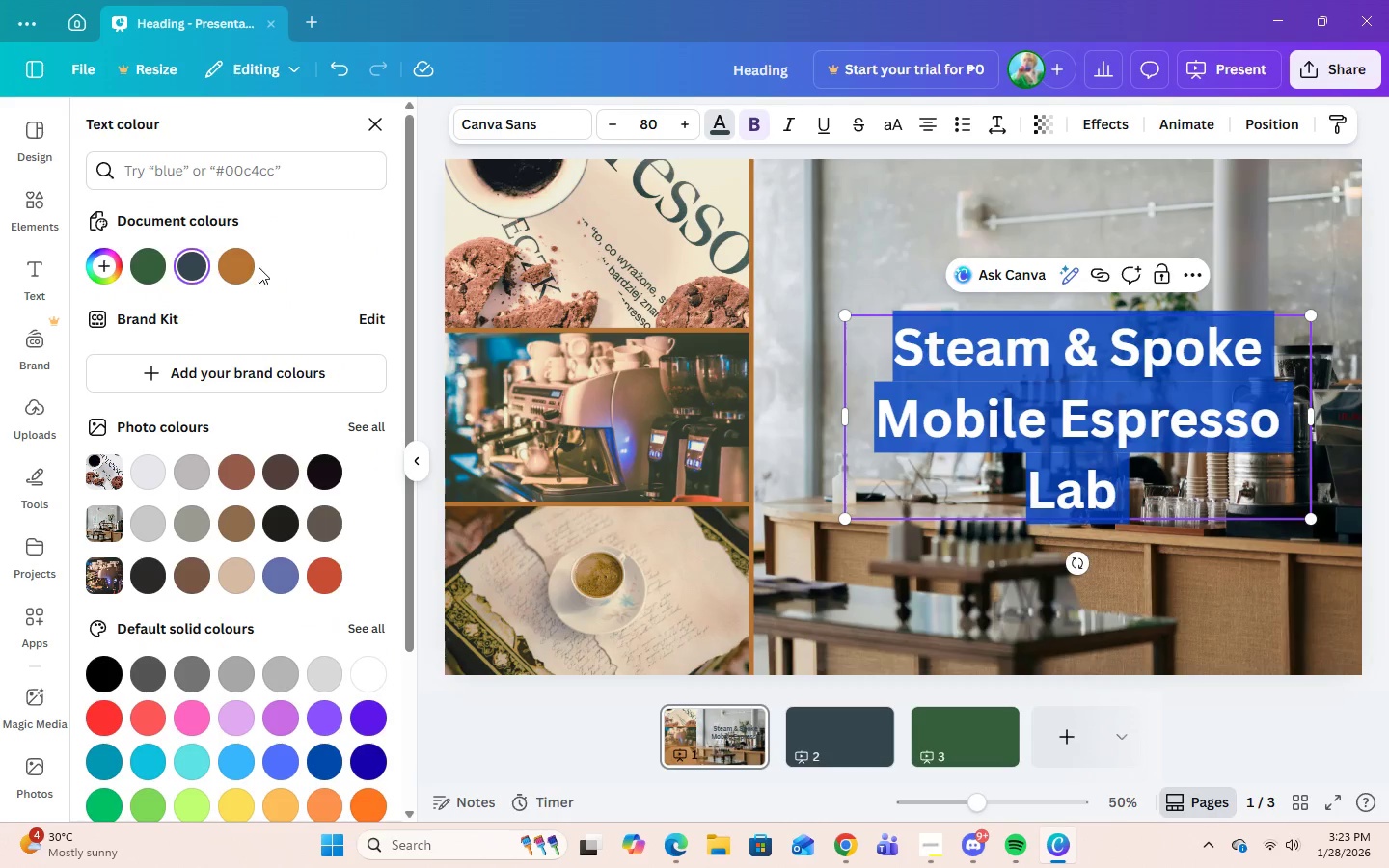 
left_click([239, 264])
 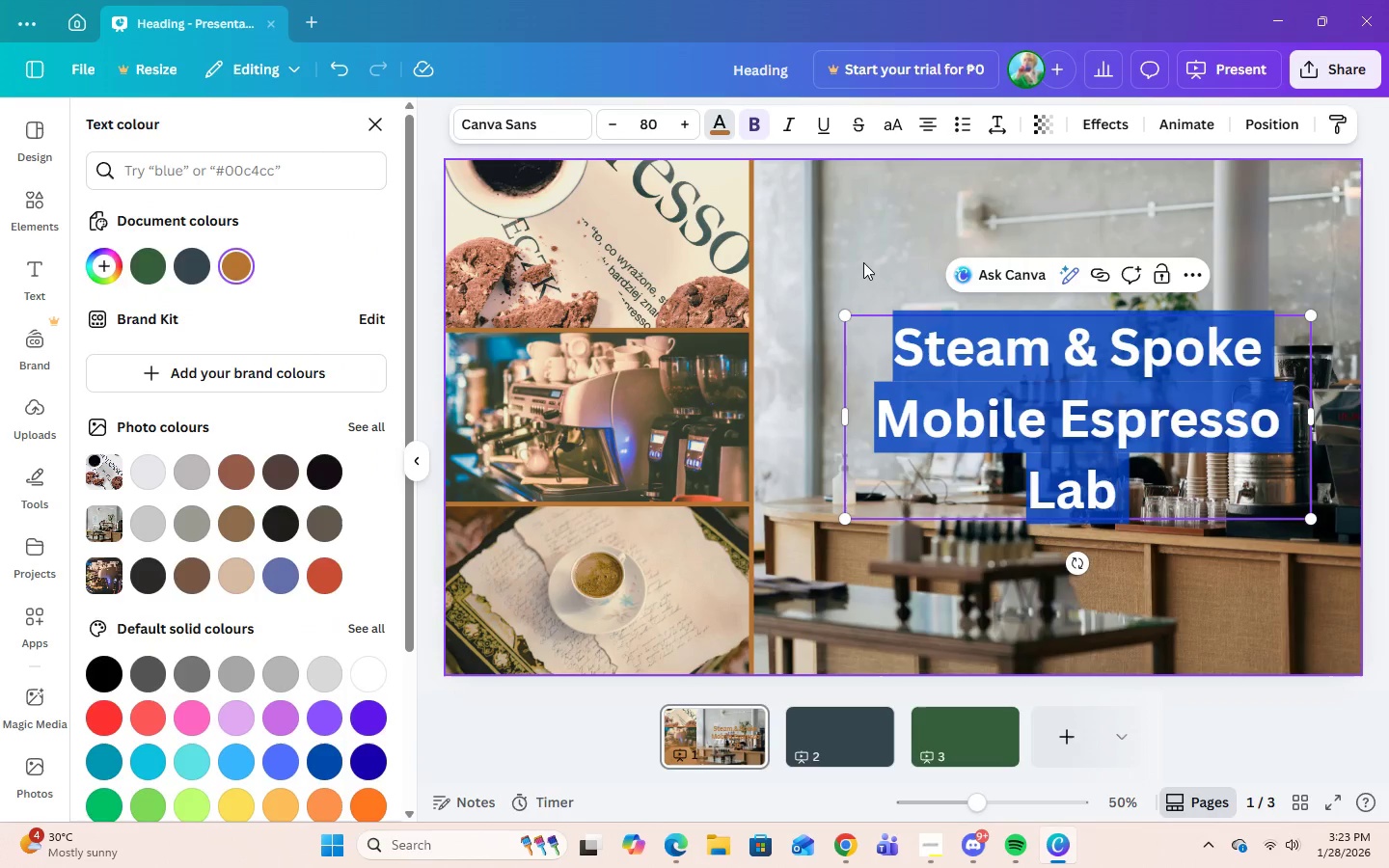 
left_click([863, 262])
 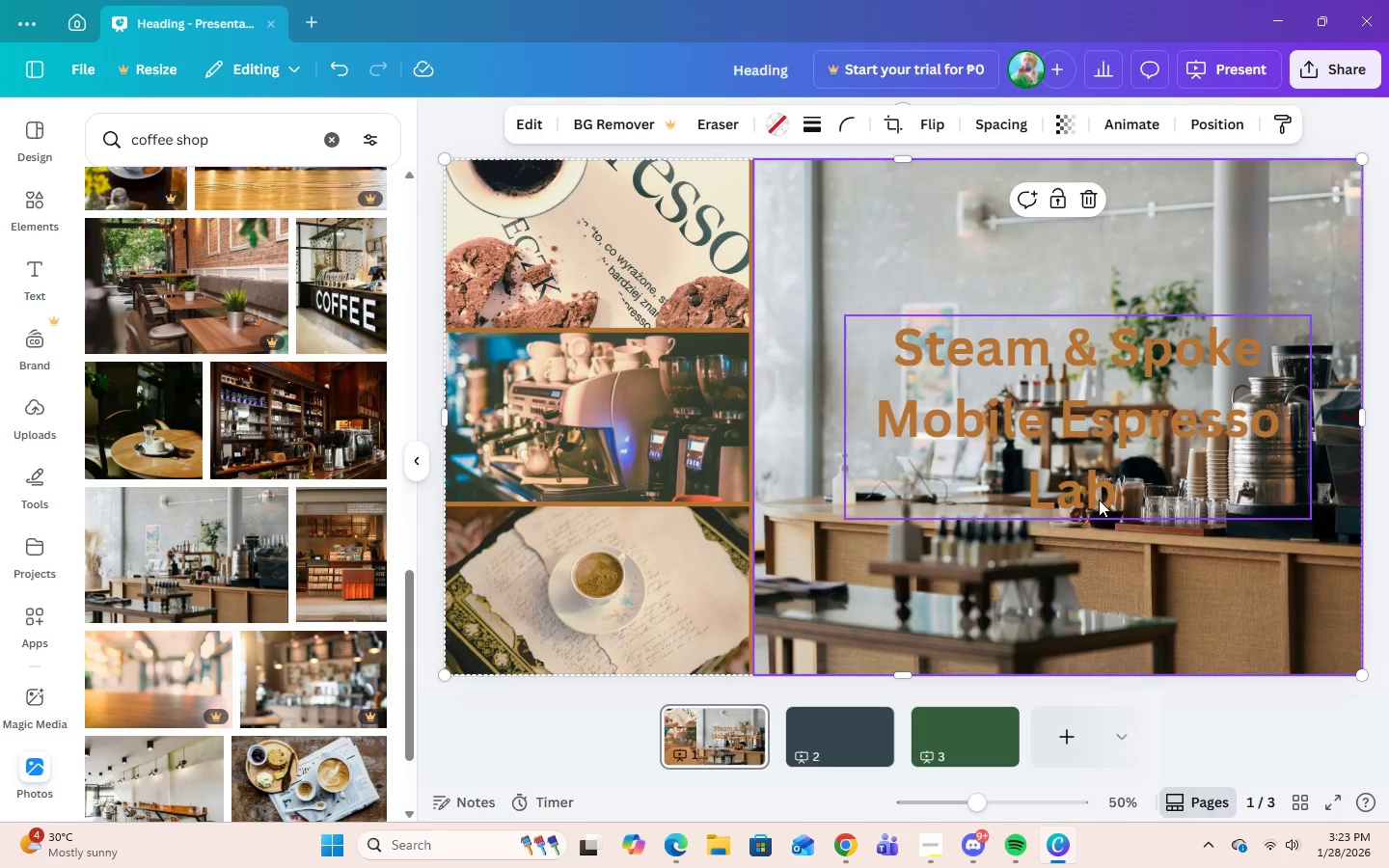 
double_click([1099, 500])
 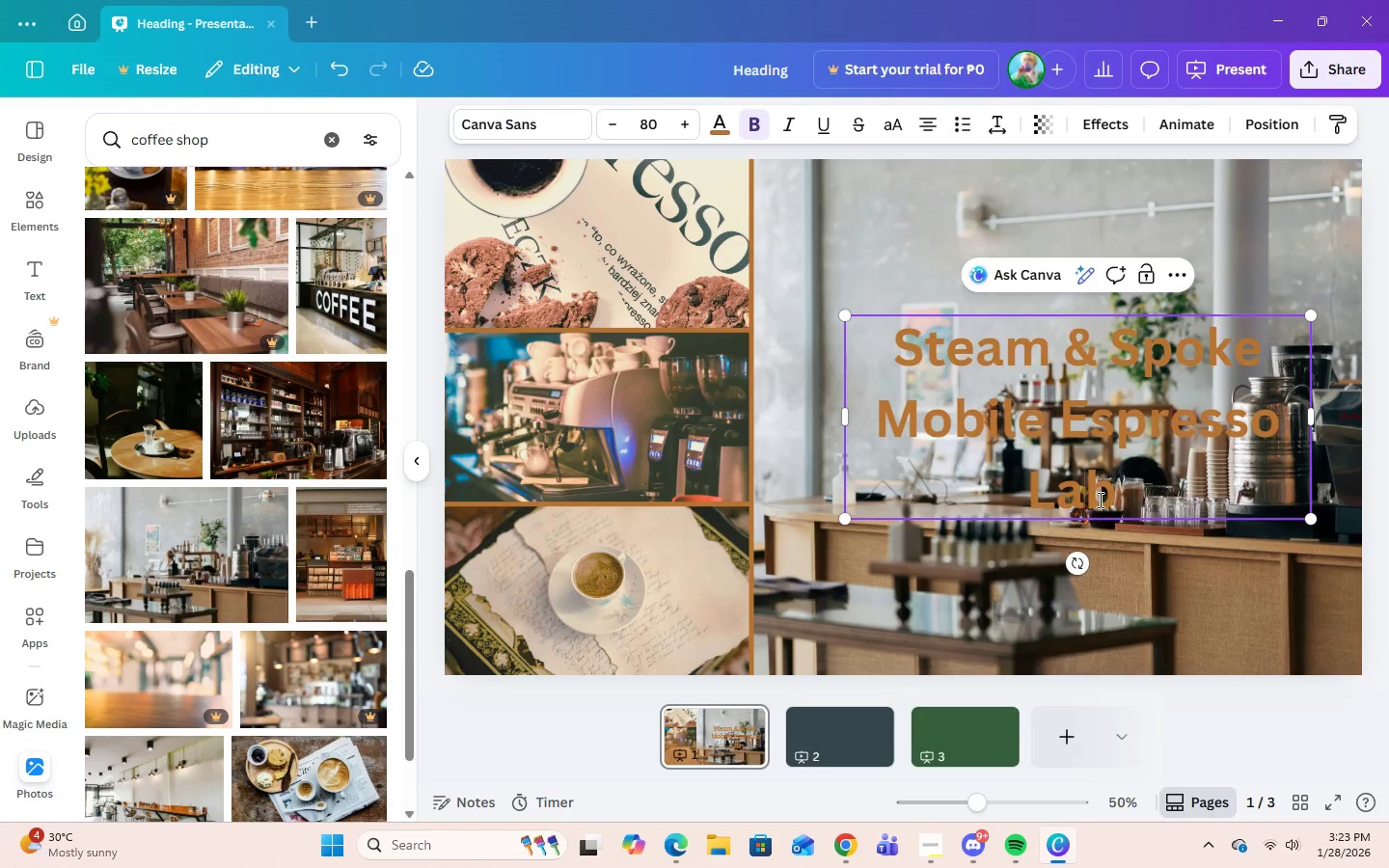 
triple_click([1099, 500])
 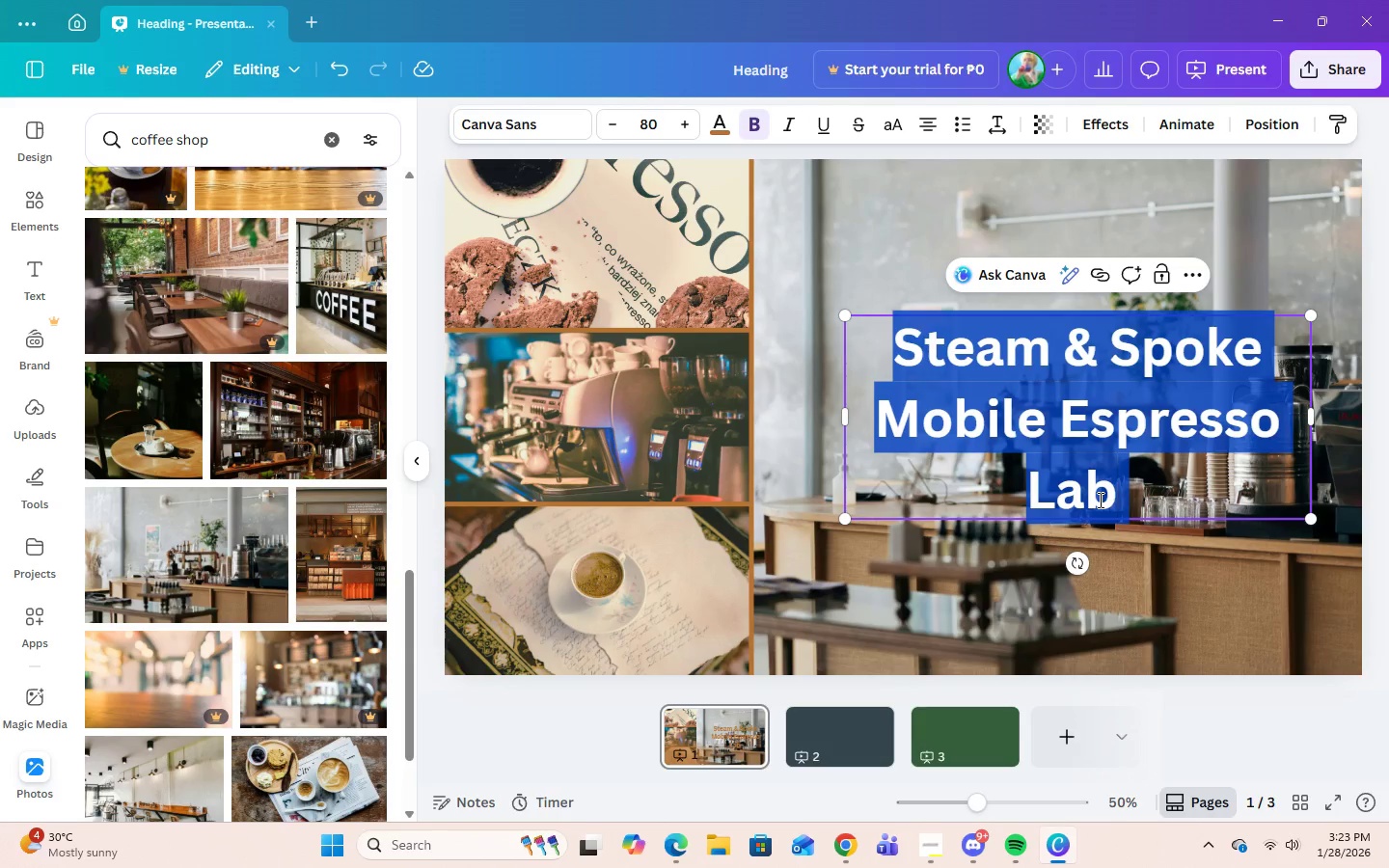 
triple_click([1099, 500])
 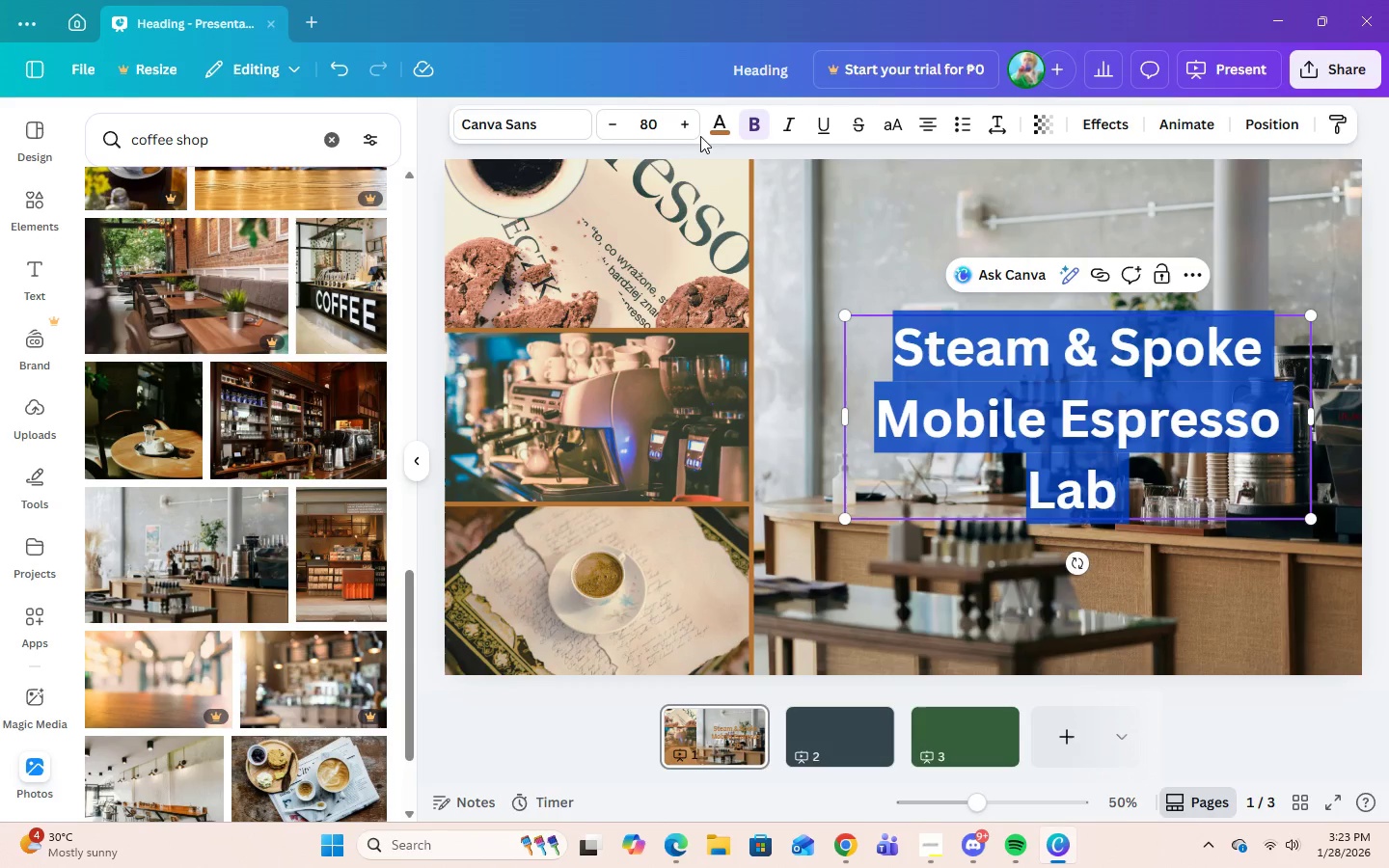 
left_click([719, 134])
 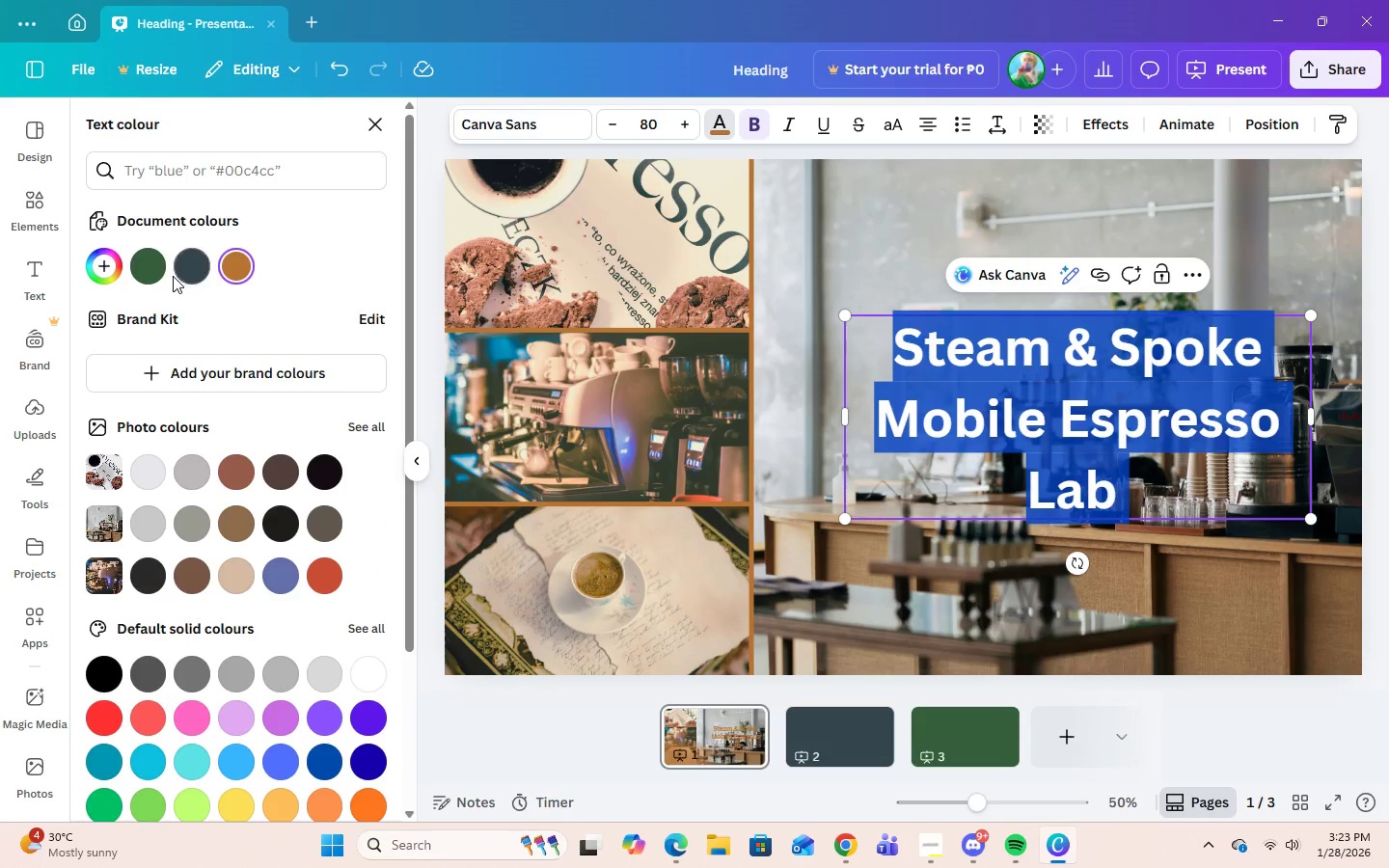 
left_click([149, 272])
 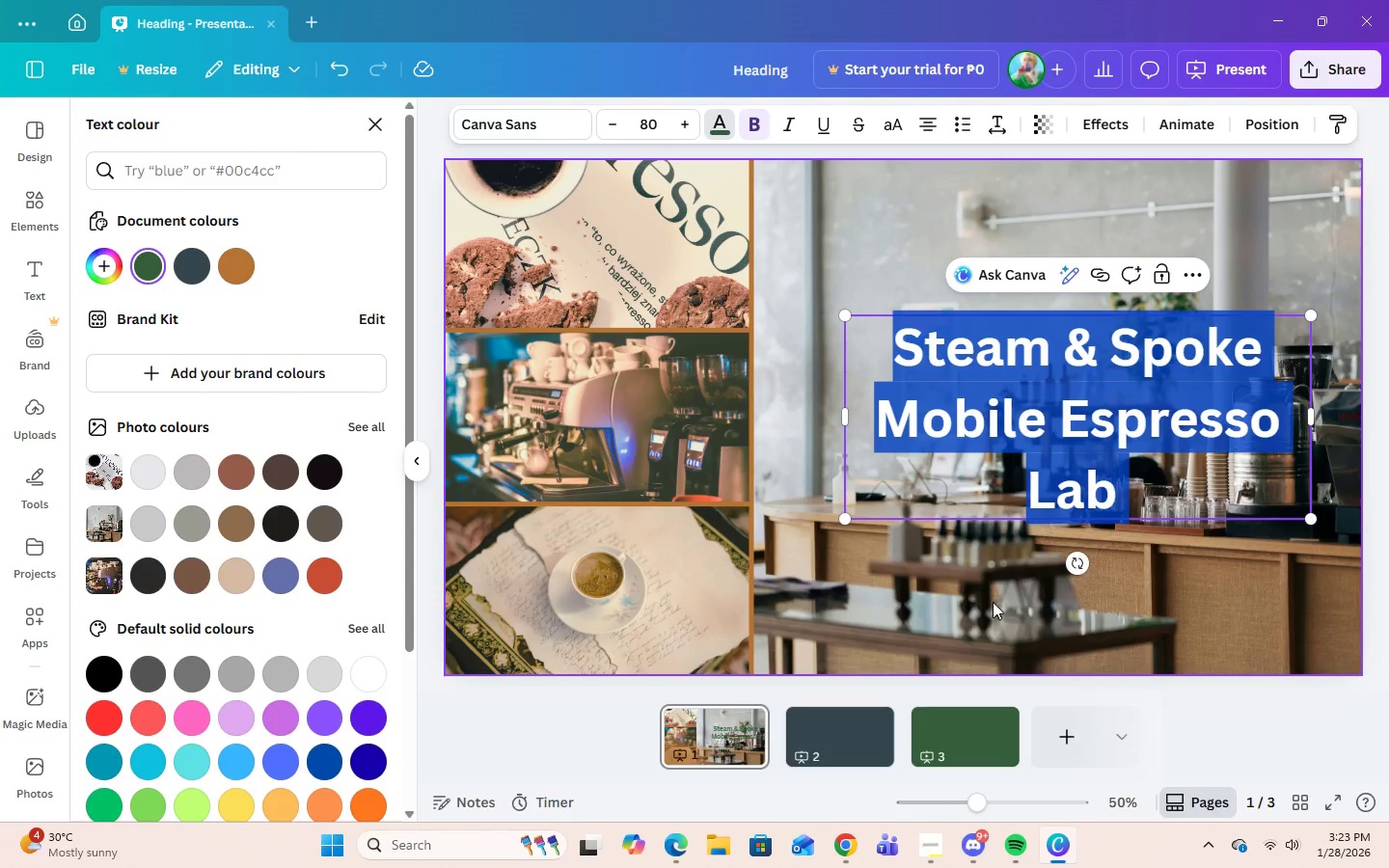 
left_click([994, 603])
 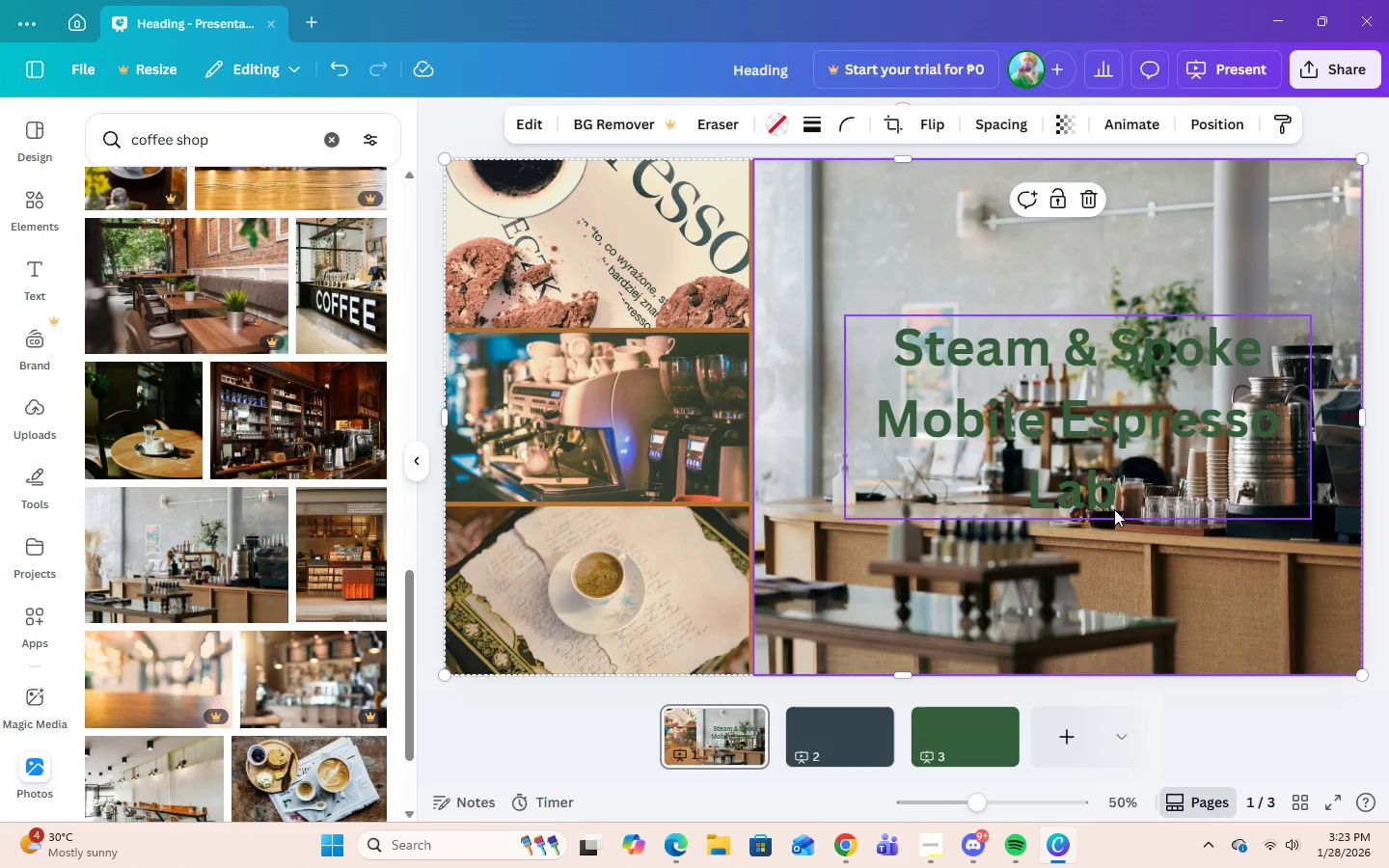 
double_click([1106, 501])
 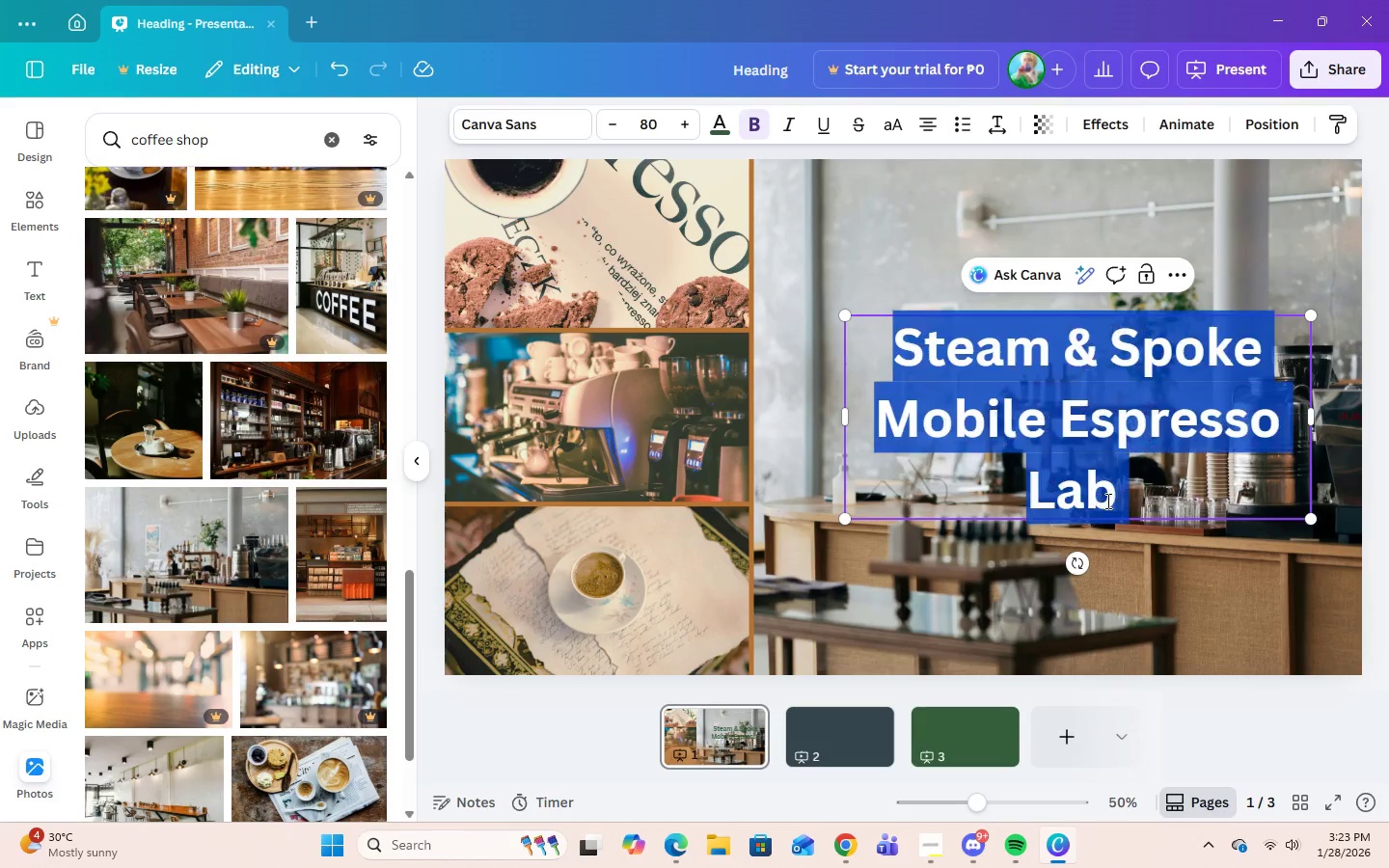 
triple_click([1106, 501])
 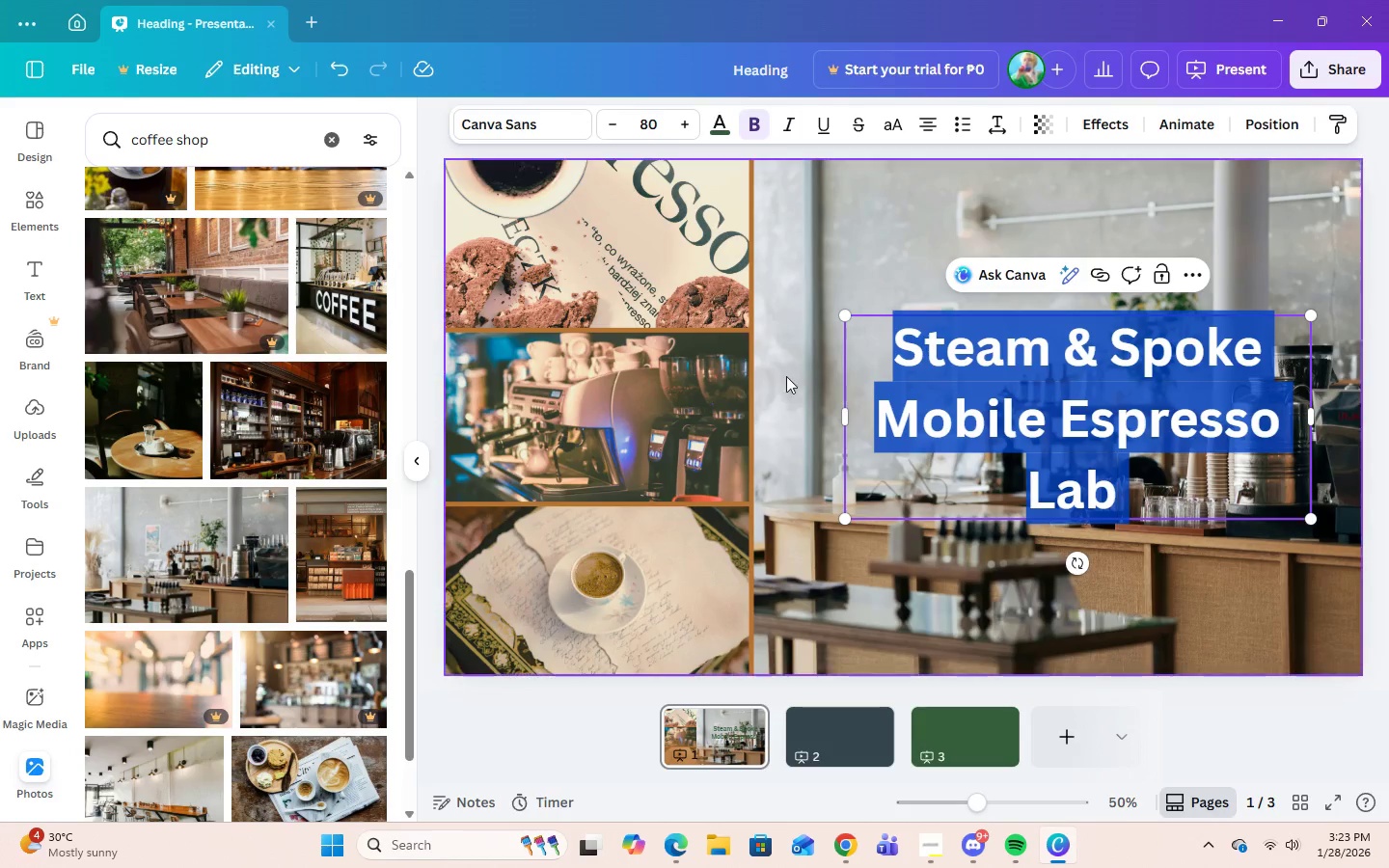 
left_click([817, 265])
 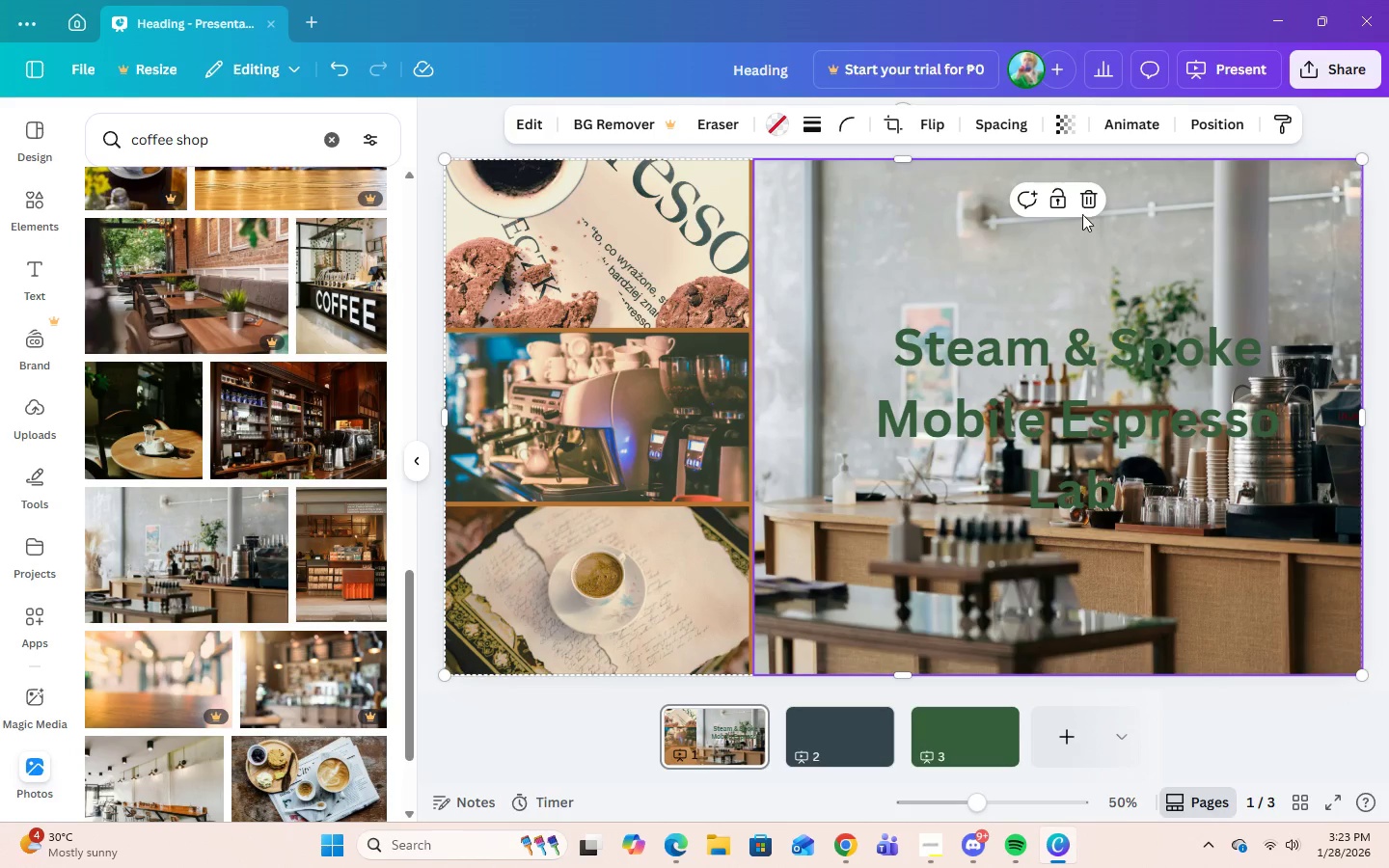 
left_click([1082, 207])
 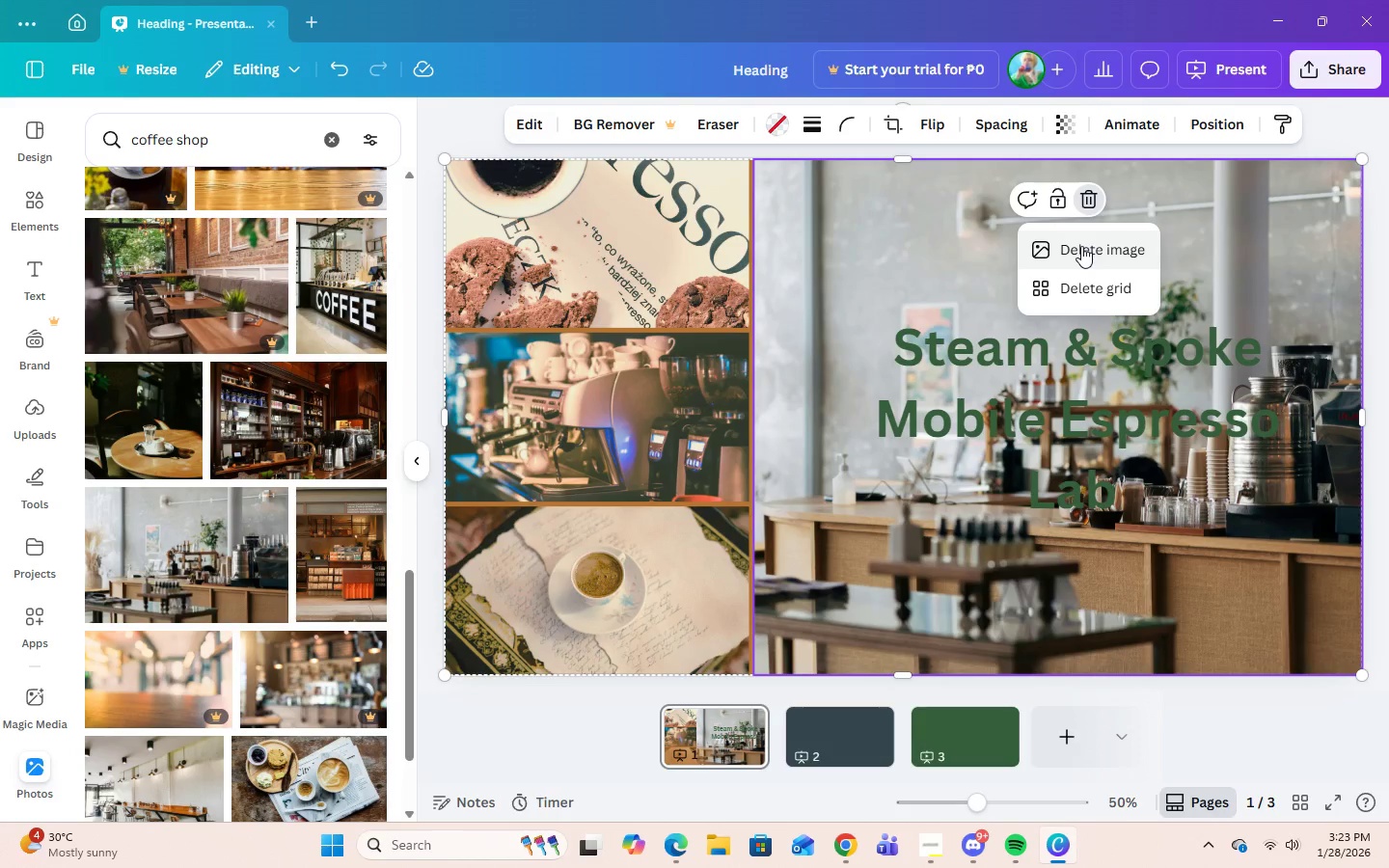 
left_click([1081, 246])
 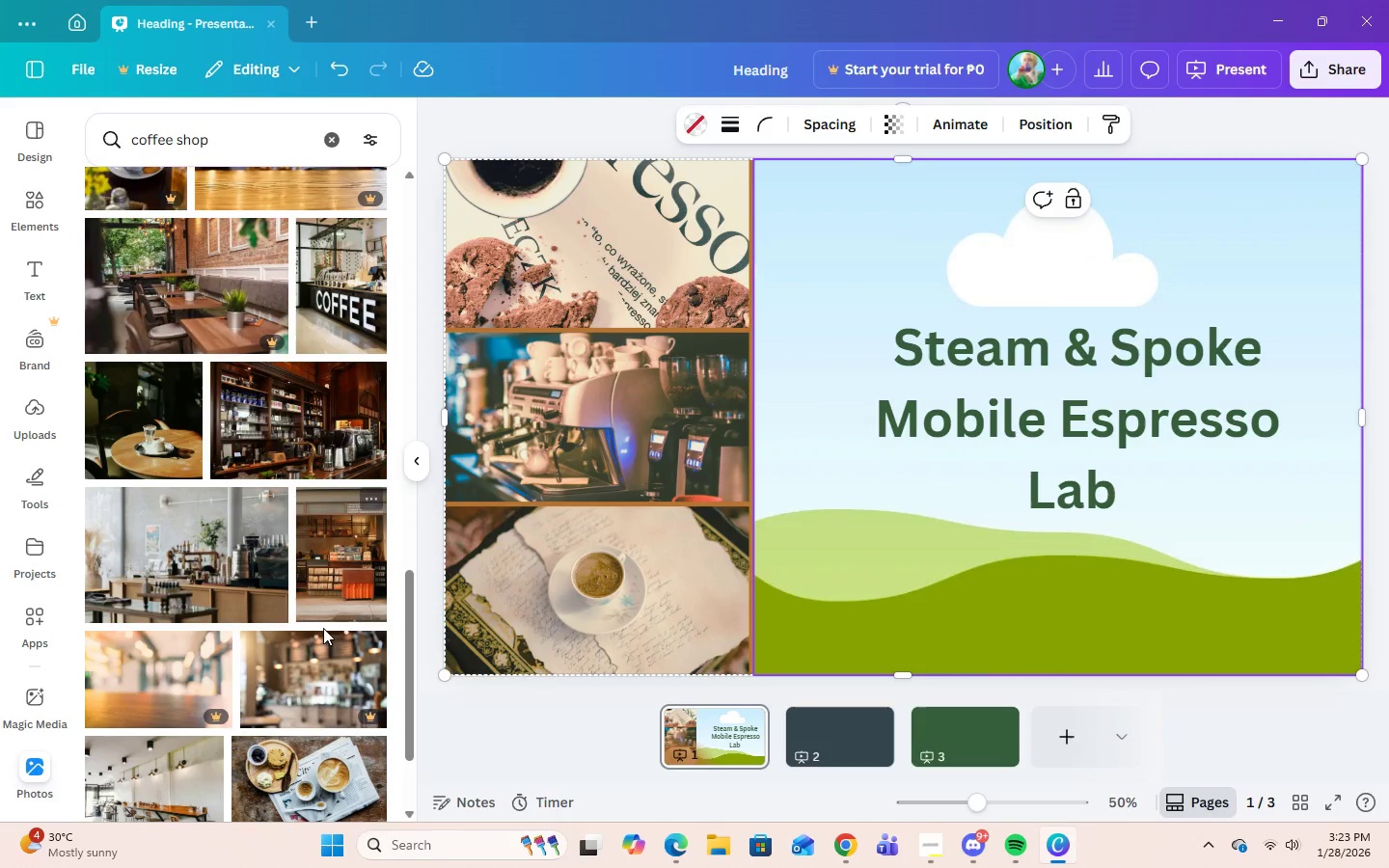 
scroll: coordinate [349, 719], scroll_direction: down, amount: 12.0
 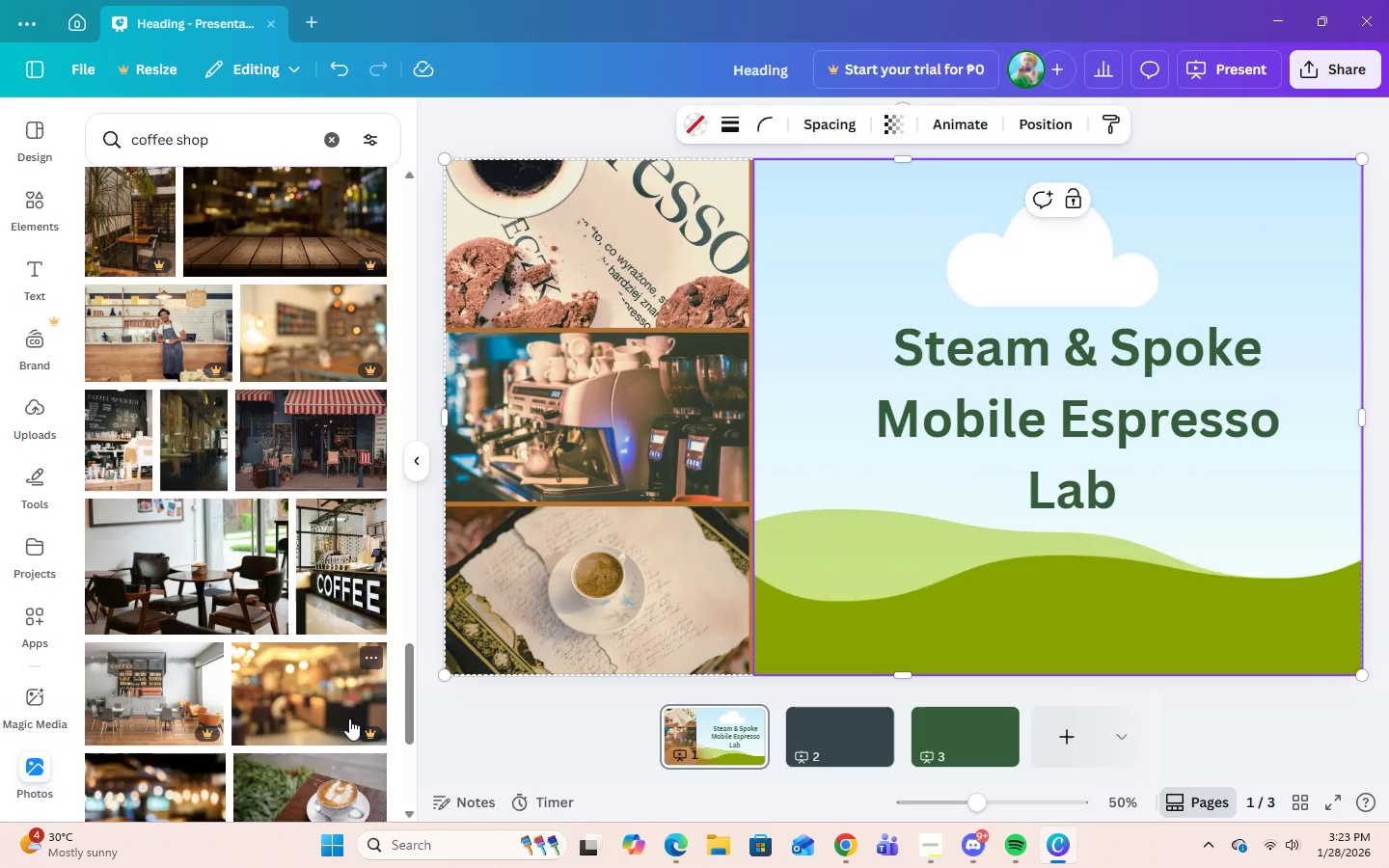 
scroll: coordinate [201, 702], scroll_direction: down, amount: 4.0
 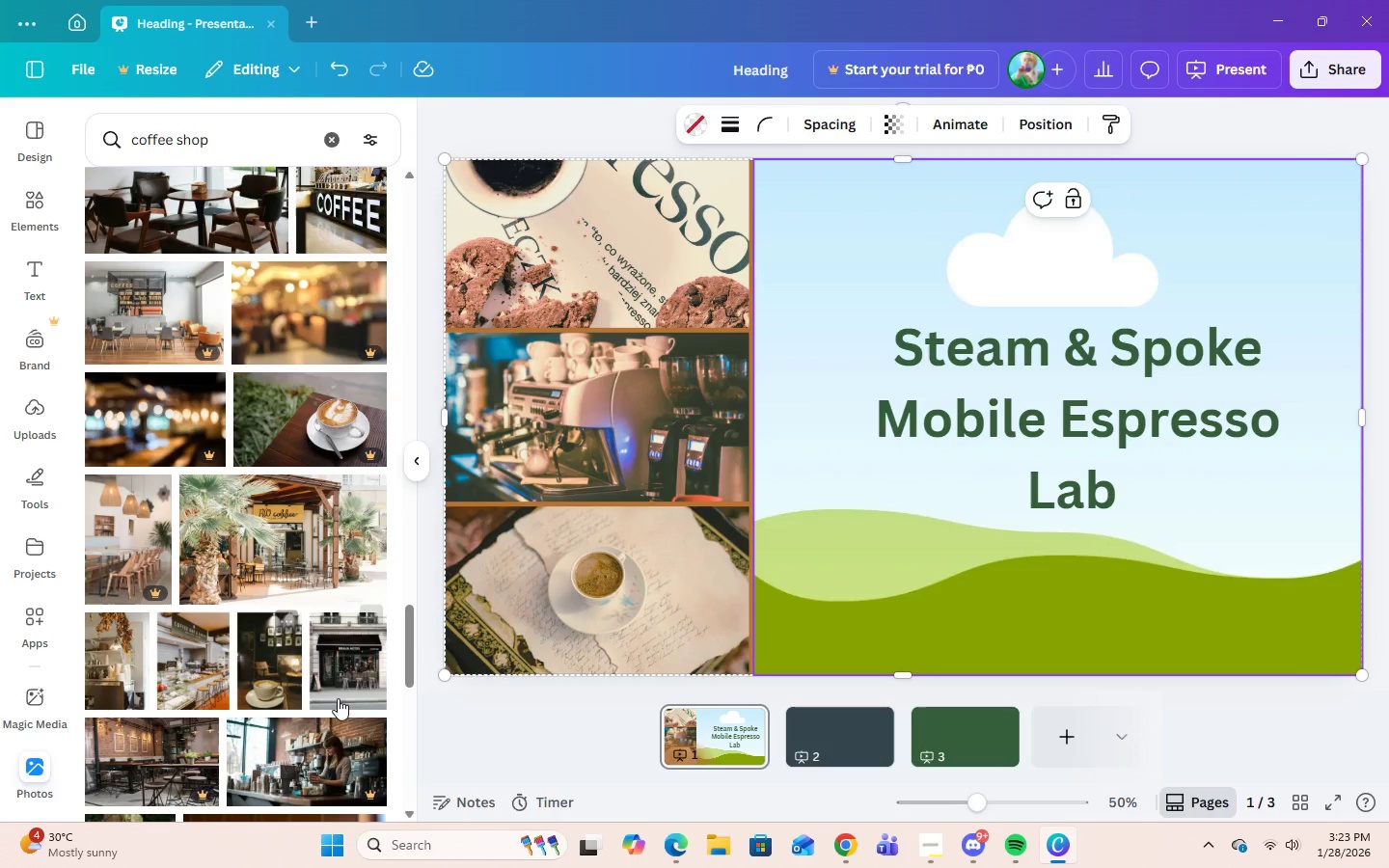 
left_click([342, 674])
 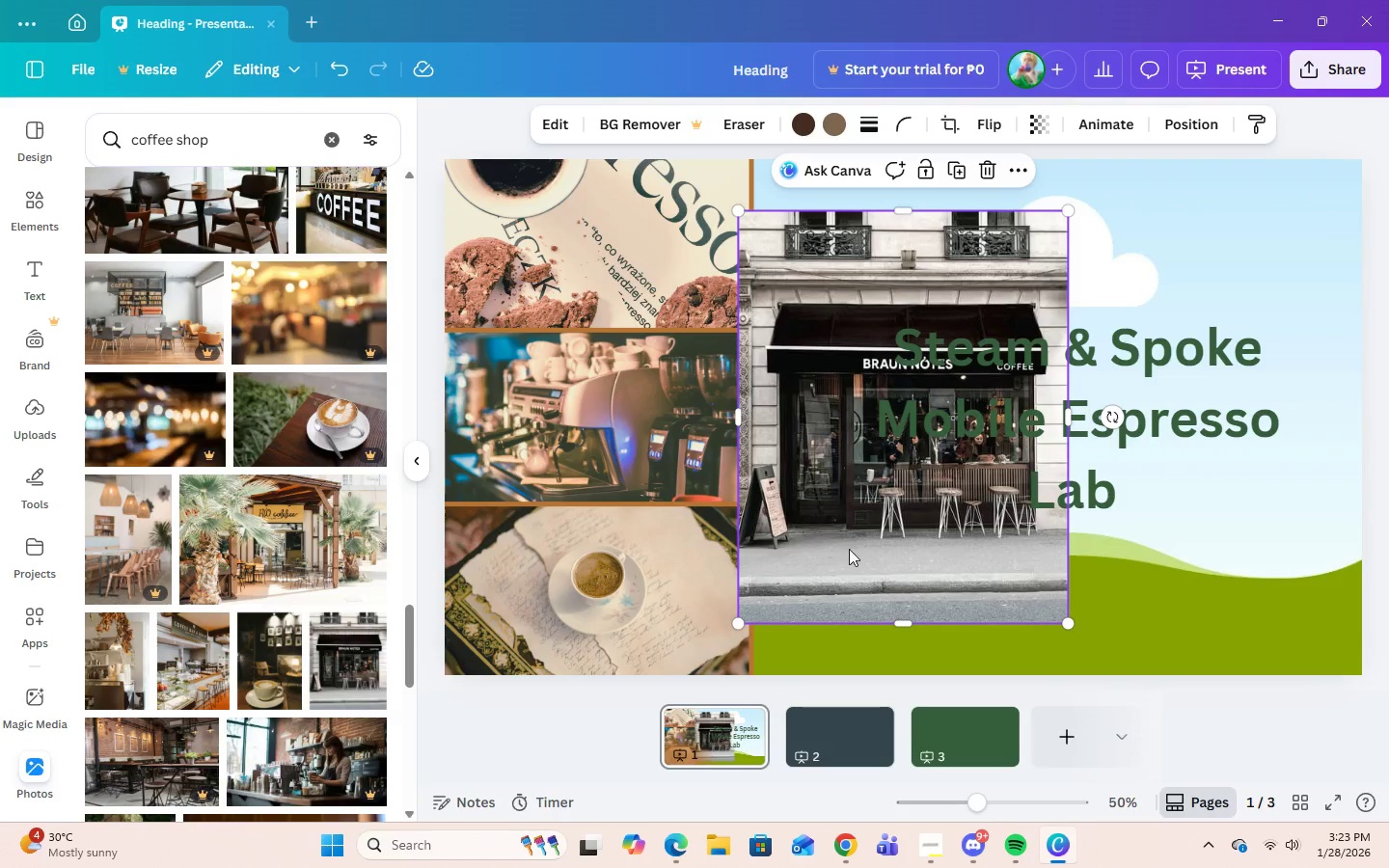 
left_click_drag(start_coordinate=[840, 561], to_coordinate=[940, 568])
 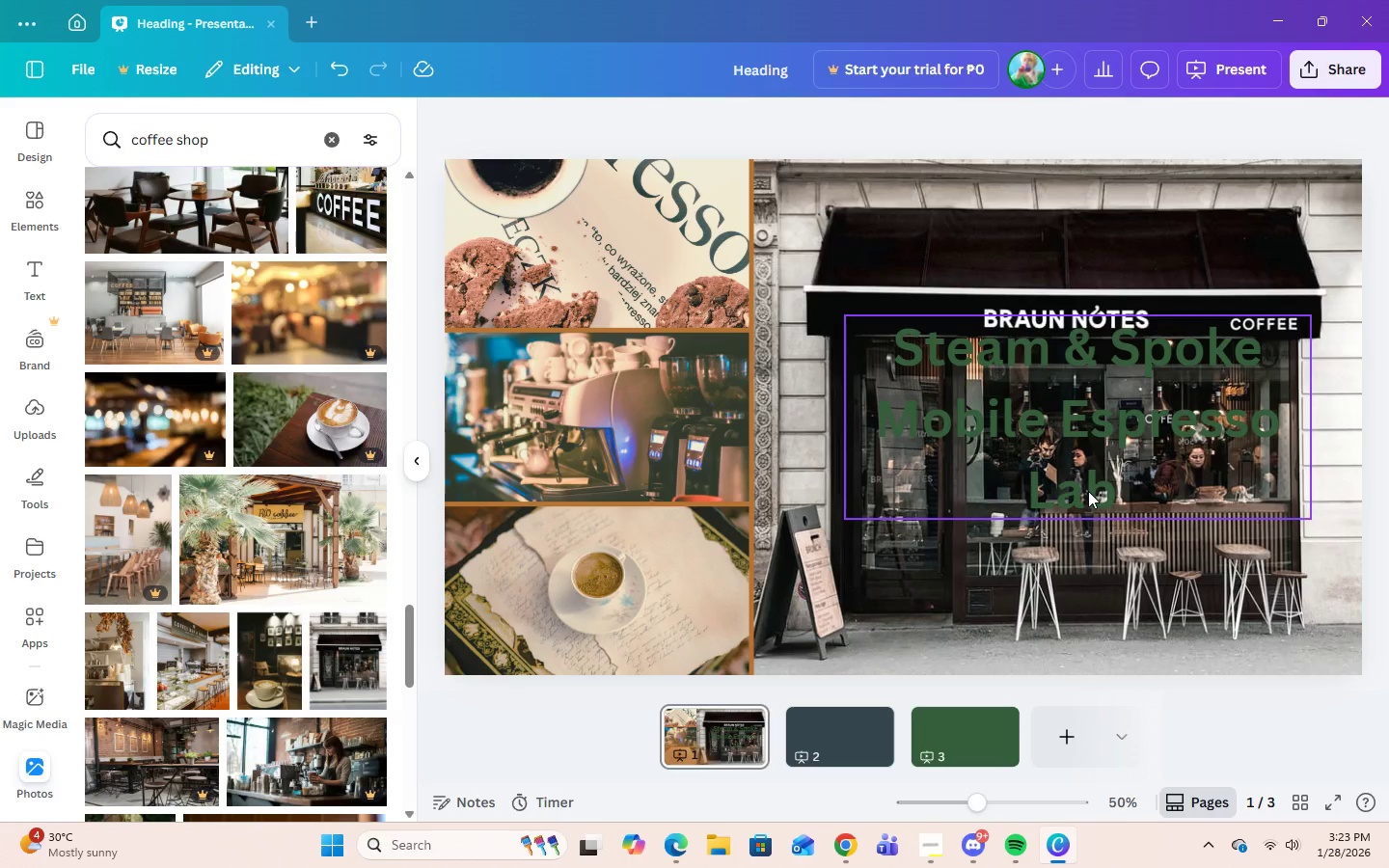 
double_click([1088, 491])
 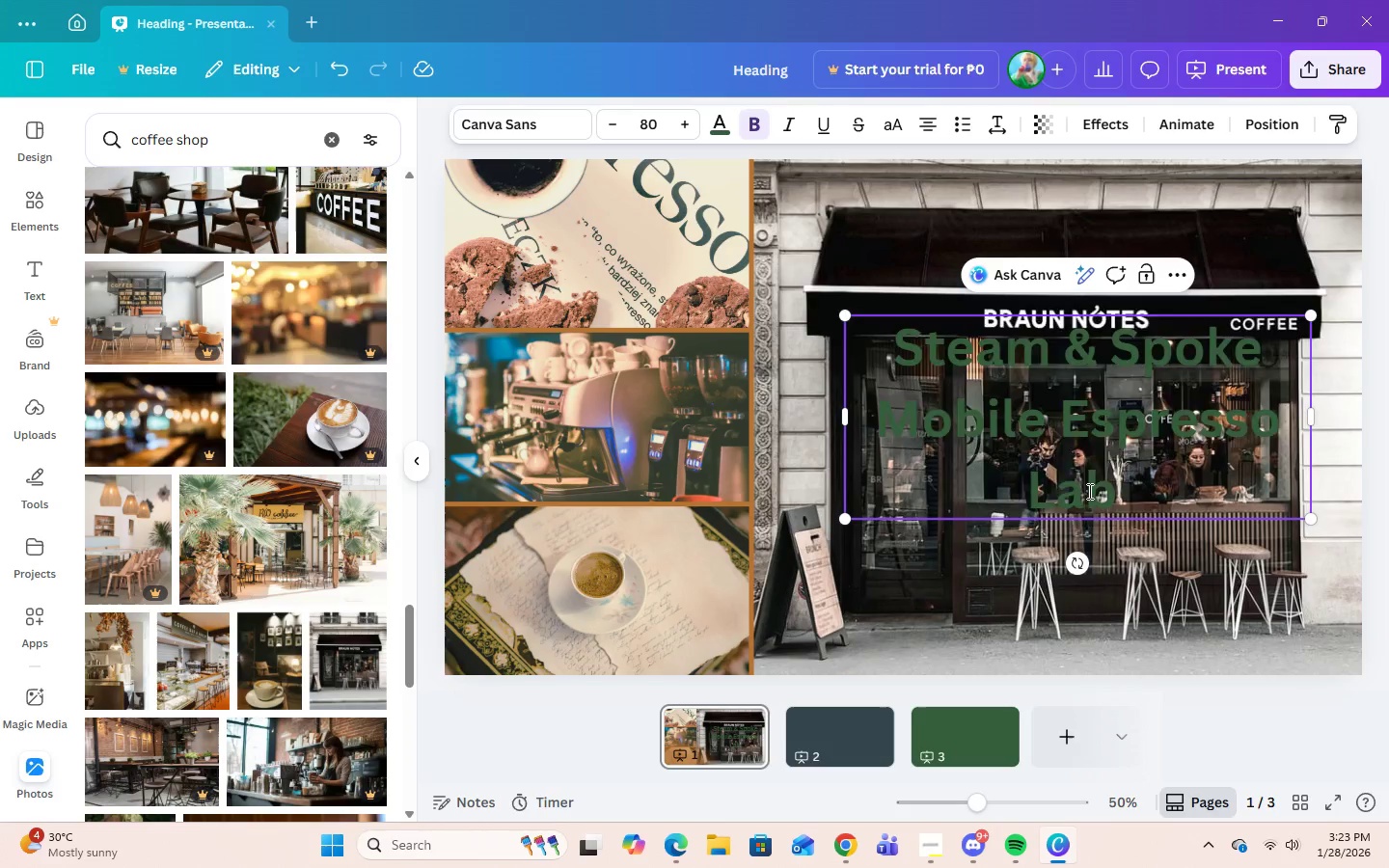 
triple_click([1088, 491])
 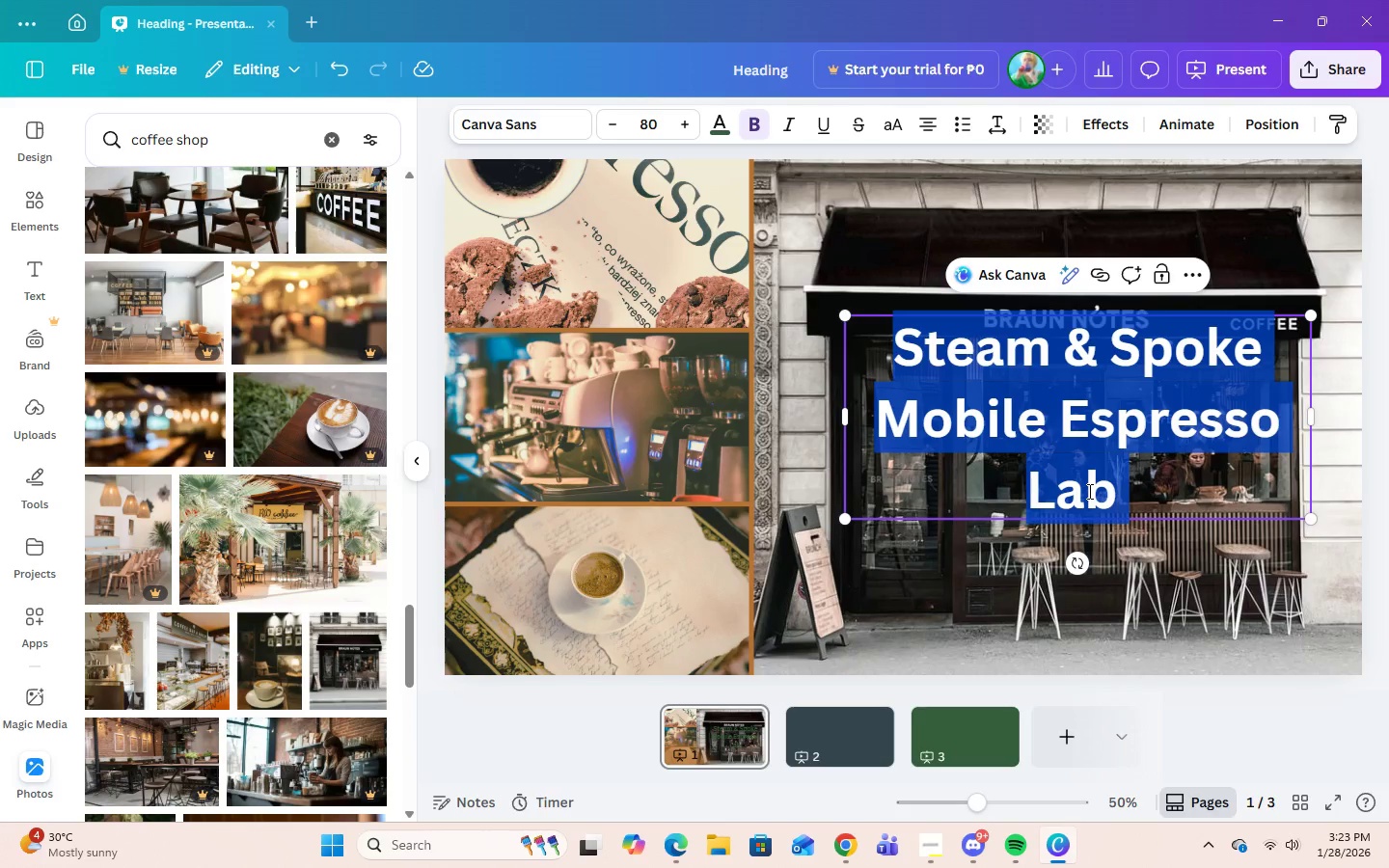 
triple_click([1088, 491])
 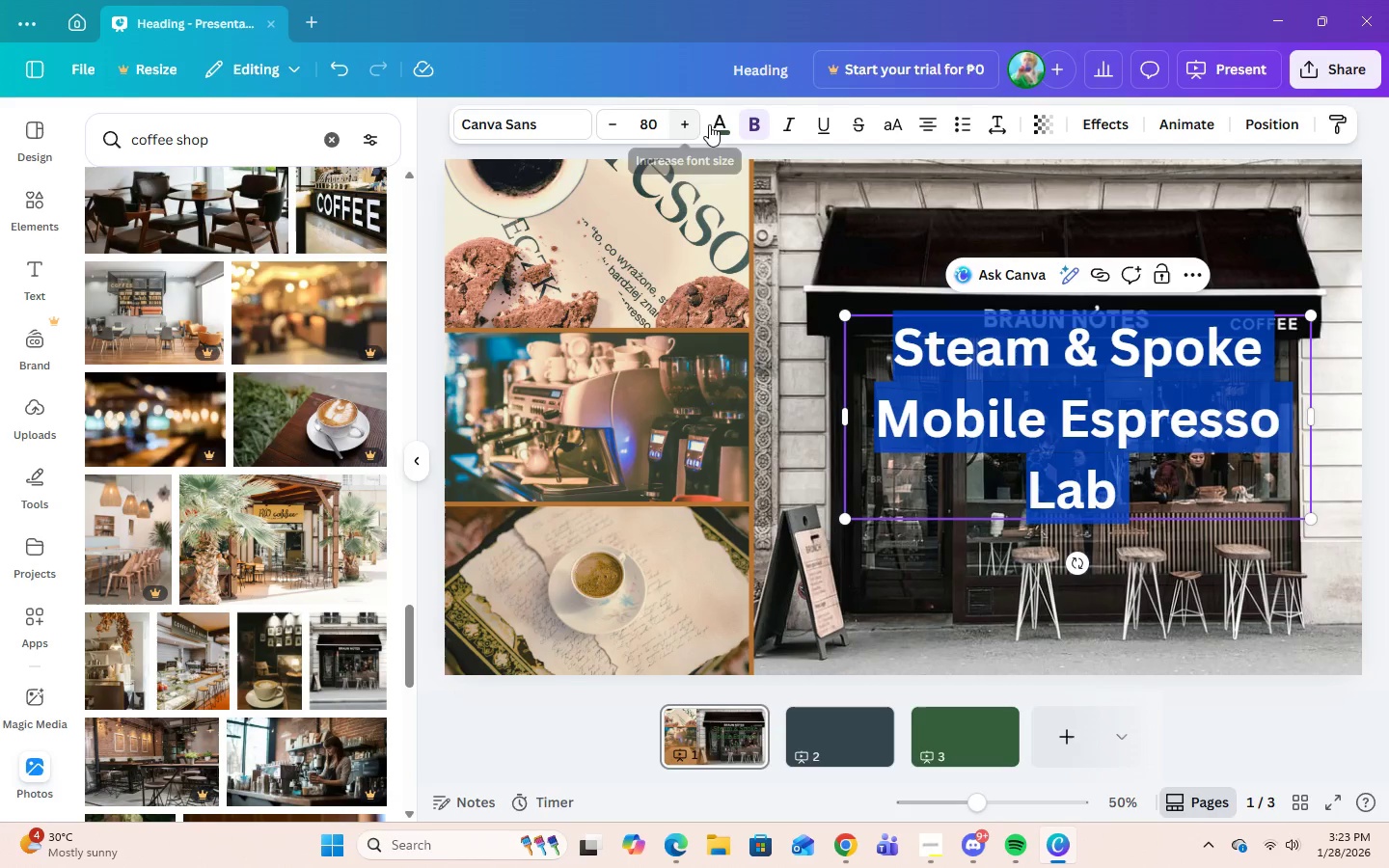 
left_click([714, 125])
 